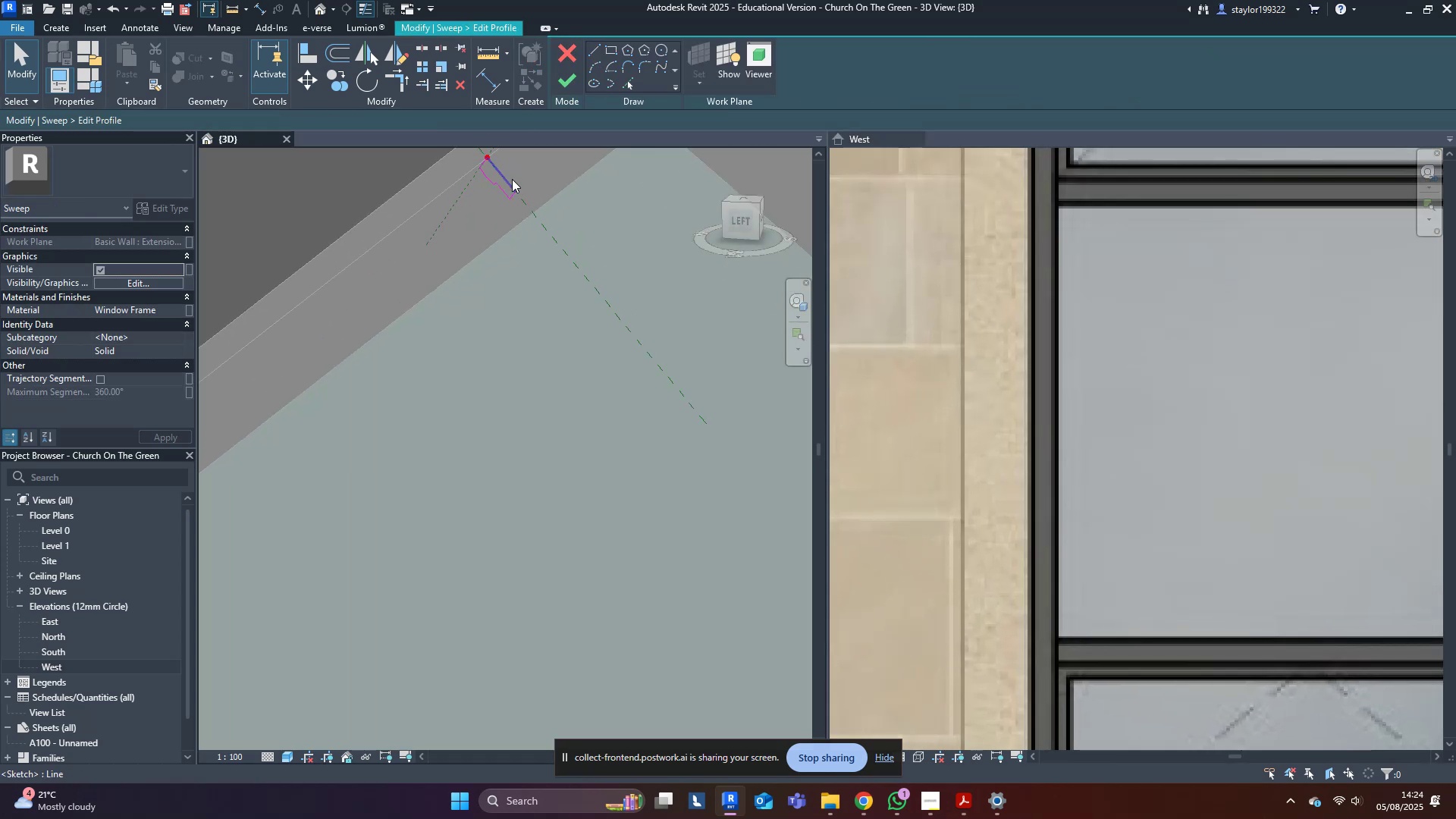 
key(Tab)
 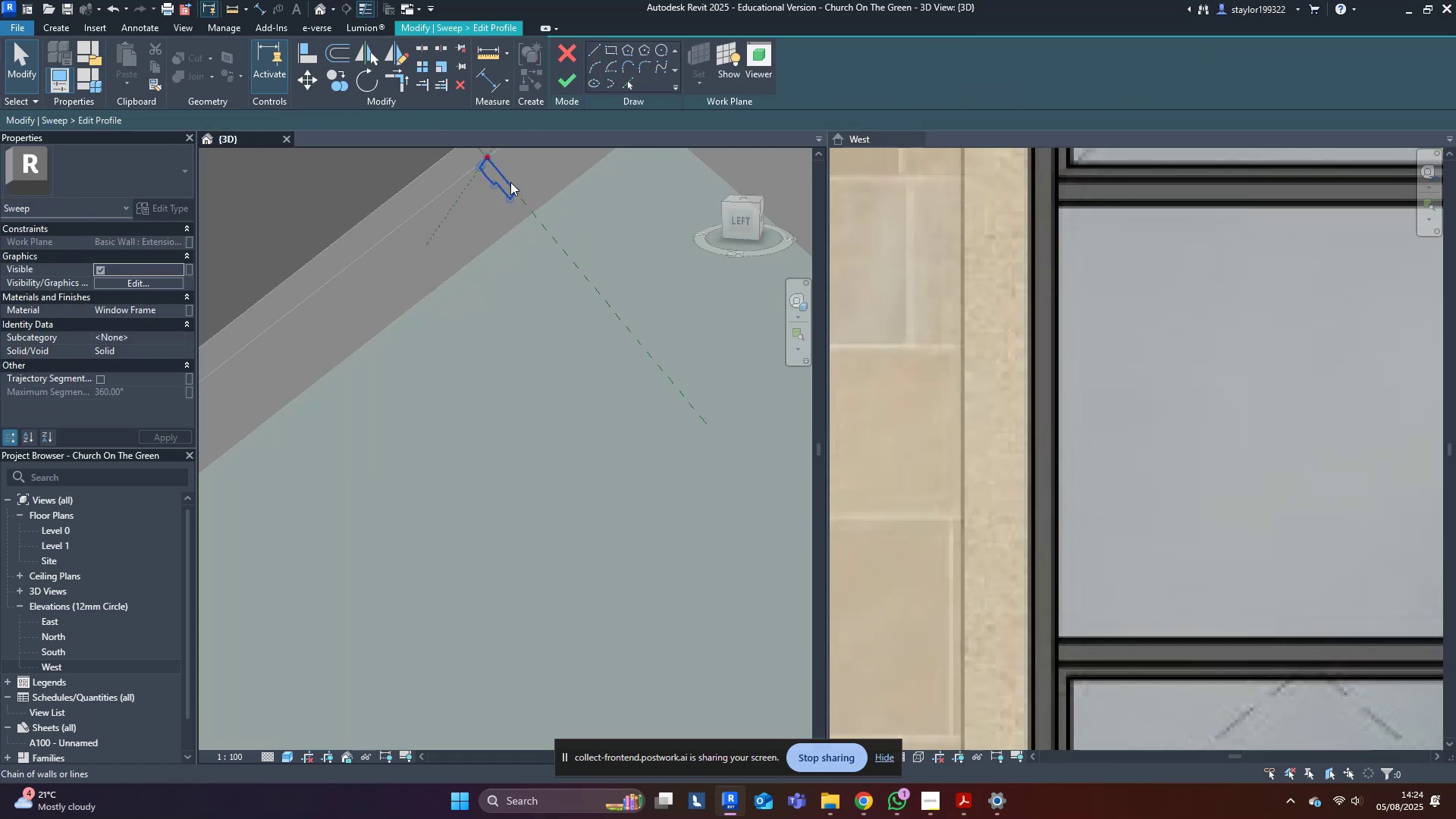 
left_click([510, 182])
 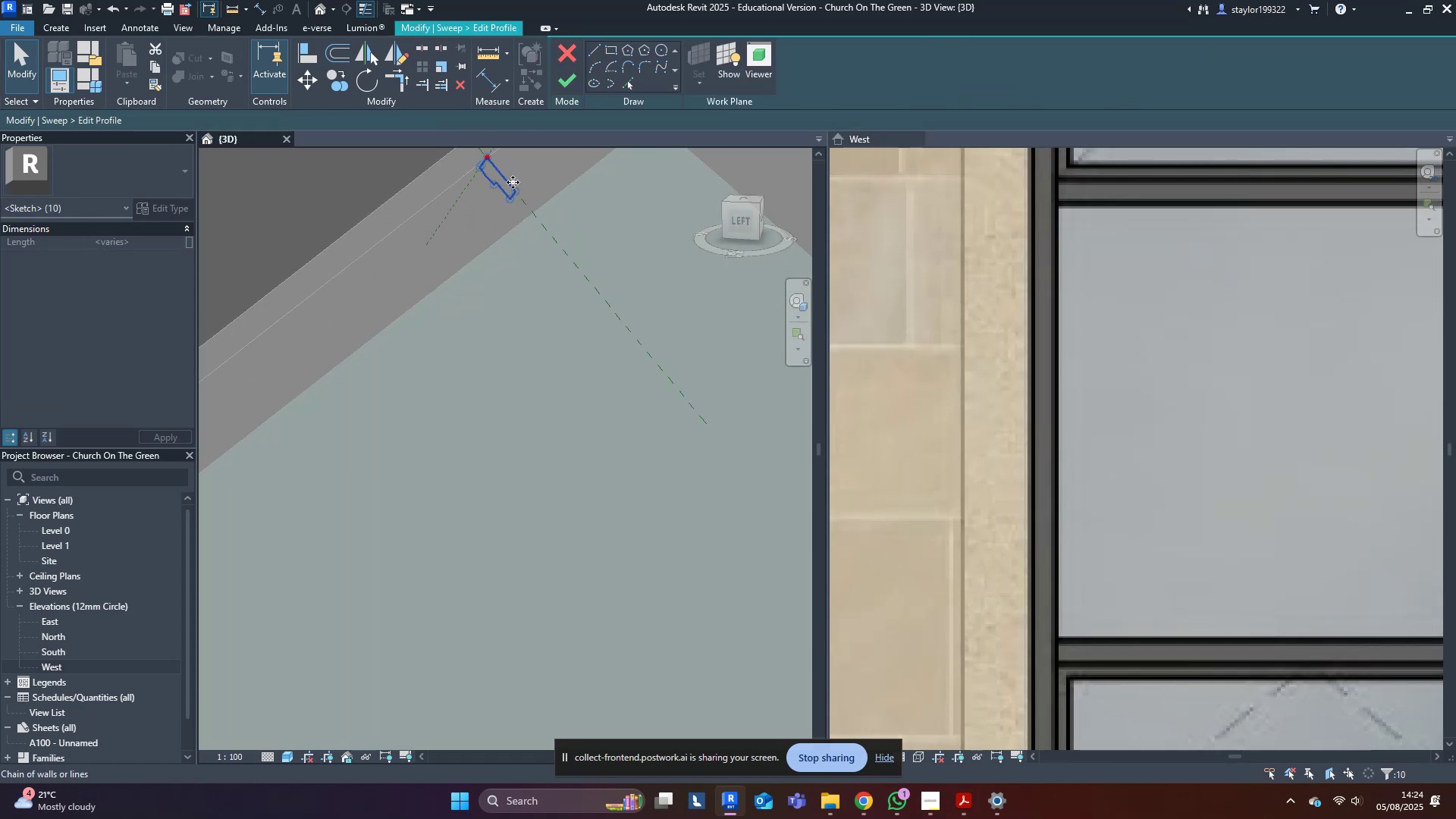 
scroll: coordinate [513, 178], scroll_direction: up, amount: 4.0
 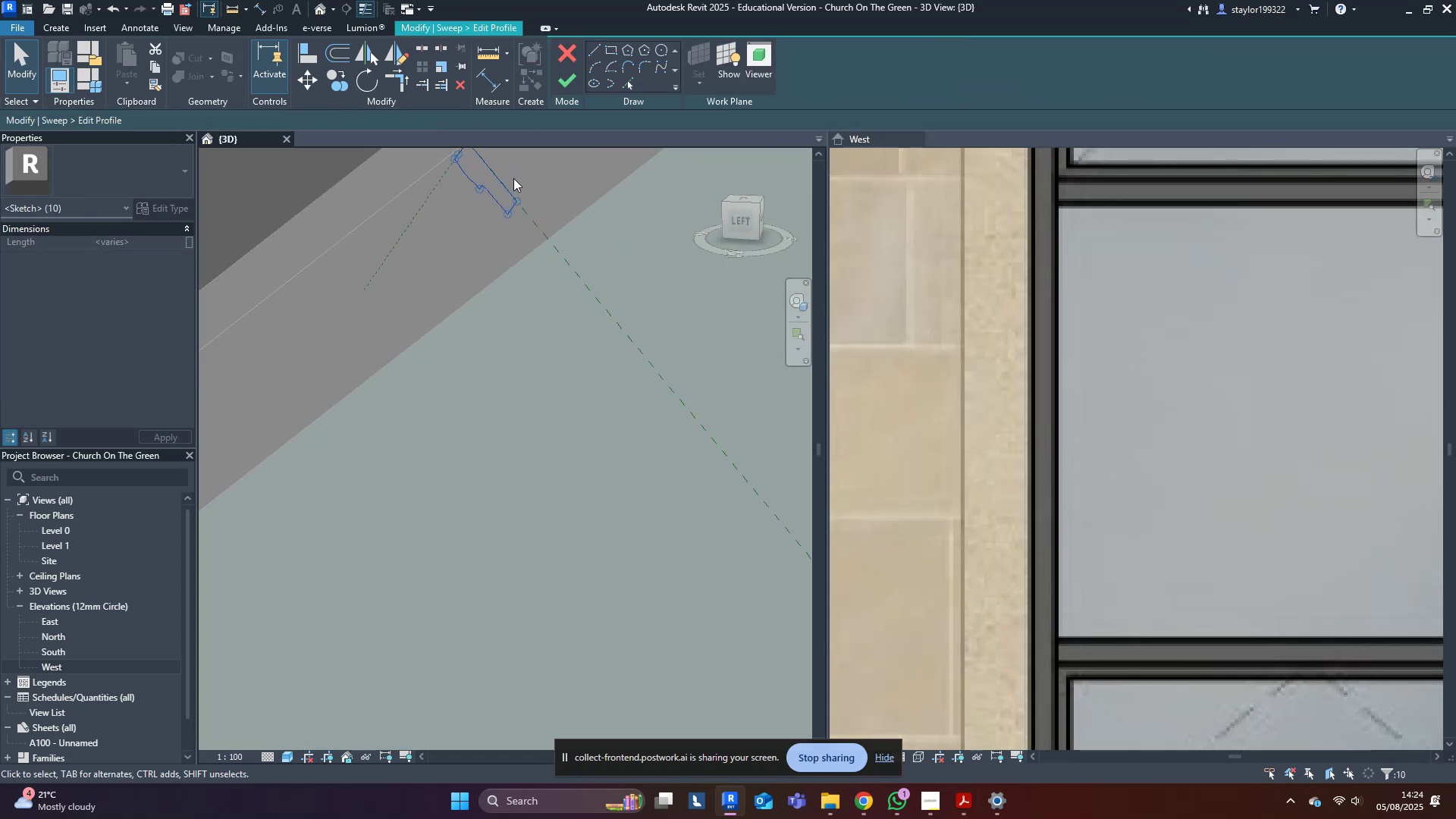 
type(re)
 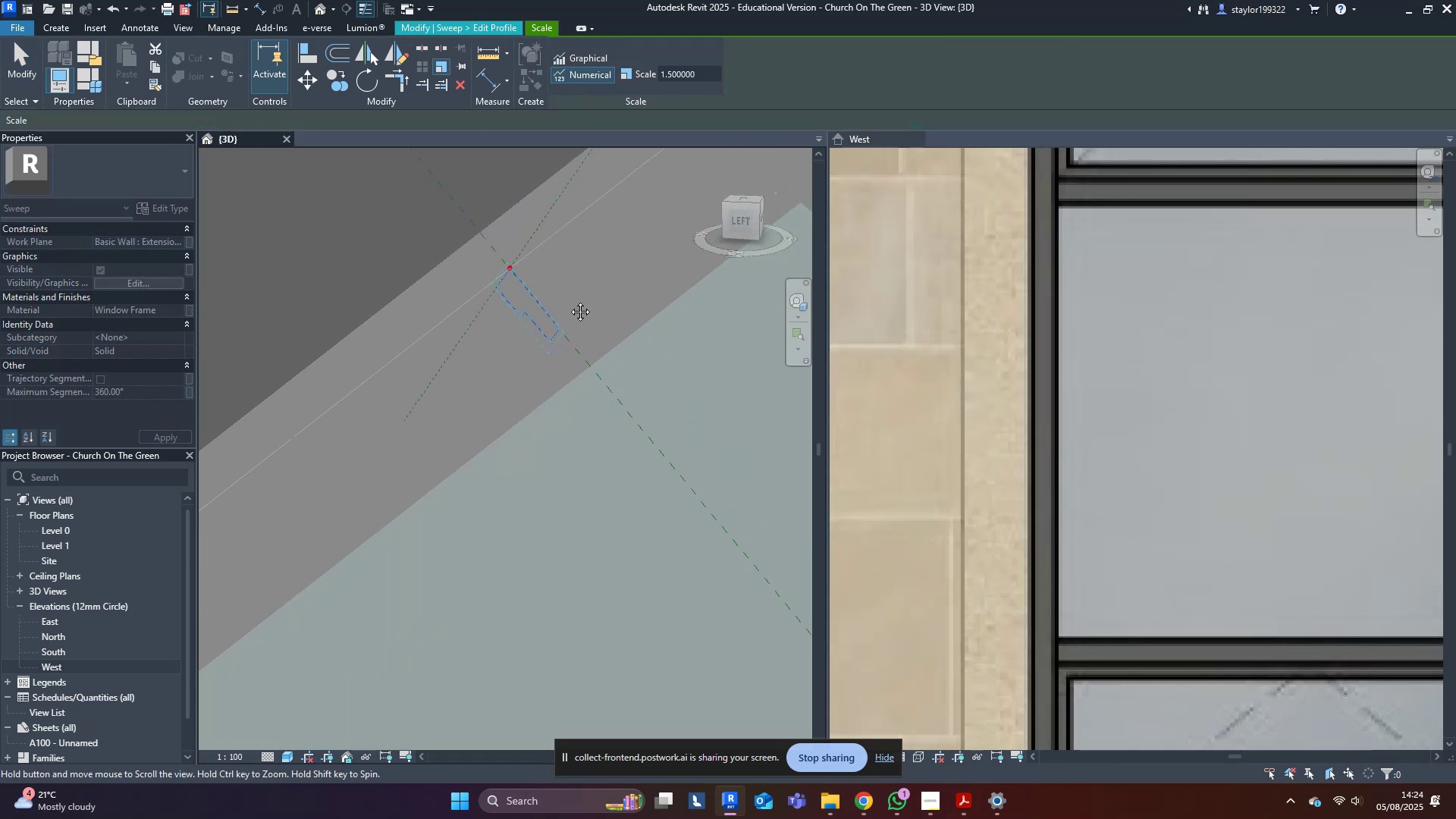 
scroll: coordinate [554, 252], scroll_direction: up, amount: 4.0
 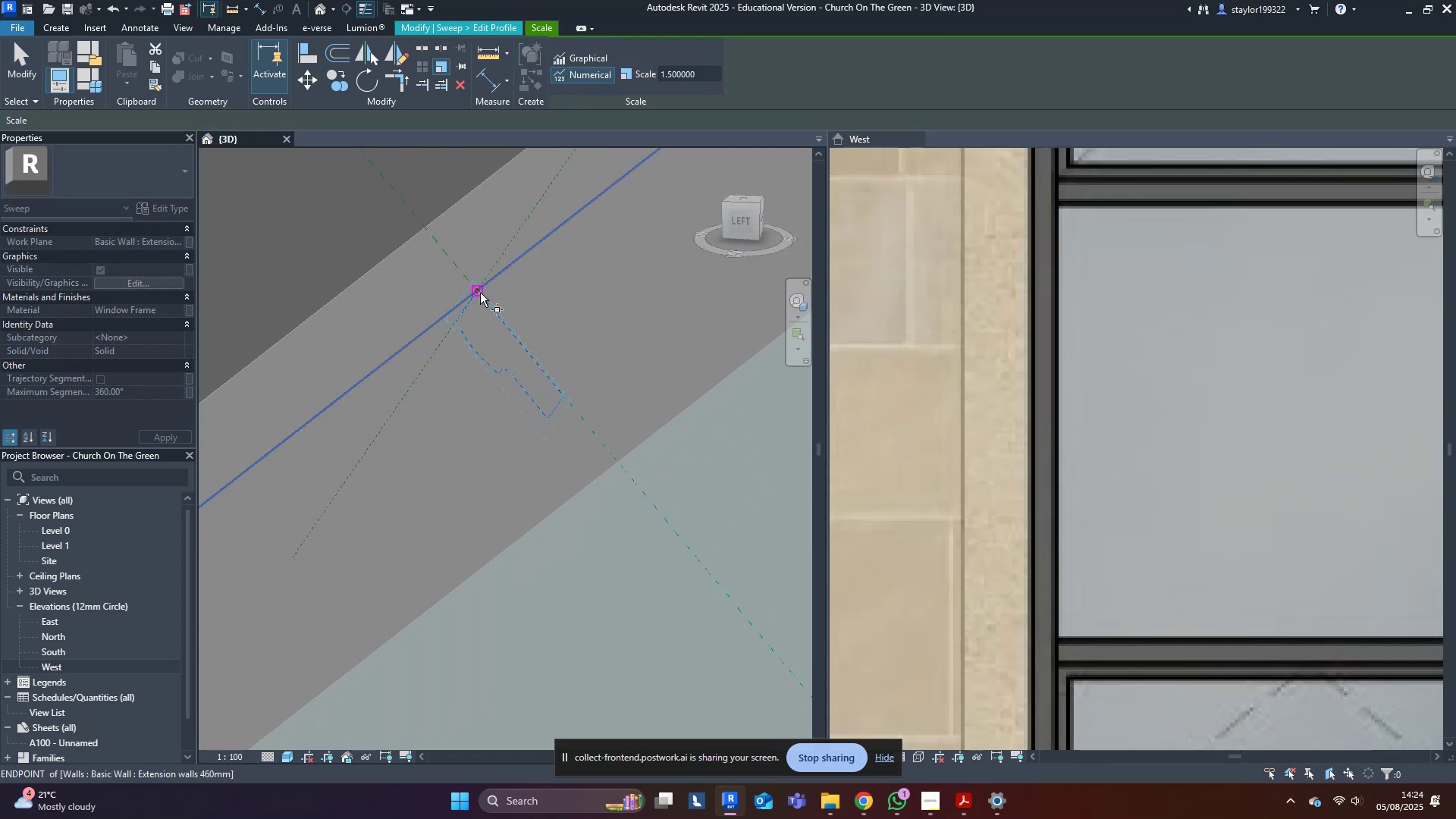 
left_click([480, 292])
 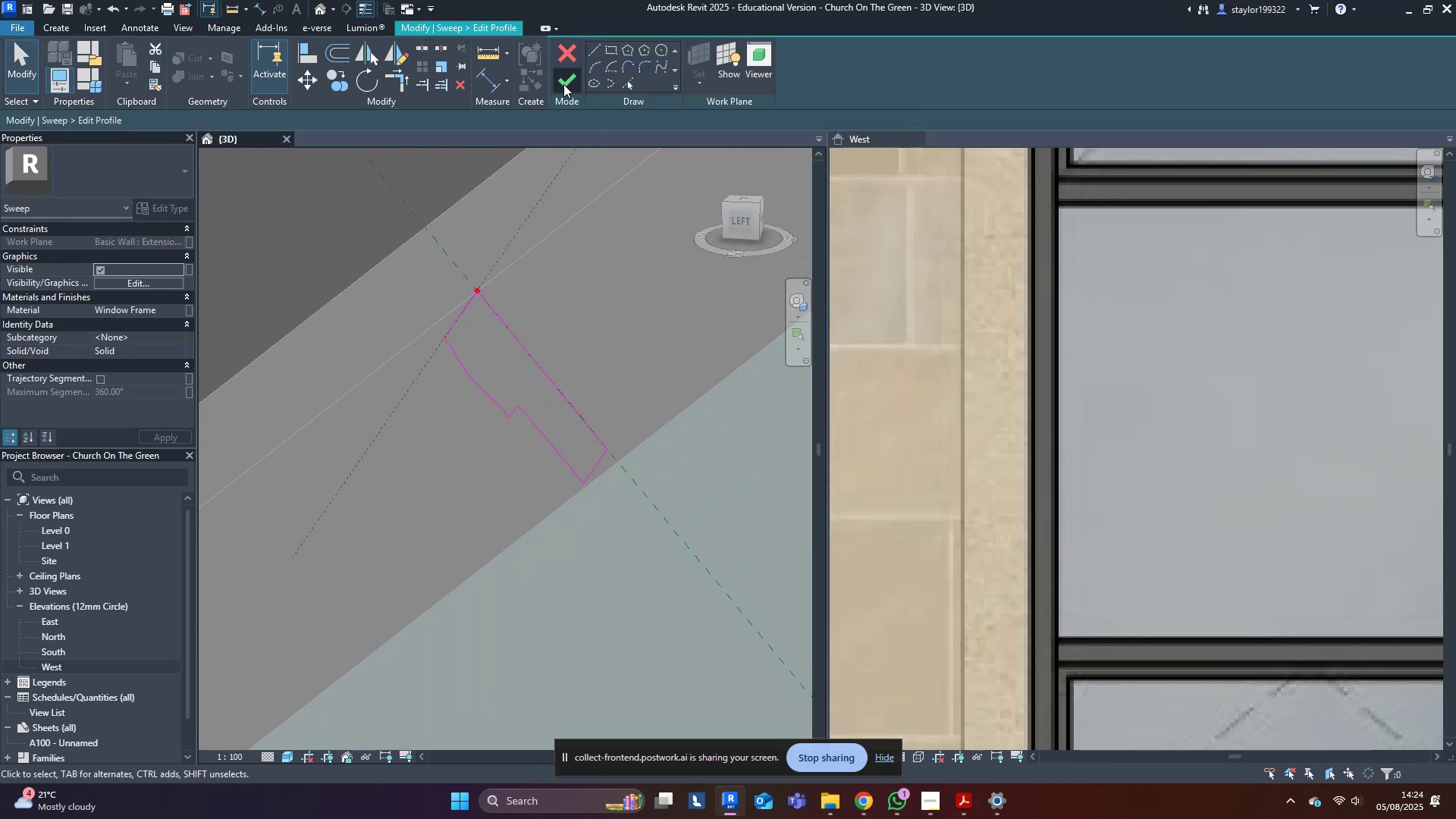 
double_click([563, 83])
 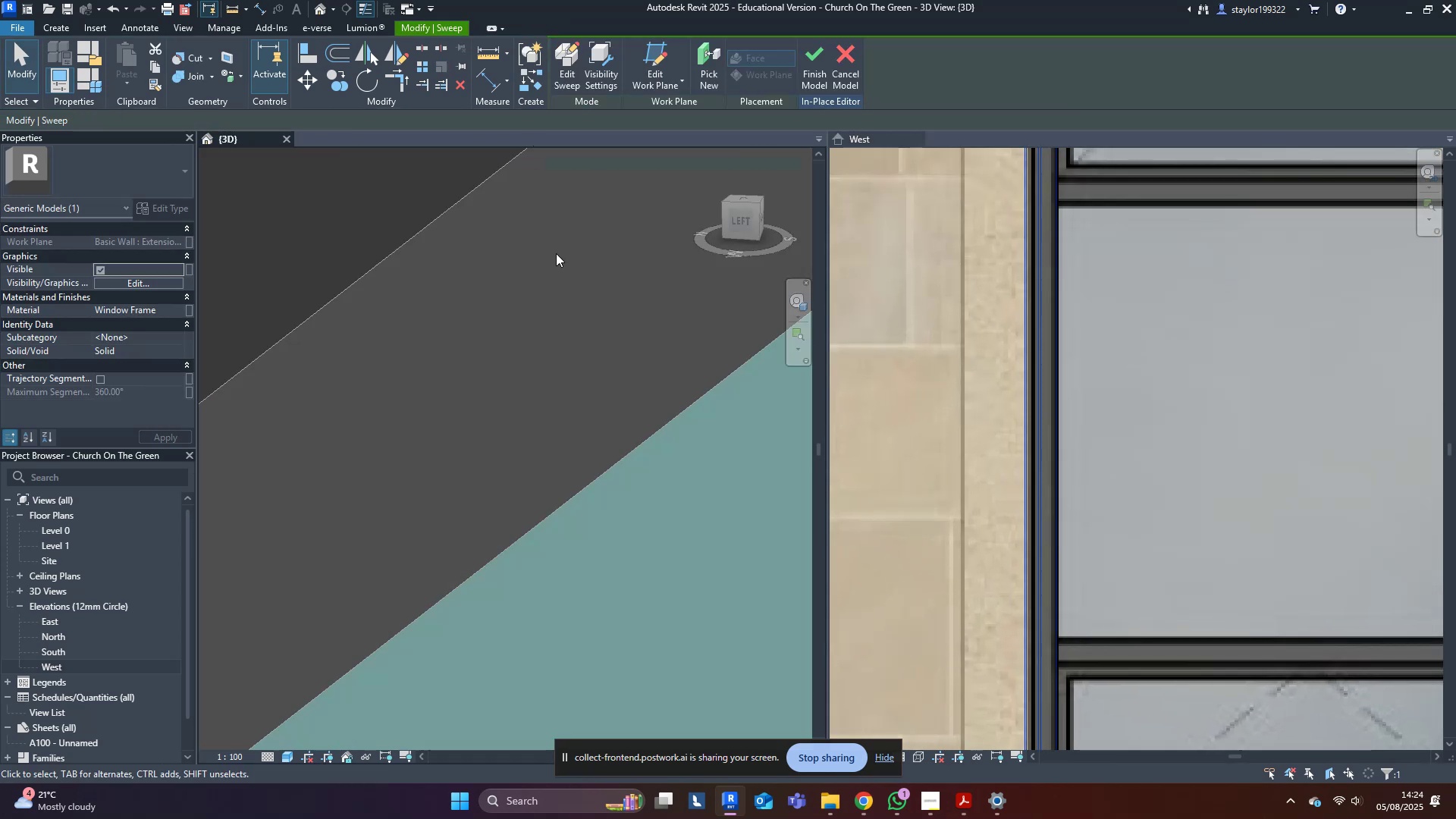 
scroll: coordinate [562, 470], scroll_direction: down, amount: 25.0
 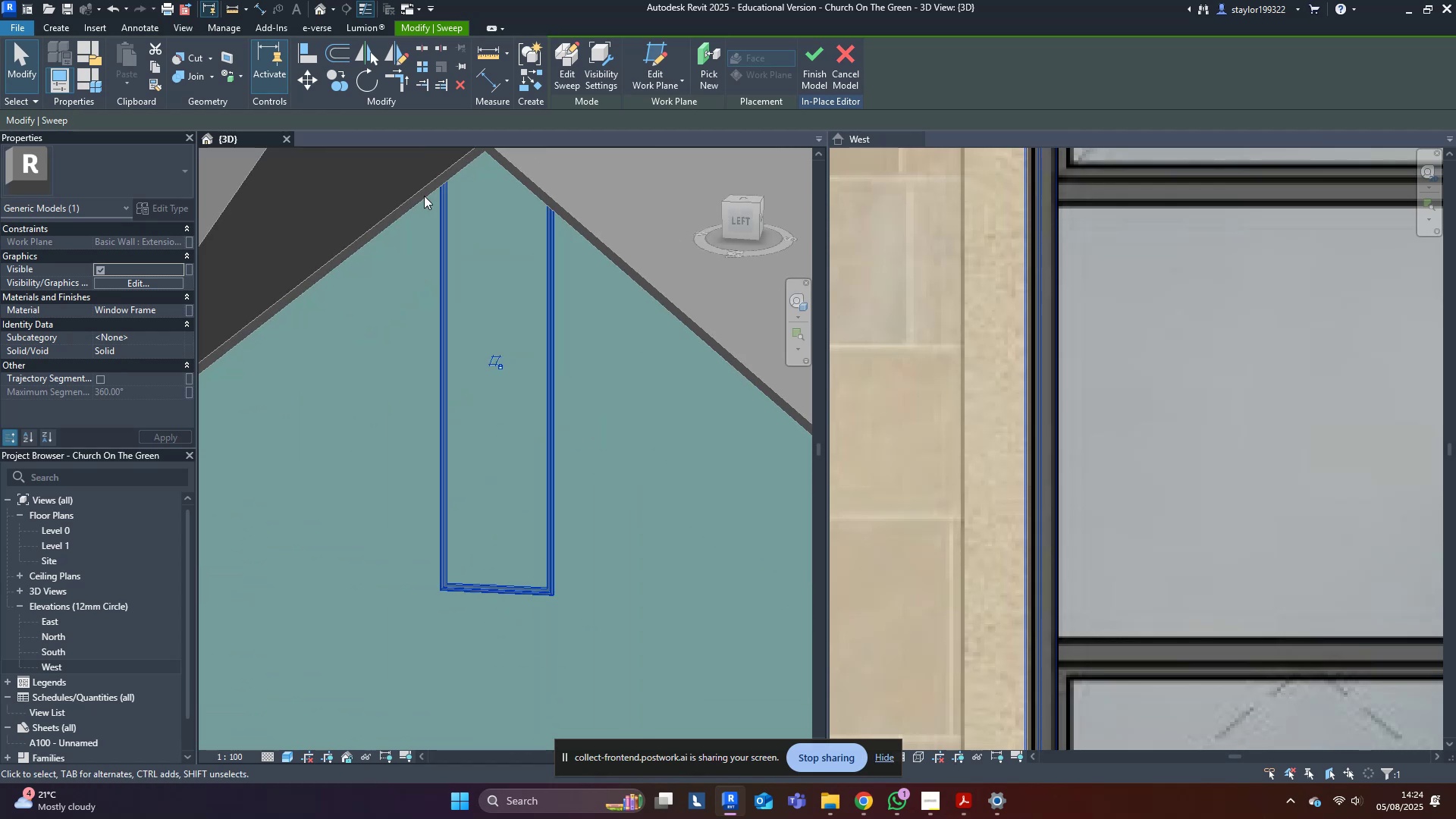 
type(sd)
key(Escape)
 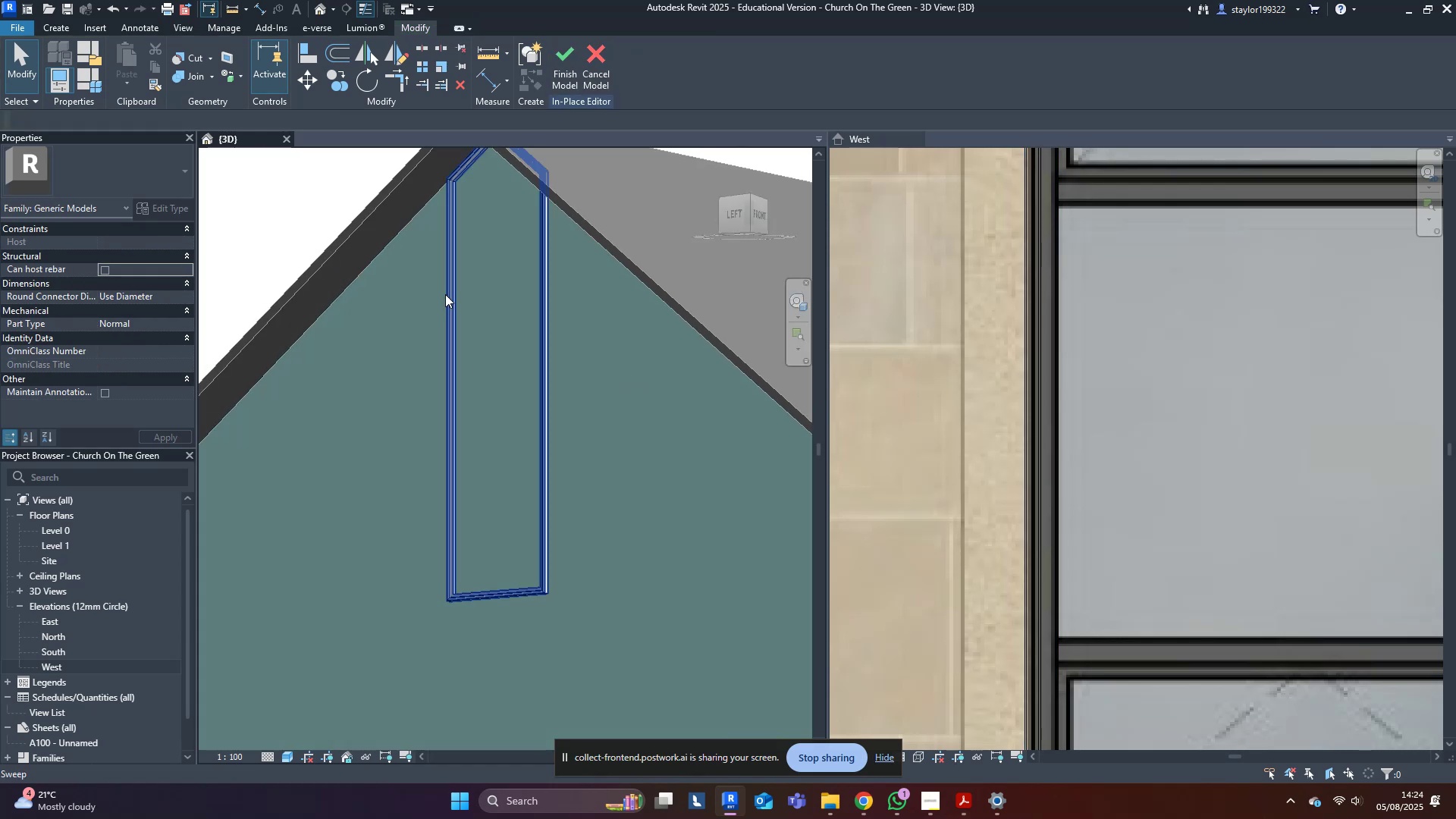 
left_click([446, 291])
 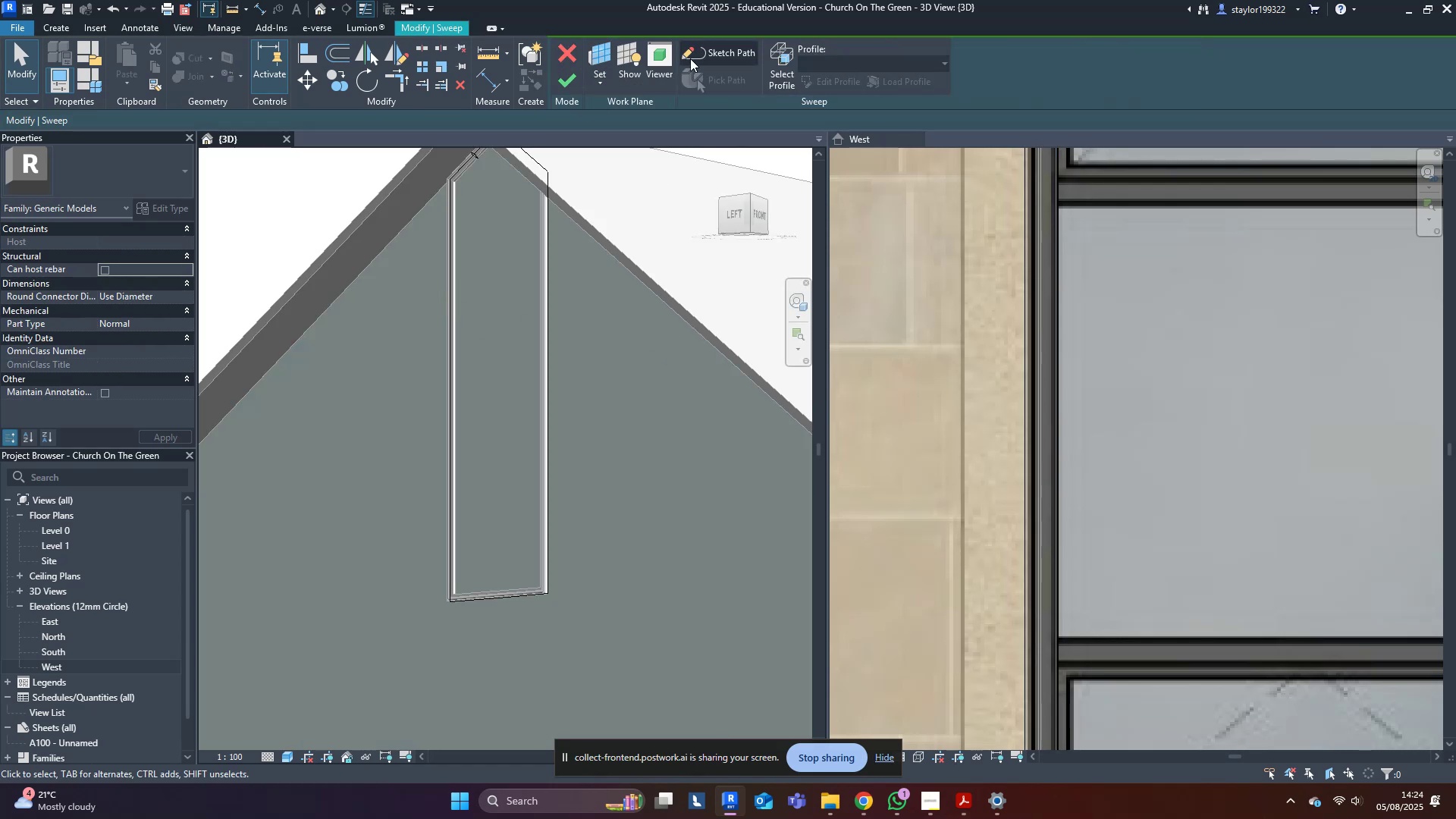 
middle_click([1190, 340])
 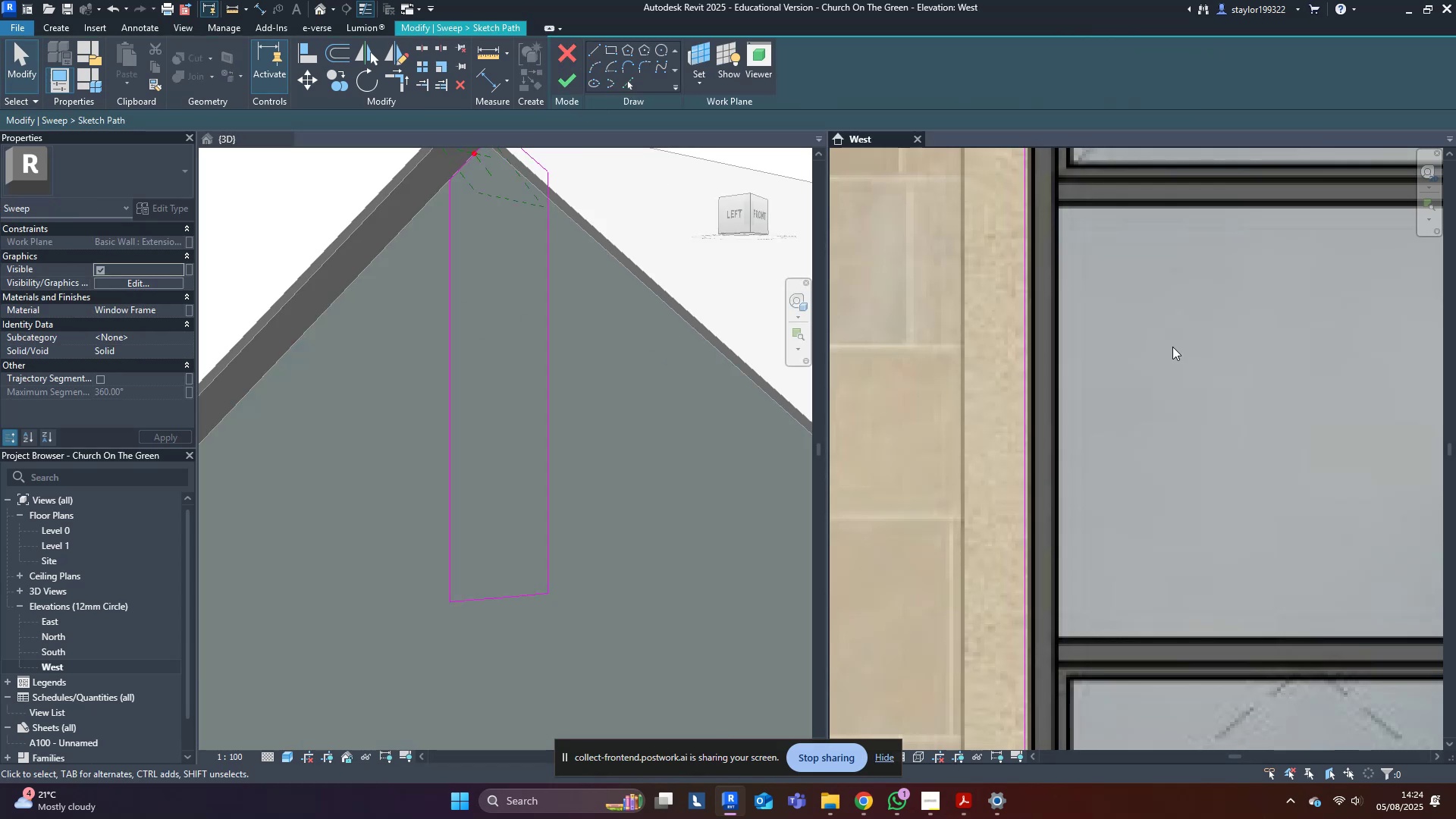 
scroll: coordinate [1172, 347], scroll_direction: down, amount: 10.0
 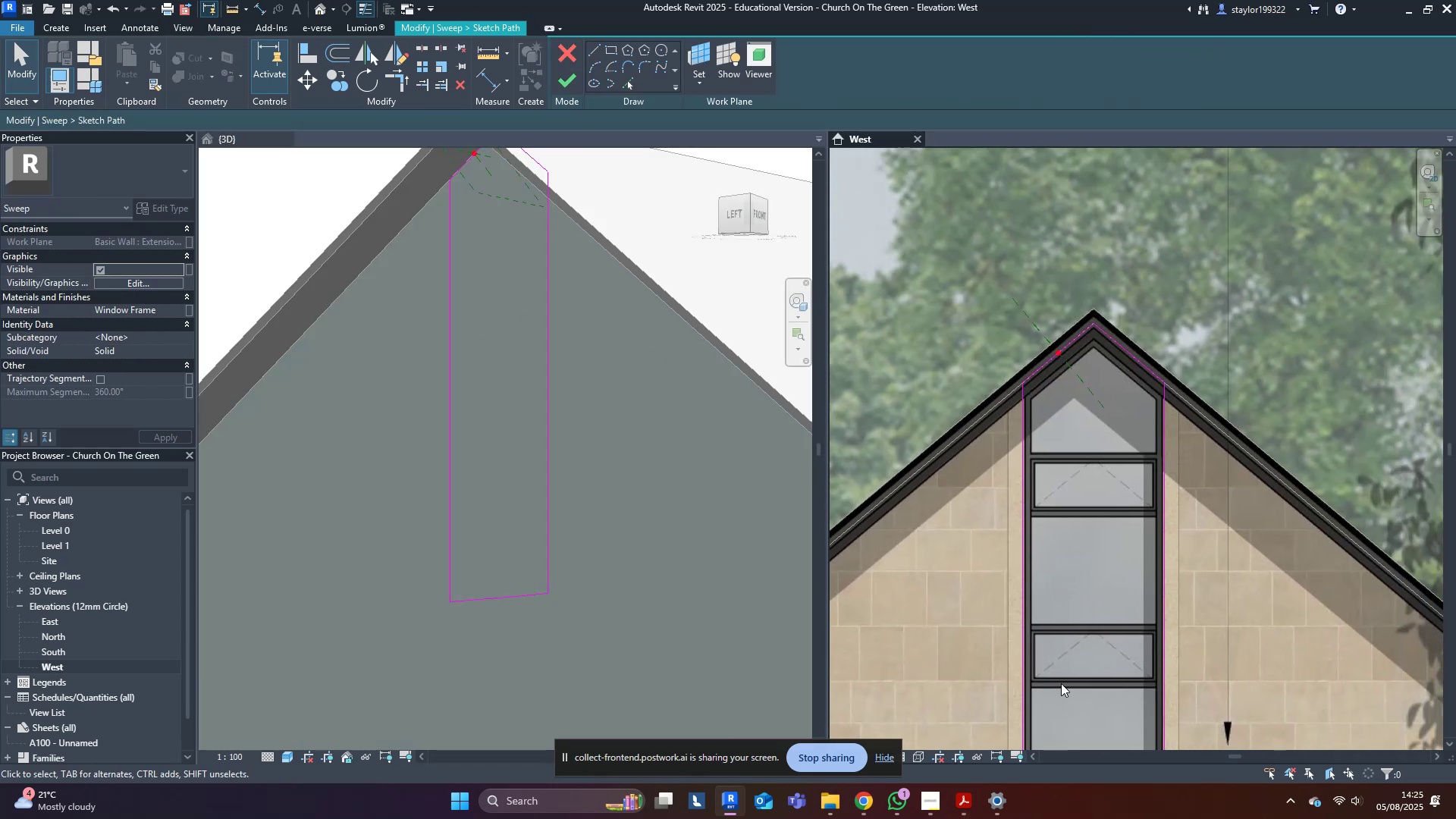 
scroll: coordinate [1125, 336], scroll_direction: up, amount: 4.0
 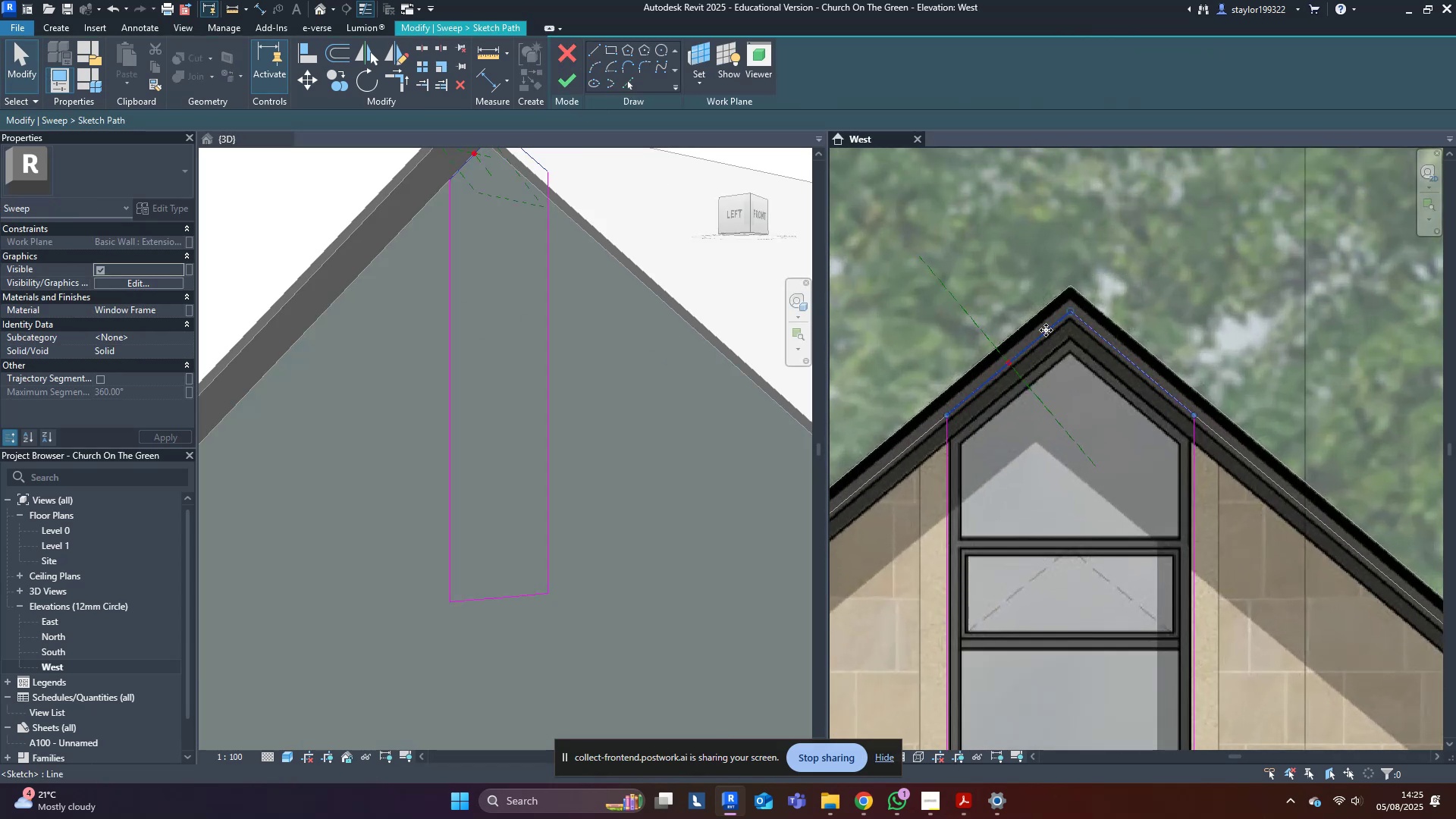 
key(Shift+ArrowDown)
 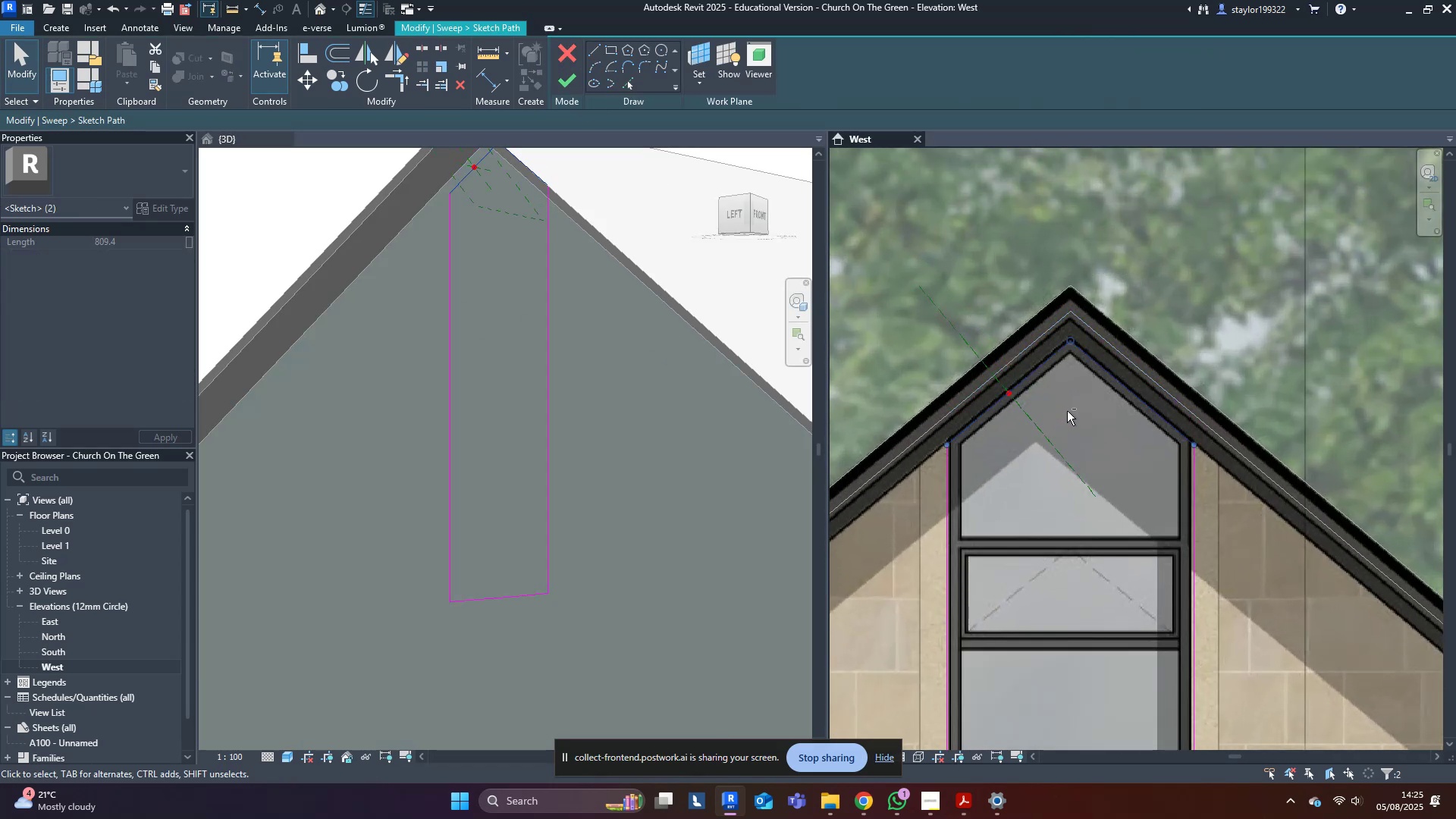 
key(Shift+ArrowDown)
 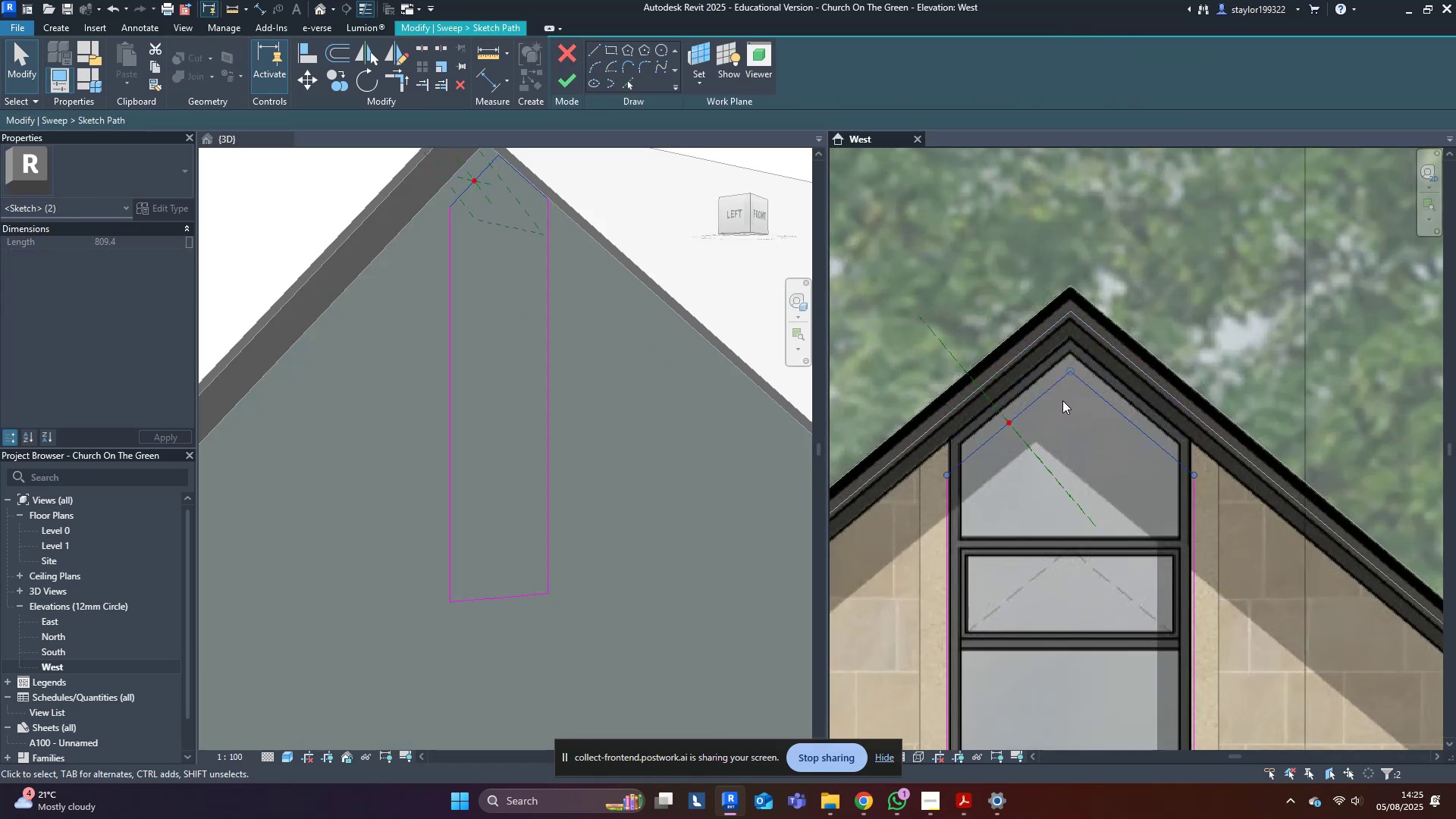 
key(Shift+ArrowUp)
 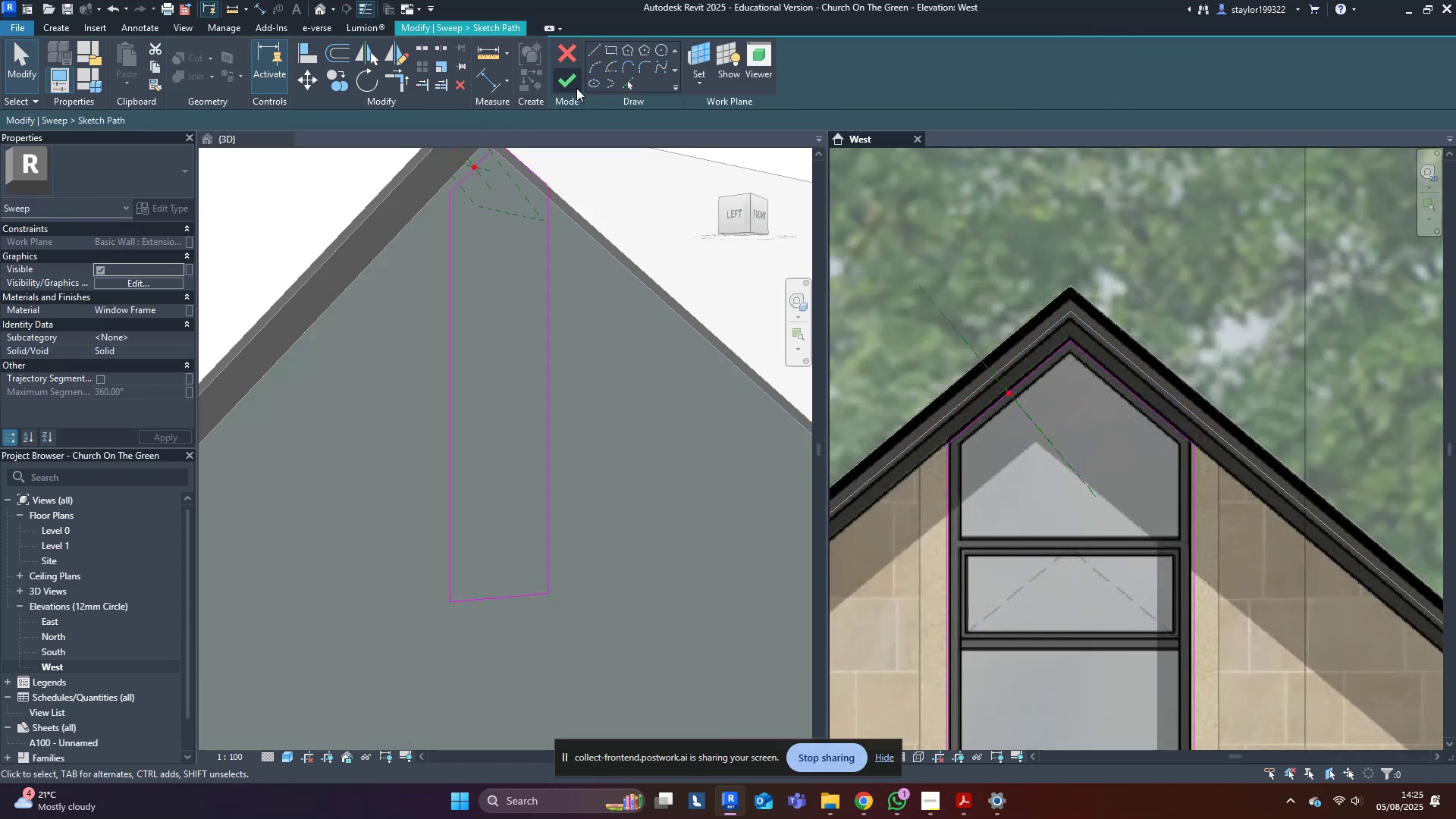 
double_click([571, 84])
 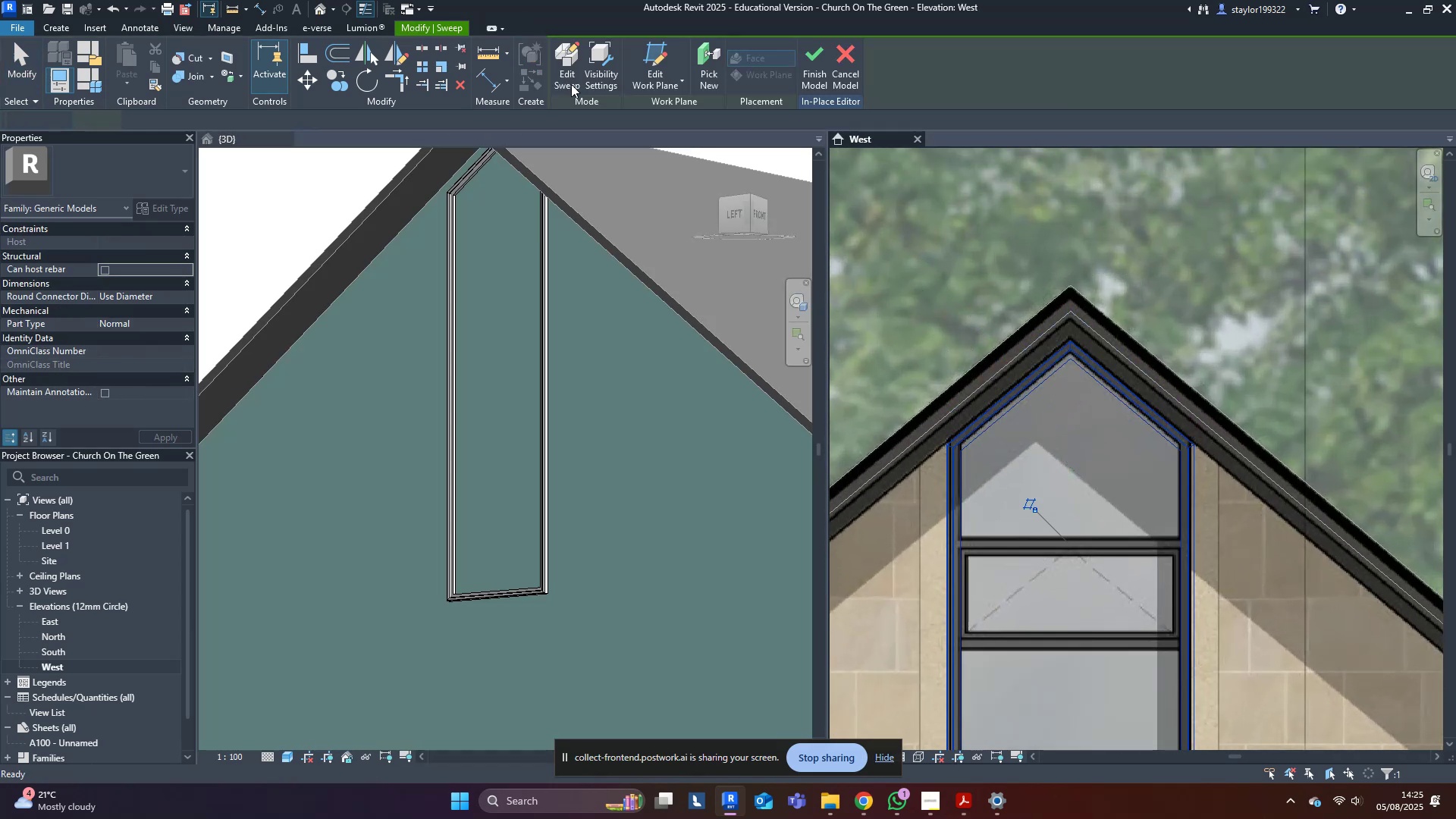 
key(Escape)
 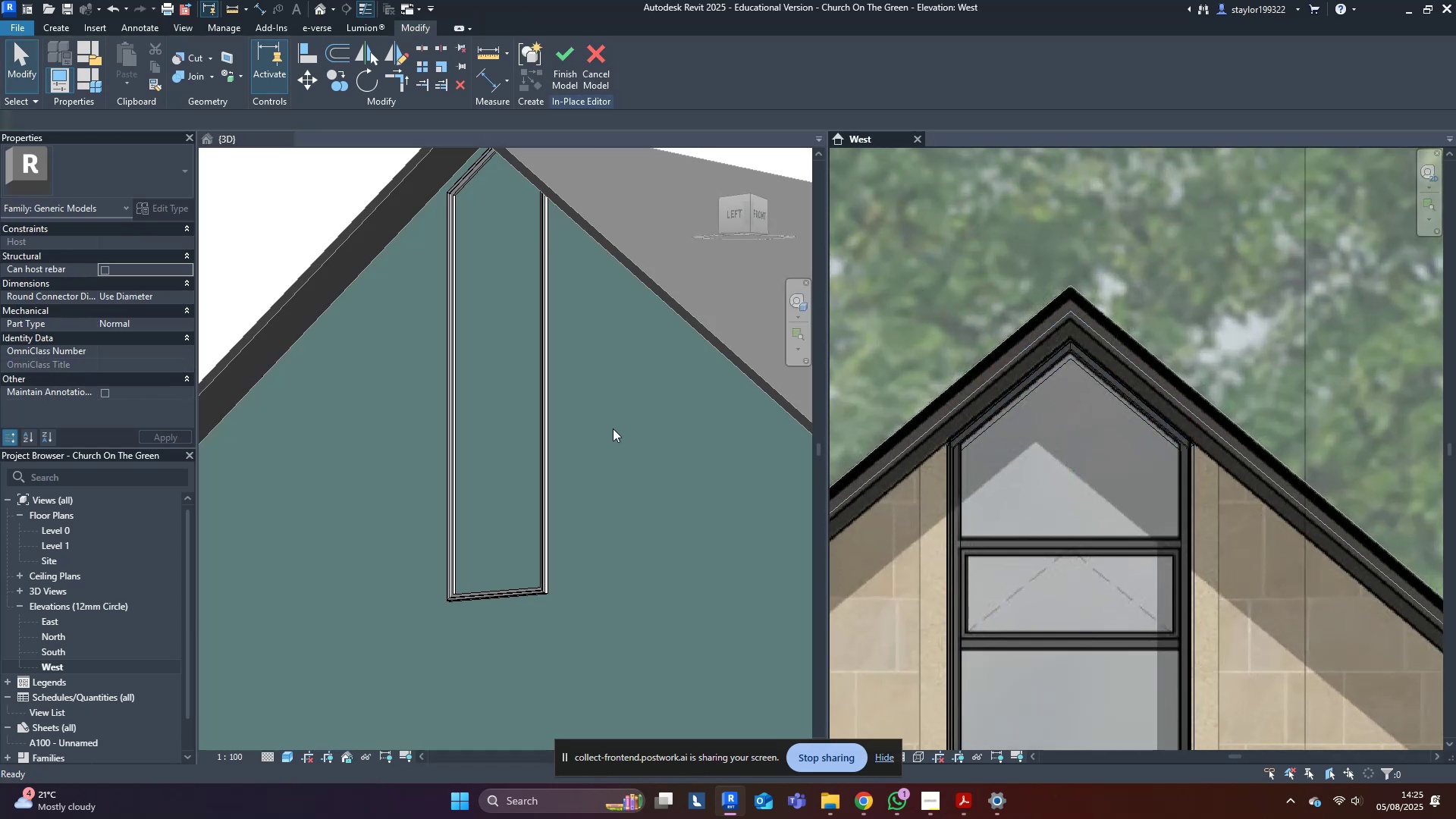 
middle_click([613, 428])
 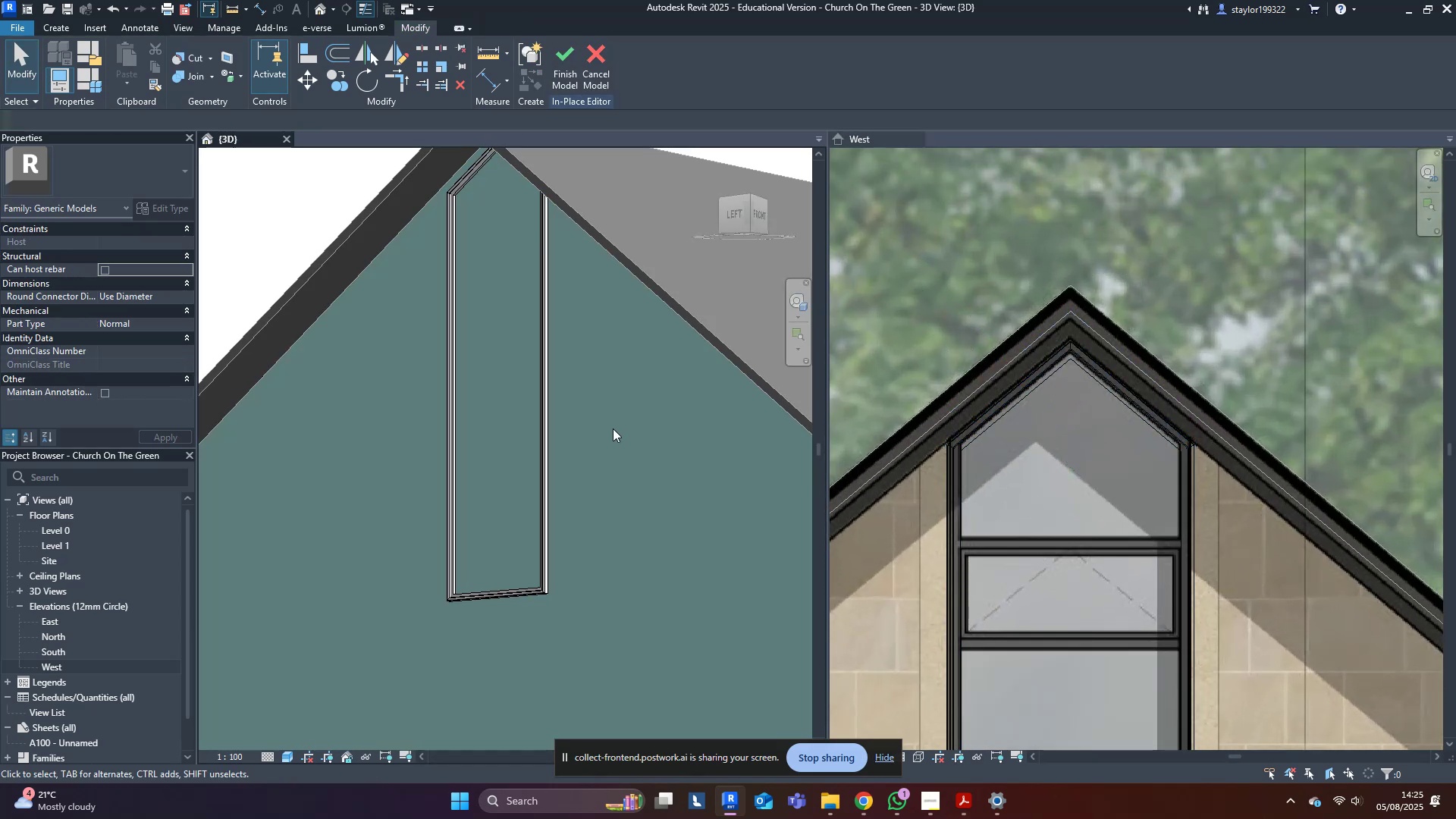 
scroll: coordinate [613, 428], scroll_direction: down, amount: 3.0
 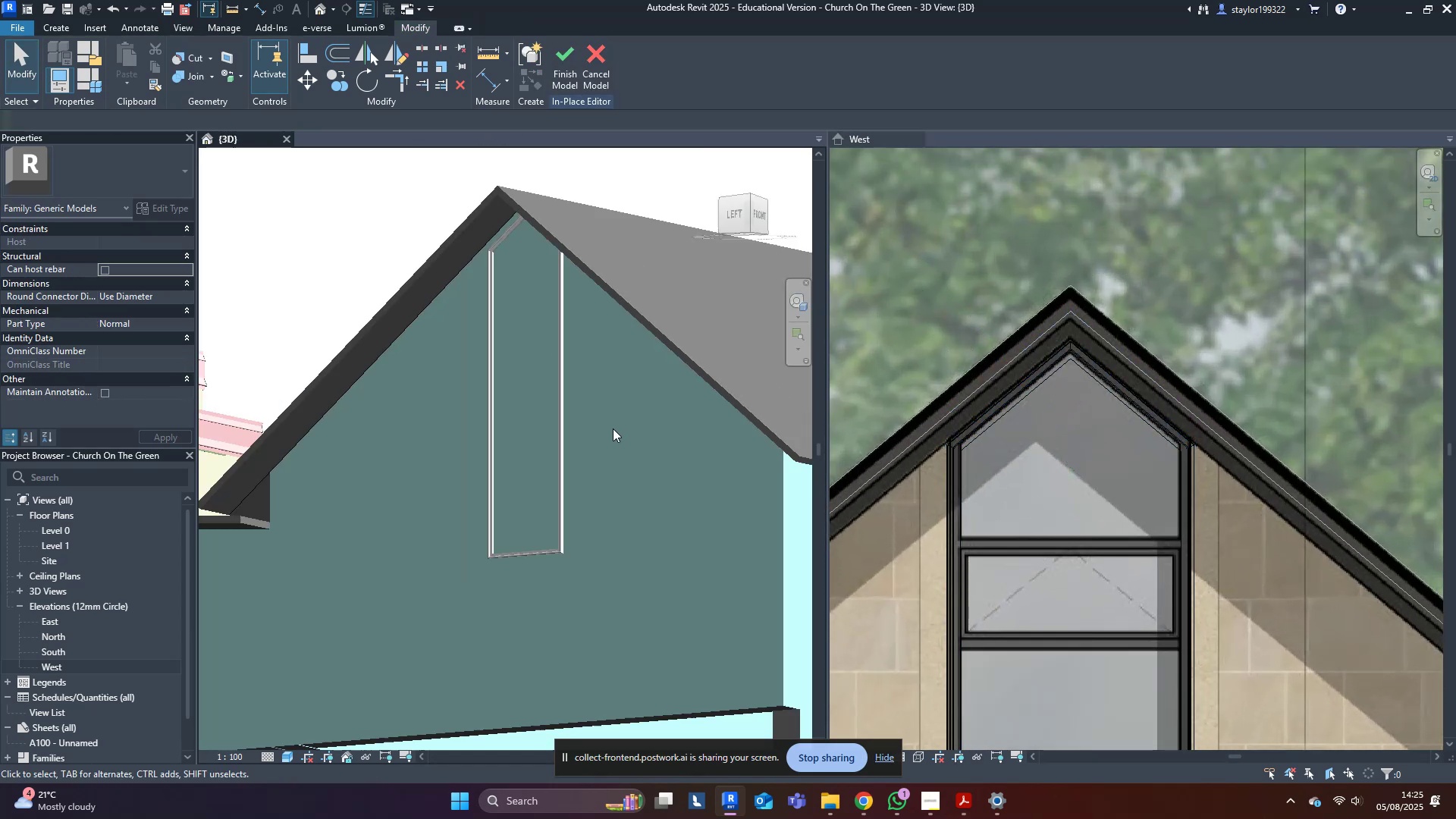 
hold_key(key=ShiftLeft, duration=0.48)
 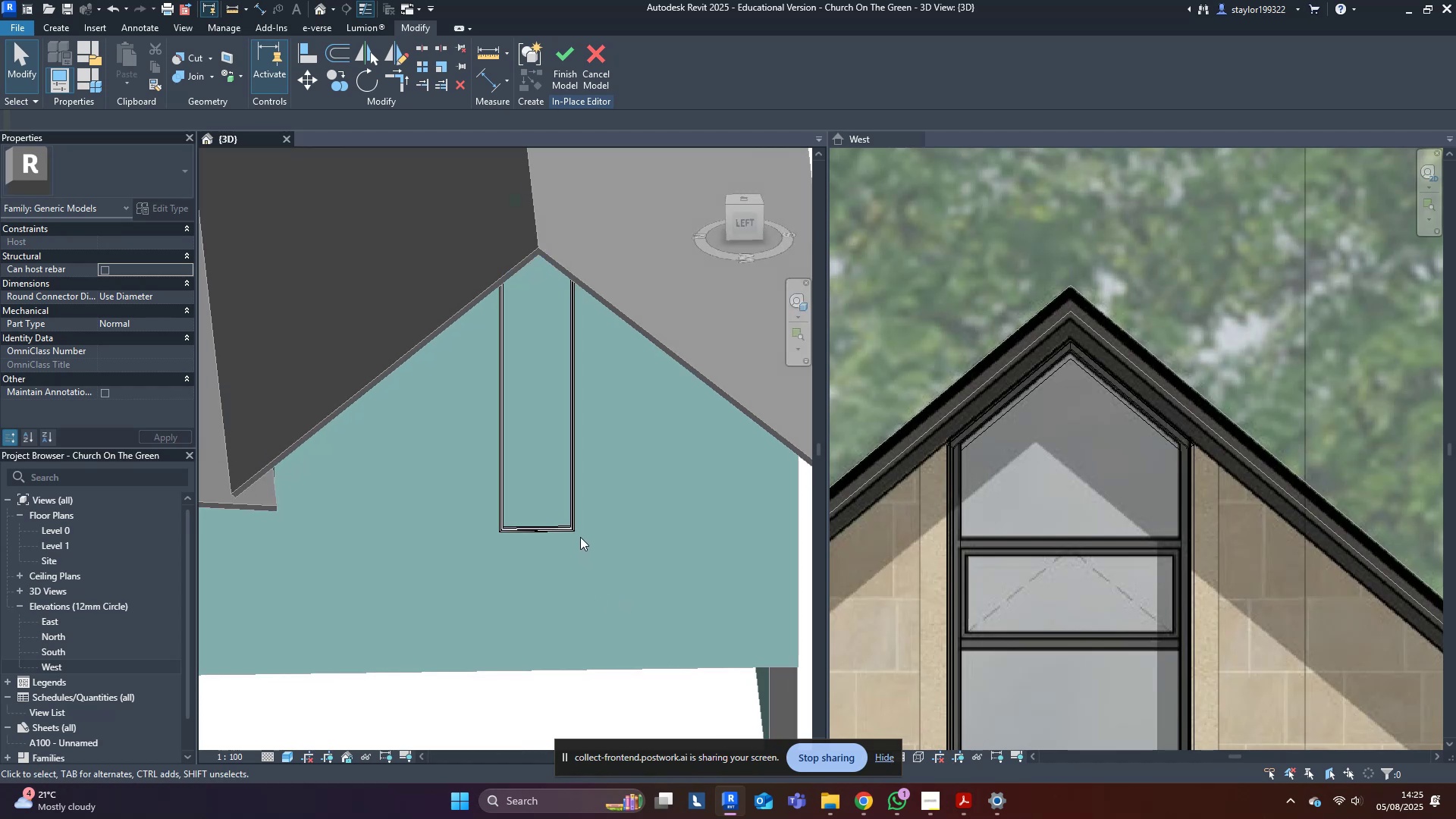 
left_click([576, 530])
 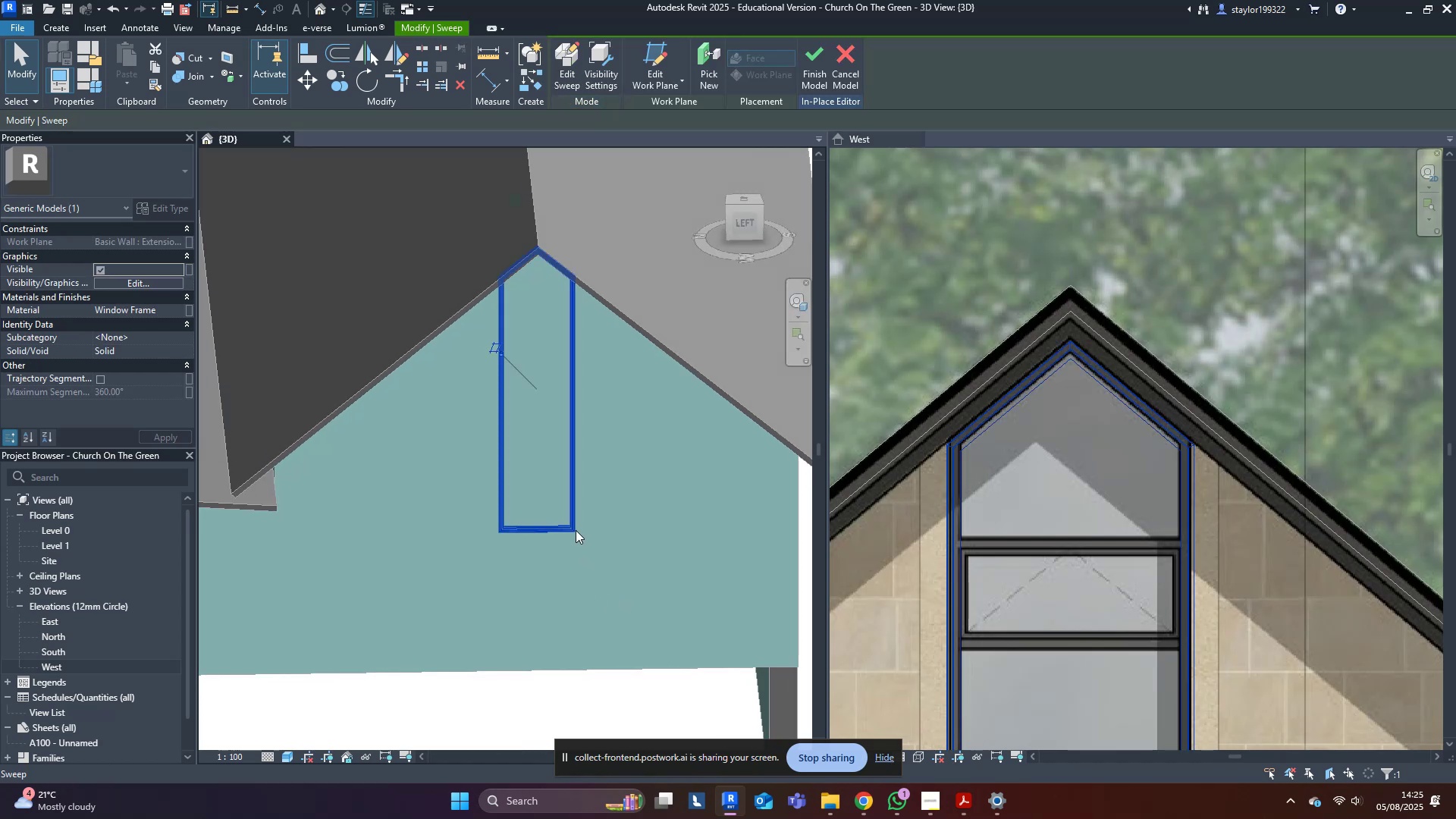 
hold_key(key=ShiftLeft, duration=0.39)
 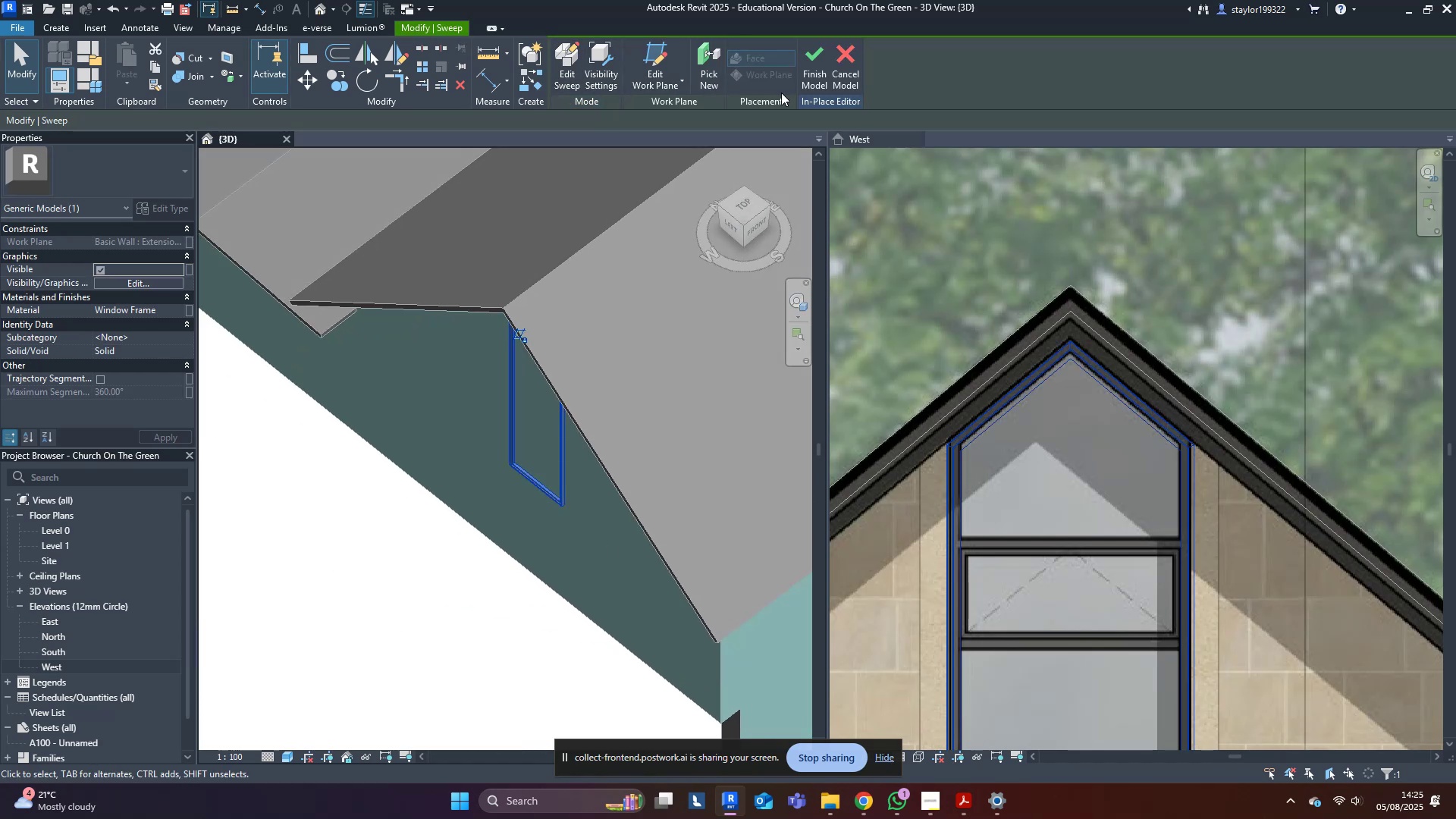 
left_click([576, 68])
 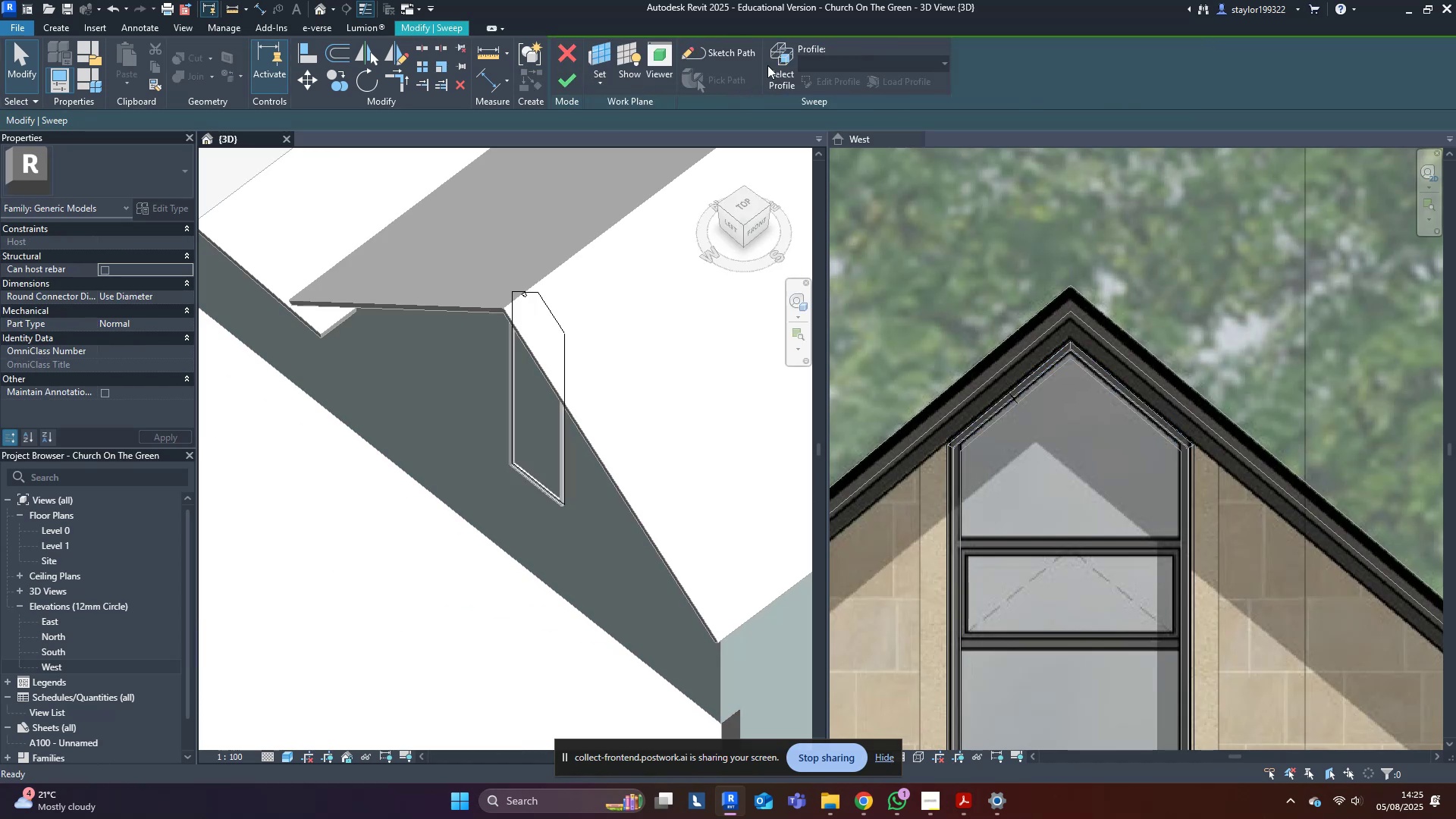 
left_click([795, 51])
 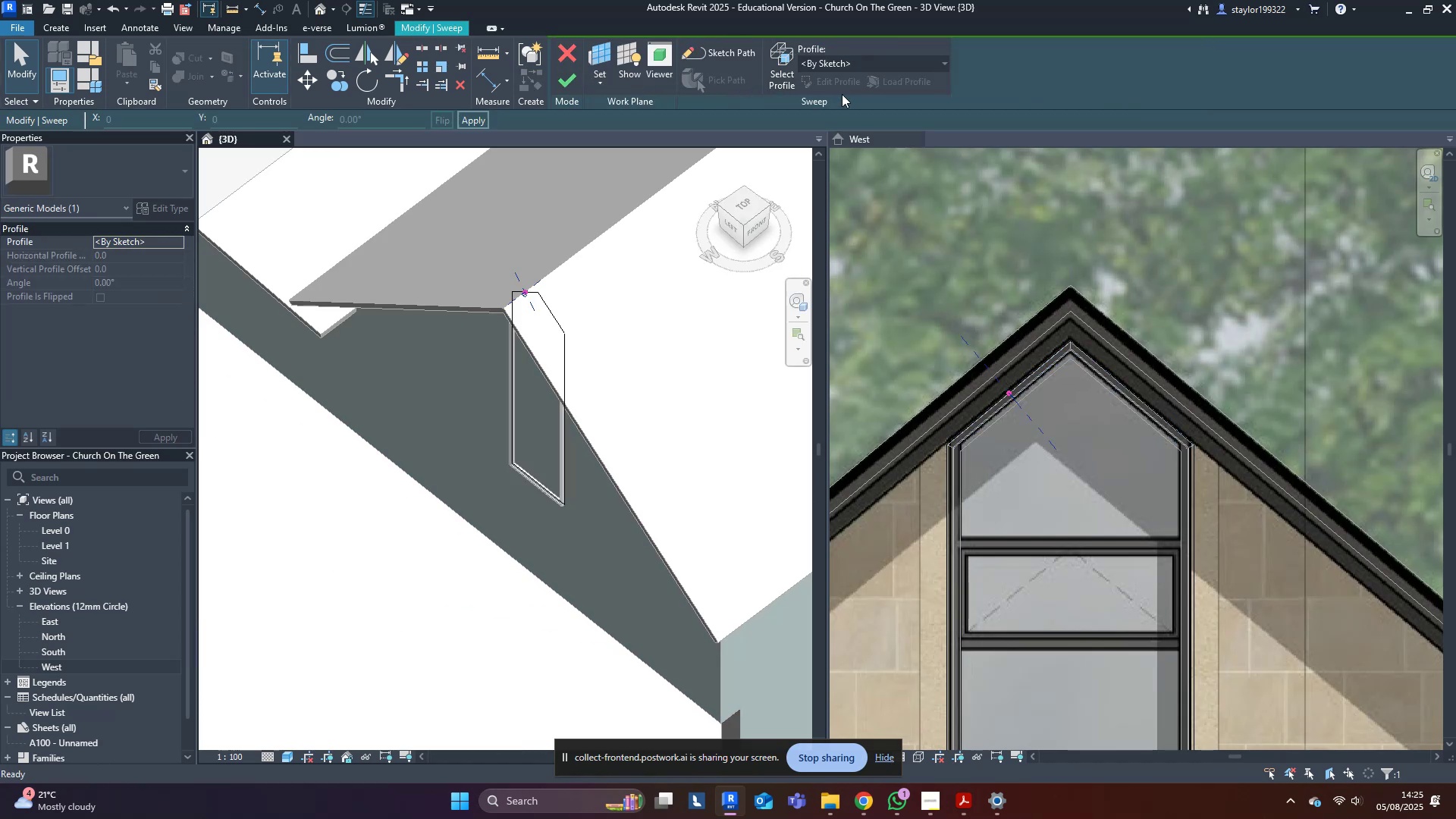 
left_click([843, 86])
 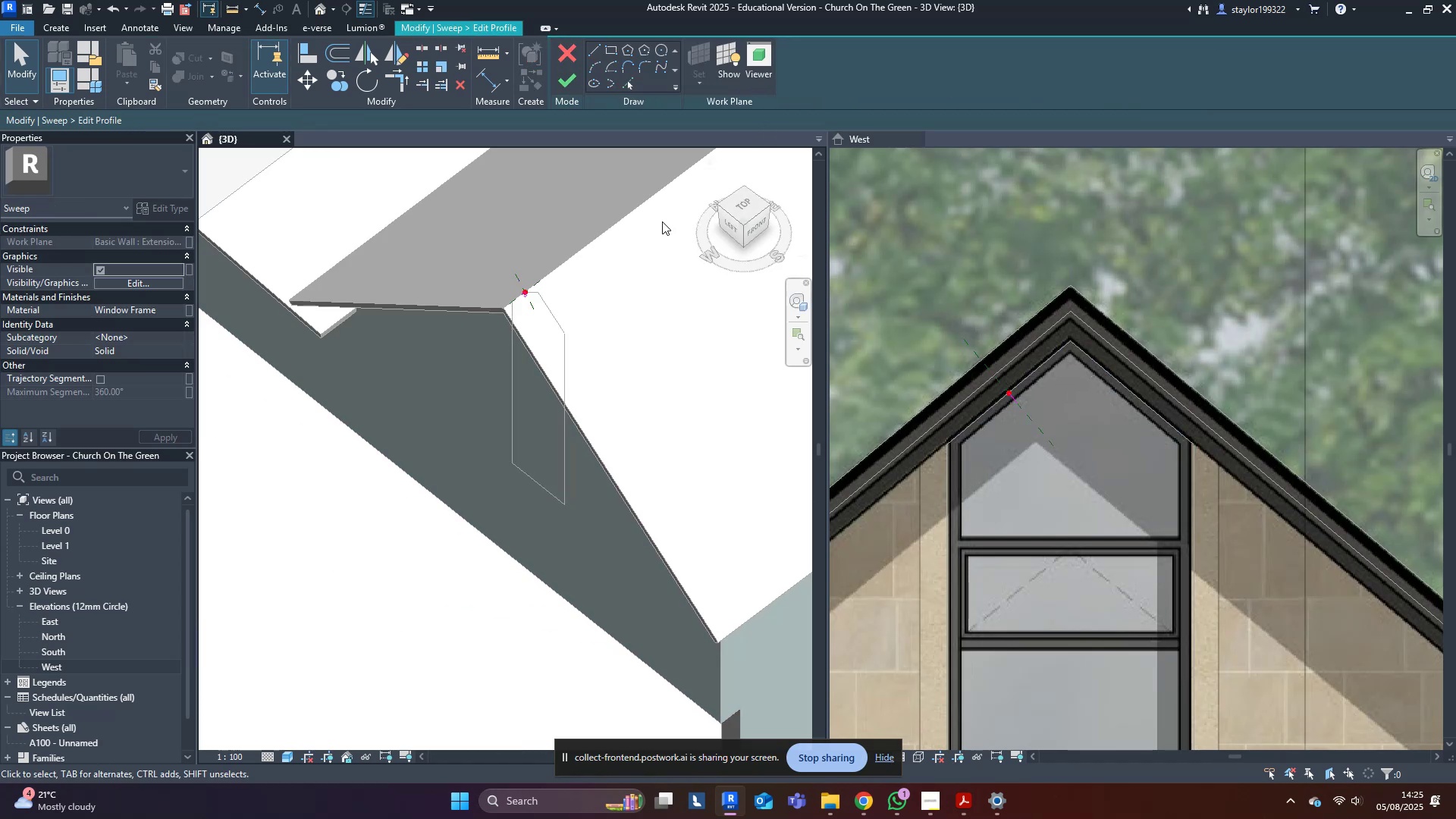 
key(Shift+ShiftLeft)
 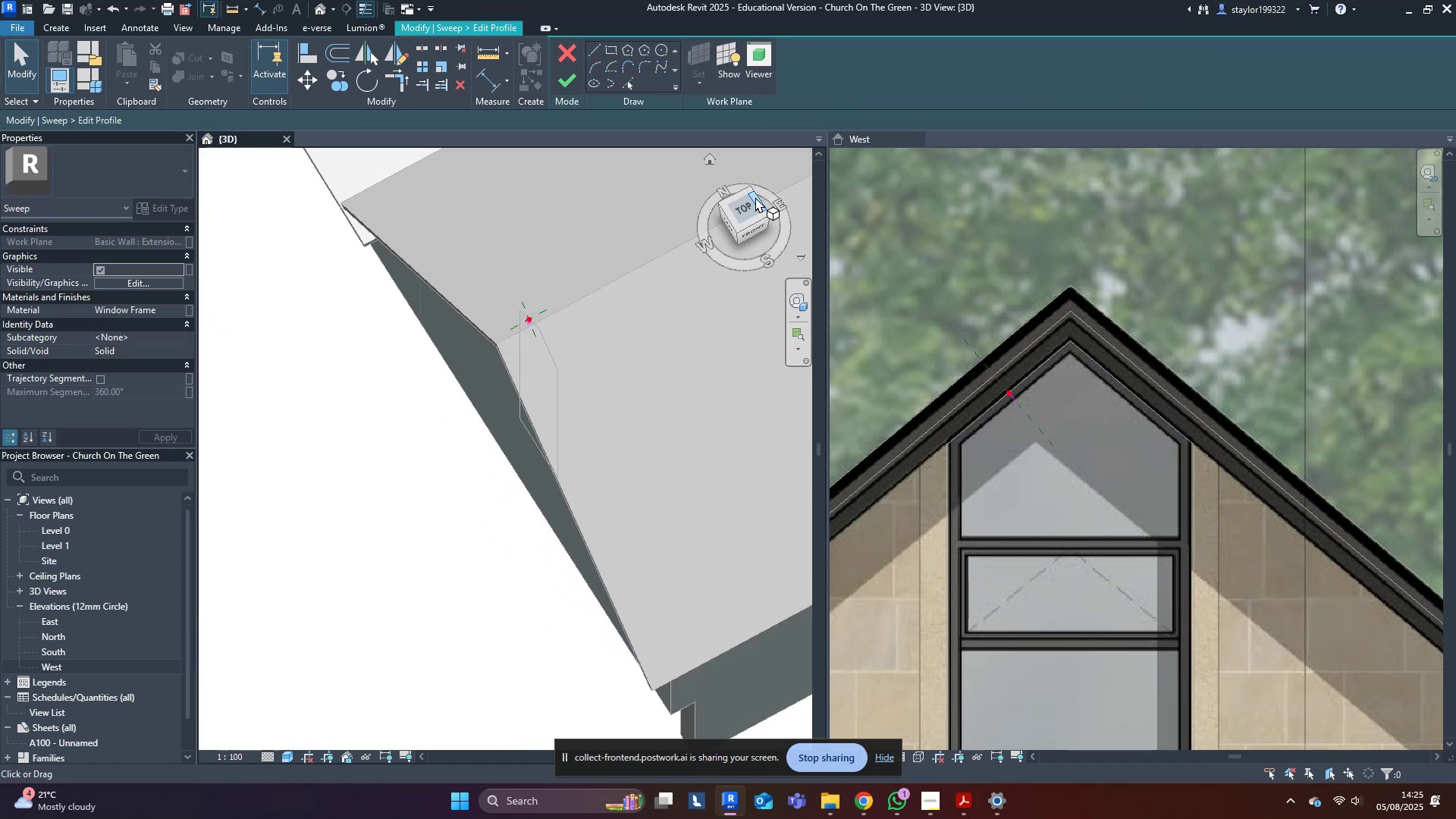 
left_click([747, 211])
 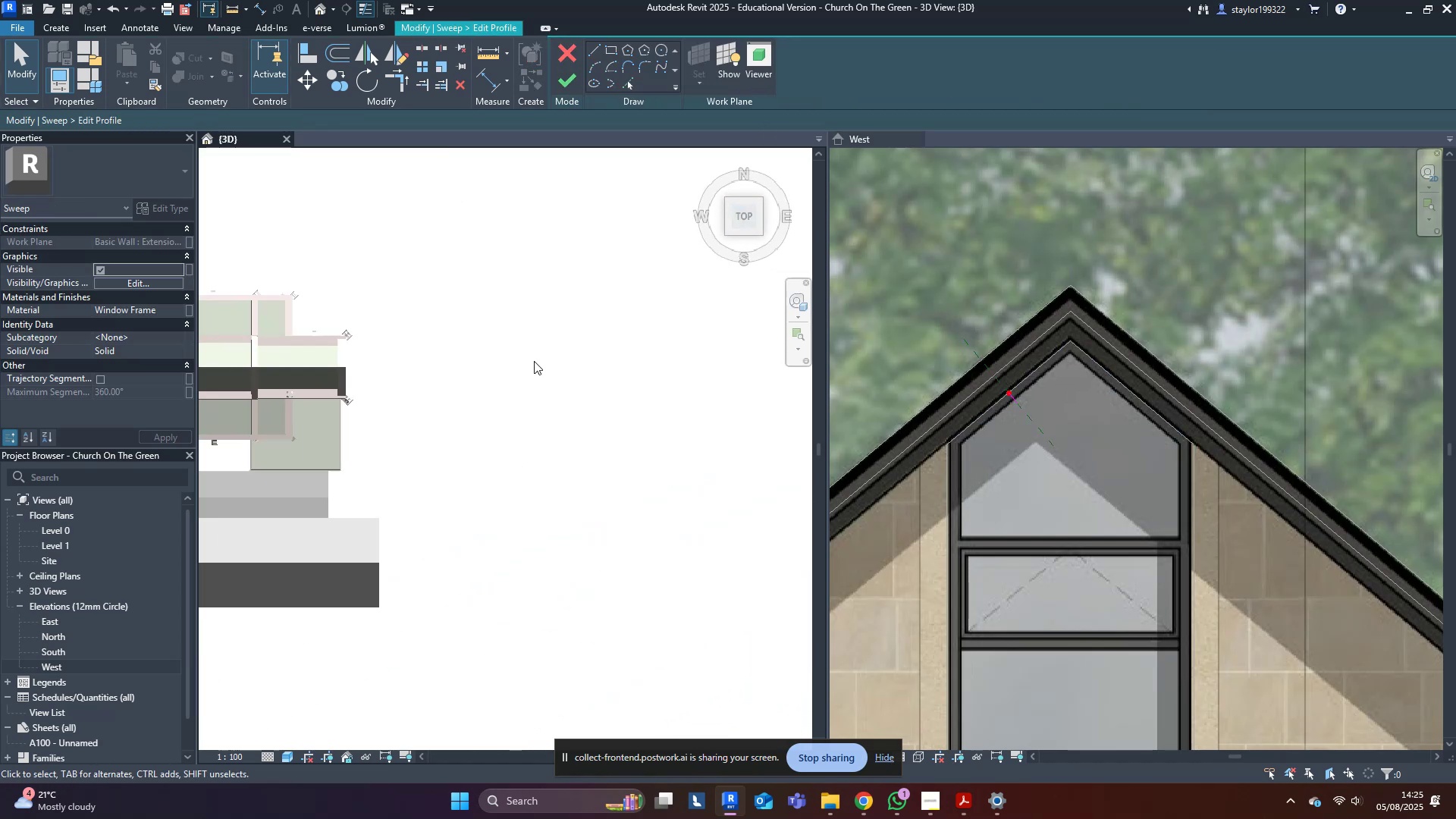 
type(wfdm)
 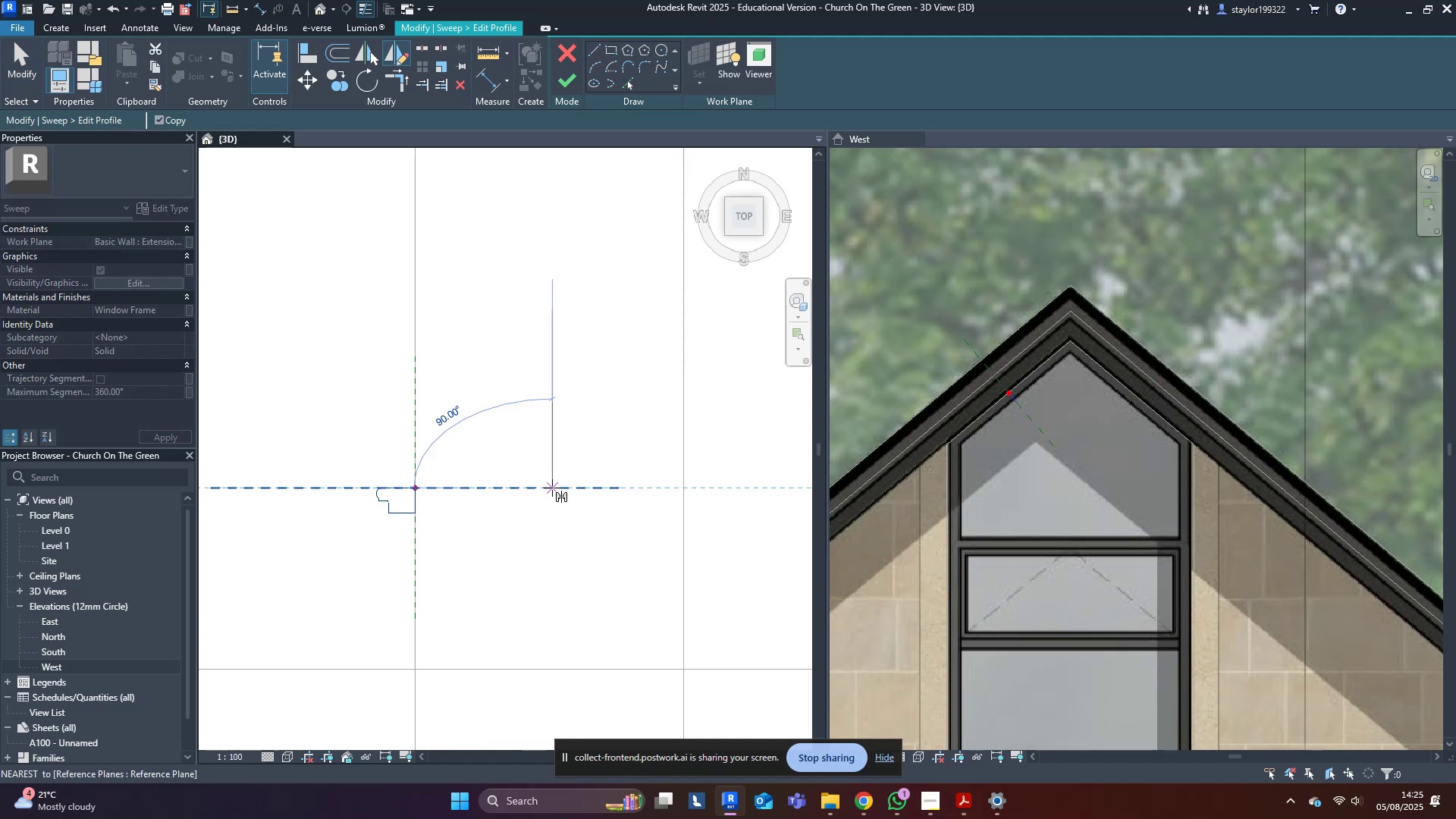 
scroll: coordinate [472, 485], scroll_direction: up, amount: 30.0
 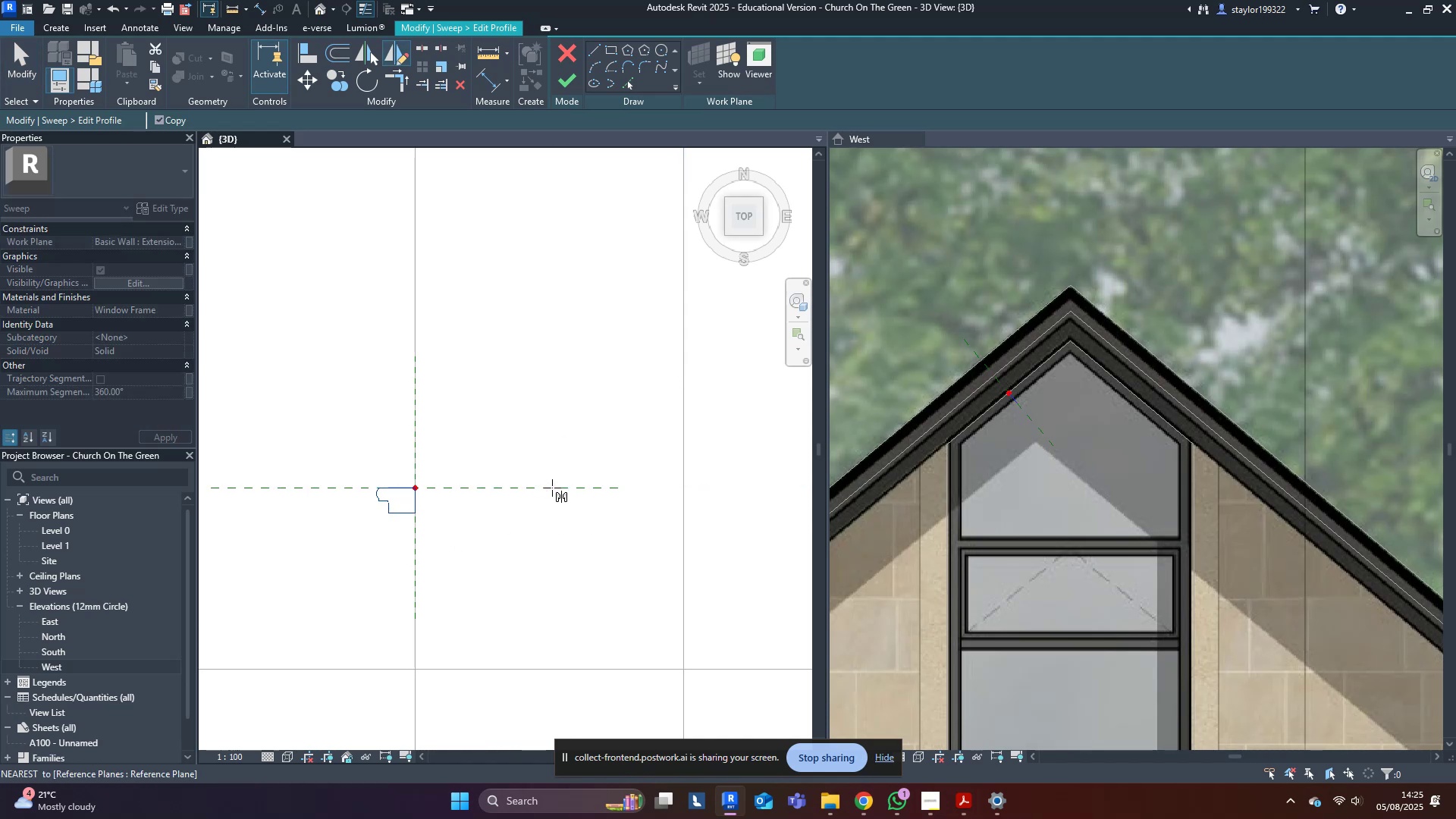 
double_click([548, 533])
 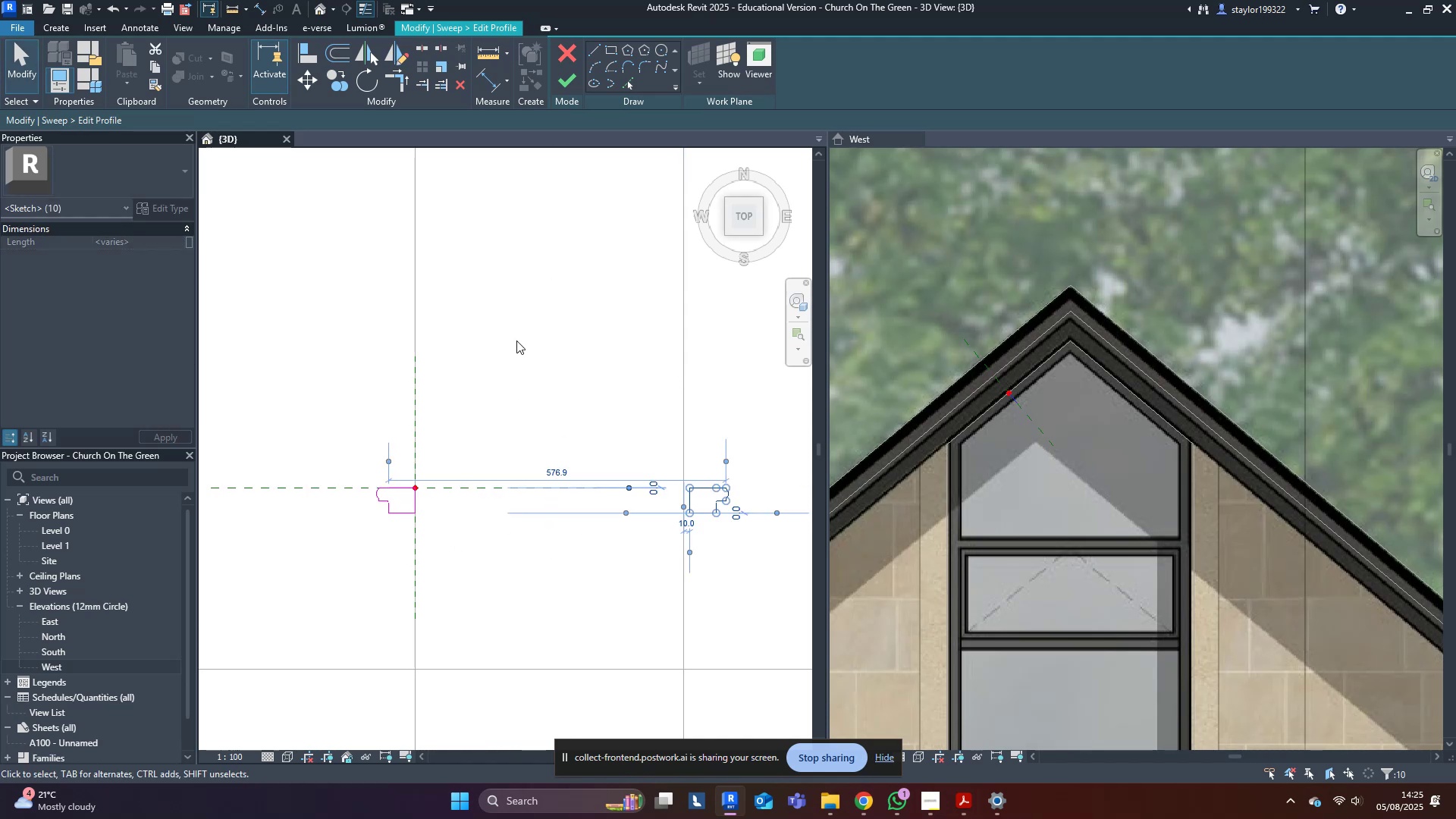 
left_click([516, 340])
 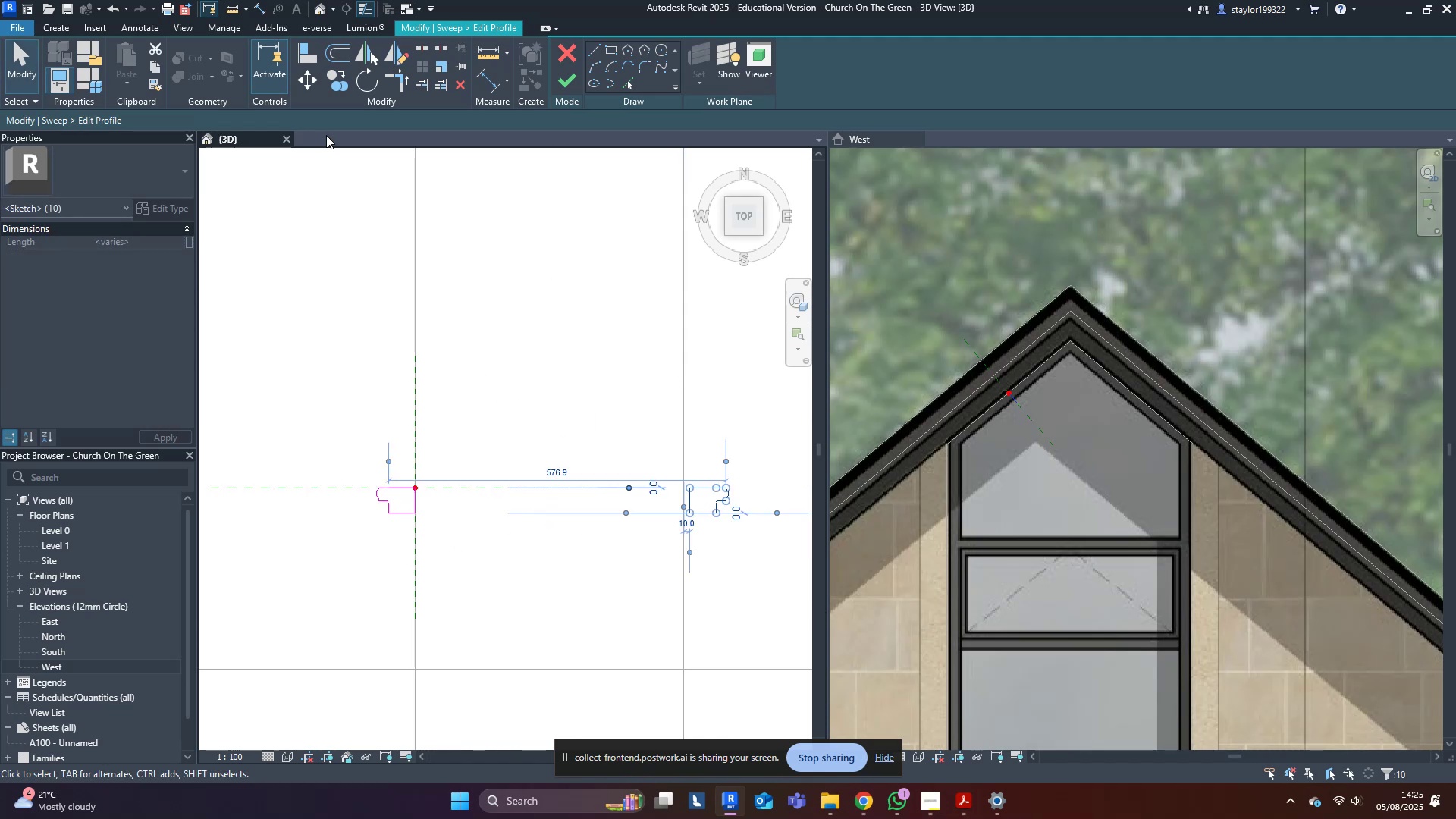 
left_click([309, 83])
 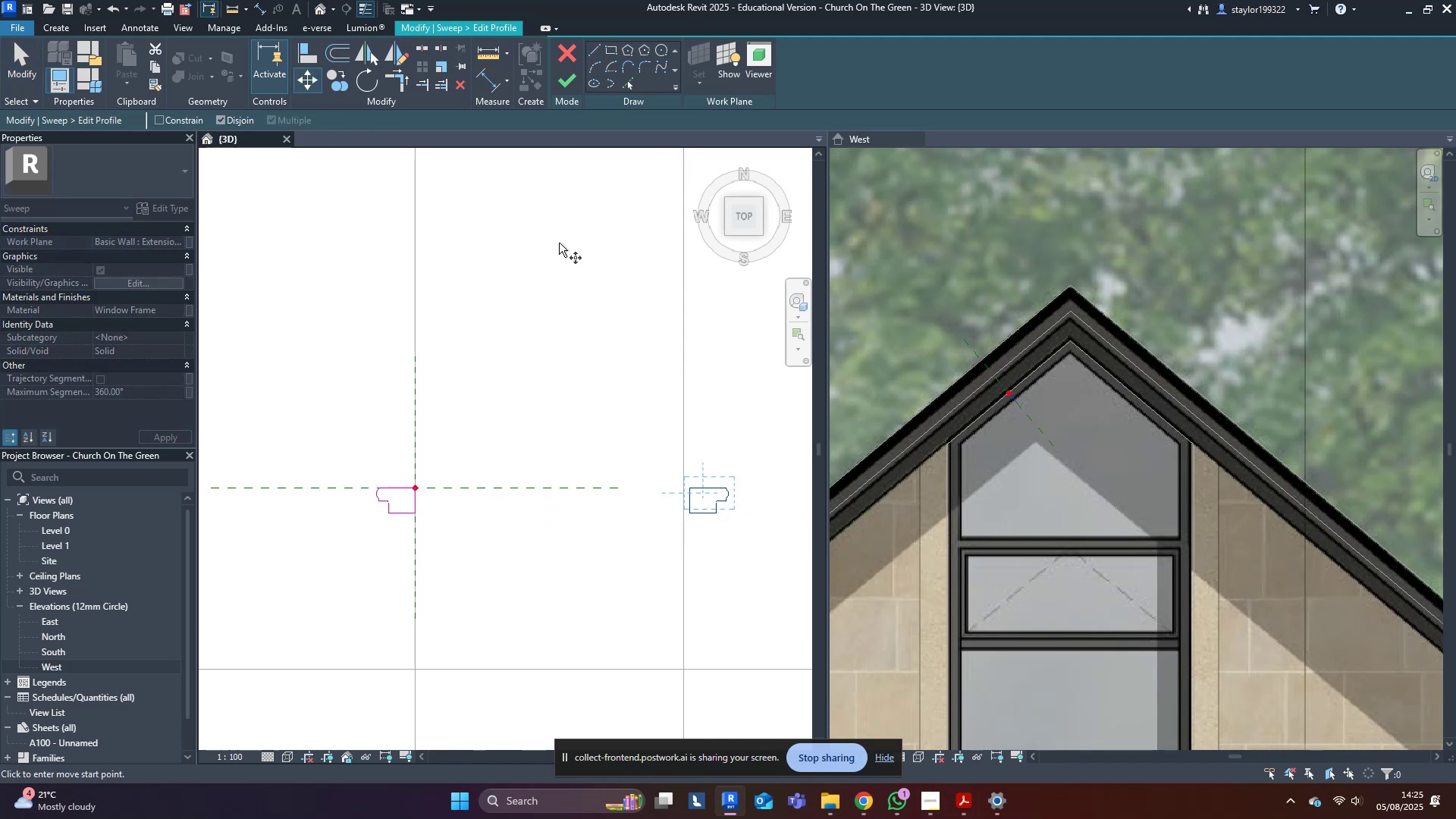 
scroll: coordinate [719, 521], scroll_direction: up, amount: 5.0
 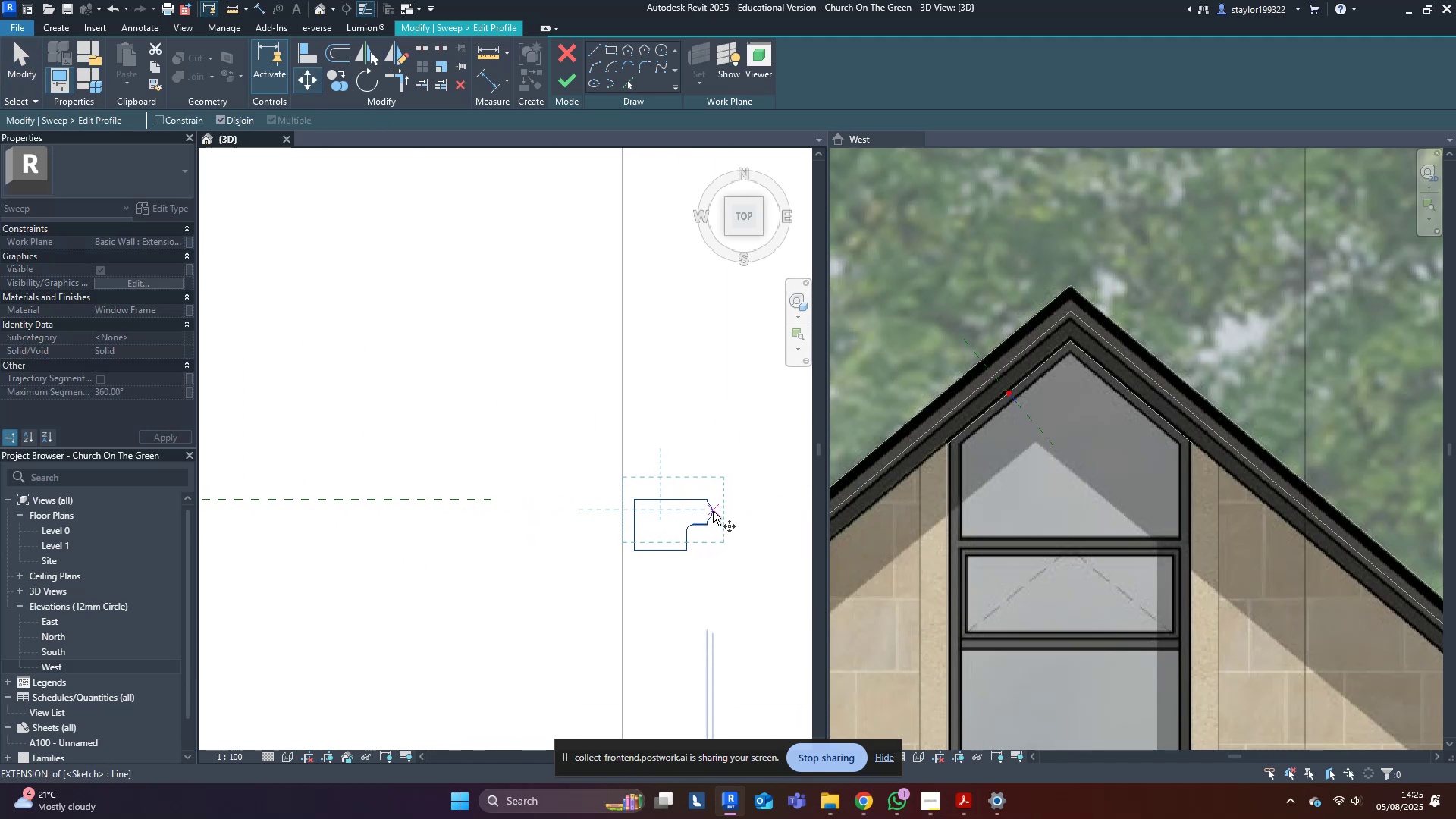 
left_click([713, 511])
 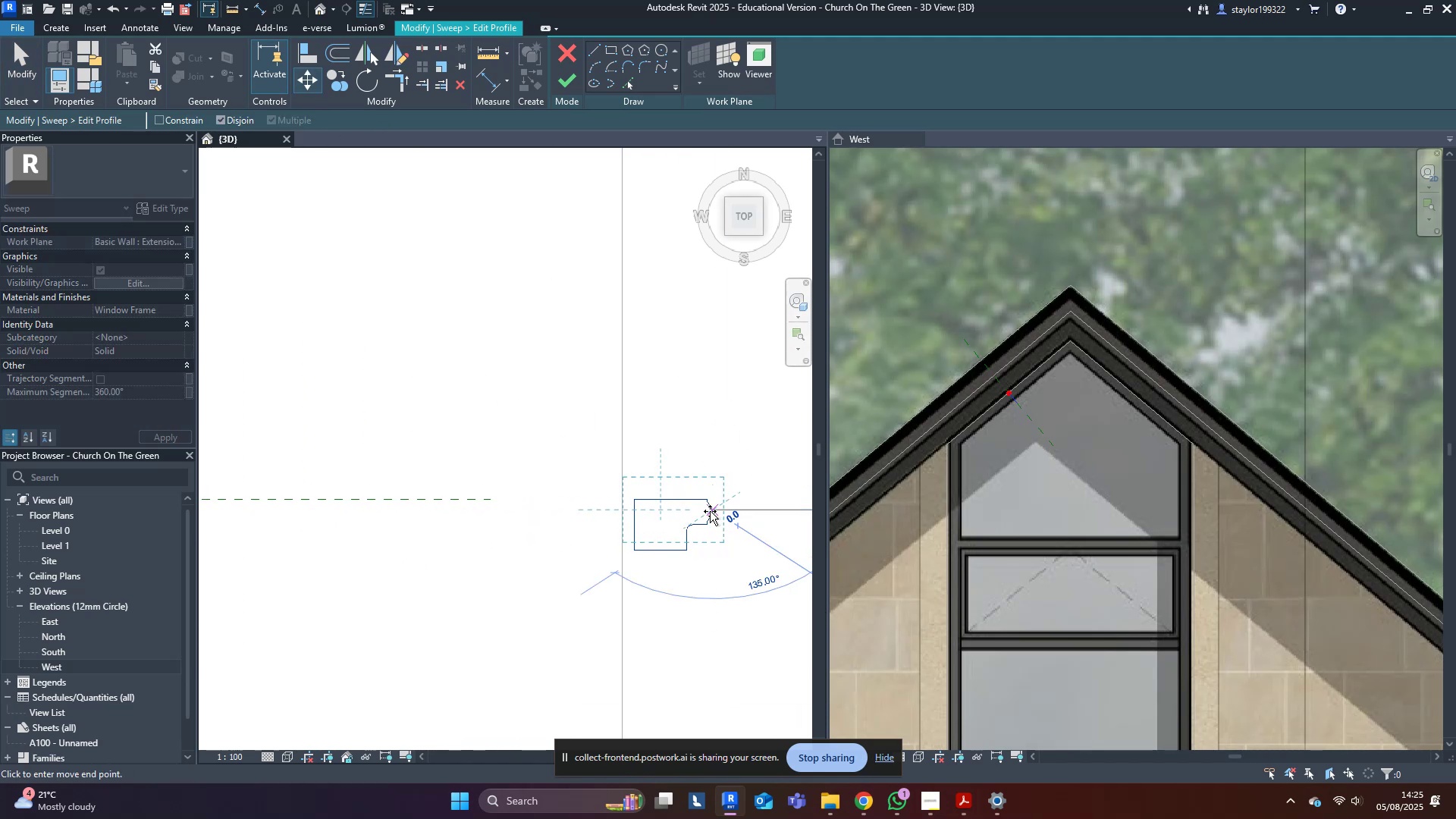 
hold_key(key=ShiftLeft, duration=0.85)
left_click([624, 507])
 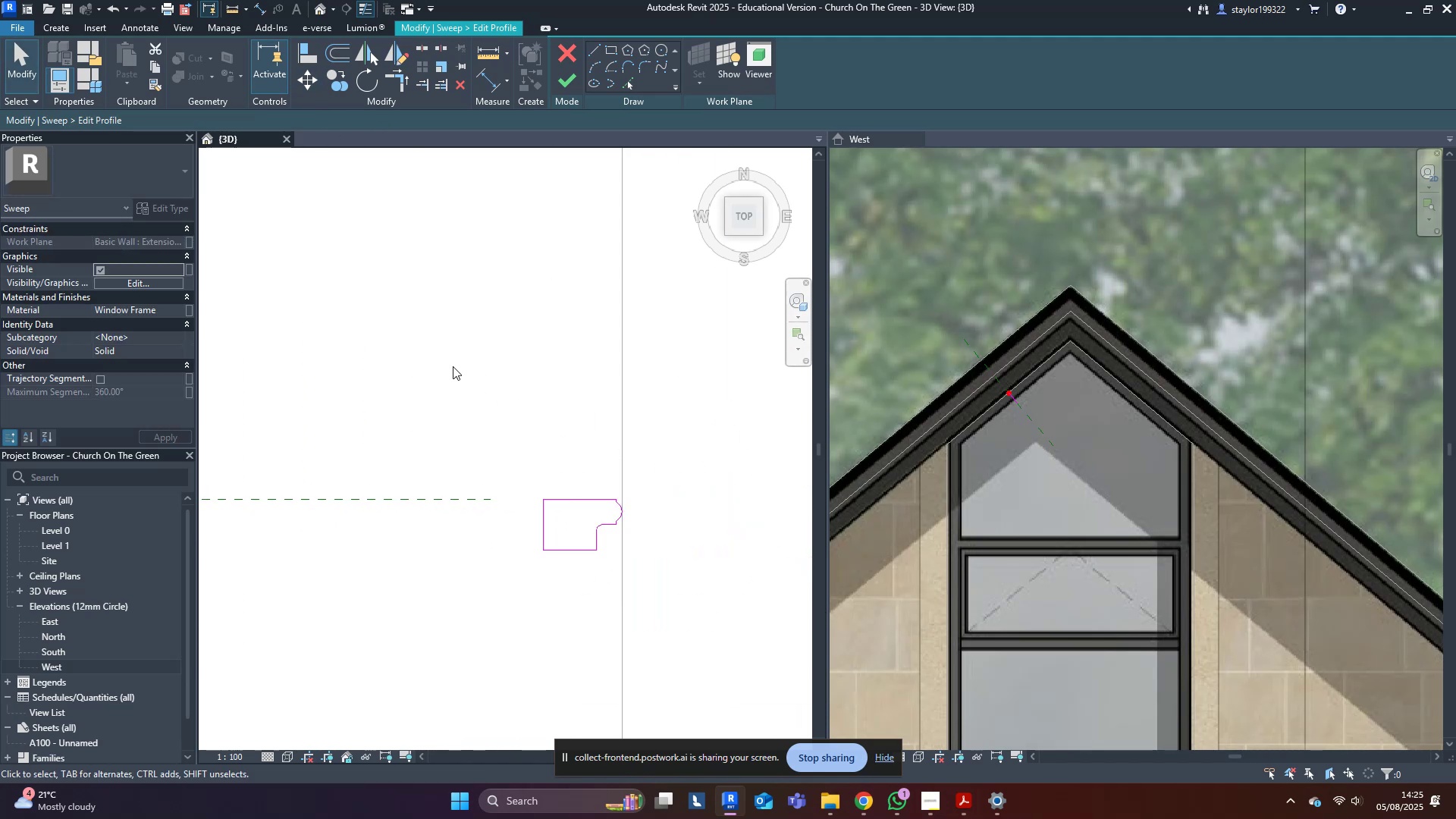 
scroll: coordinate [428, 383], scroll_direction: down, amount: 3.0
 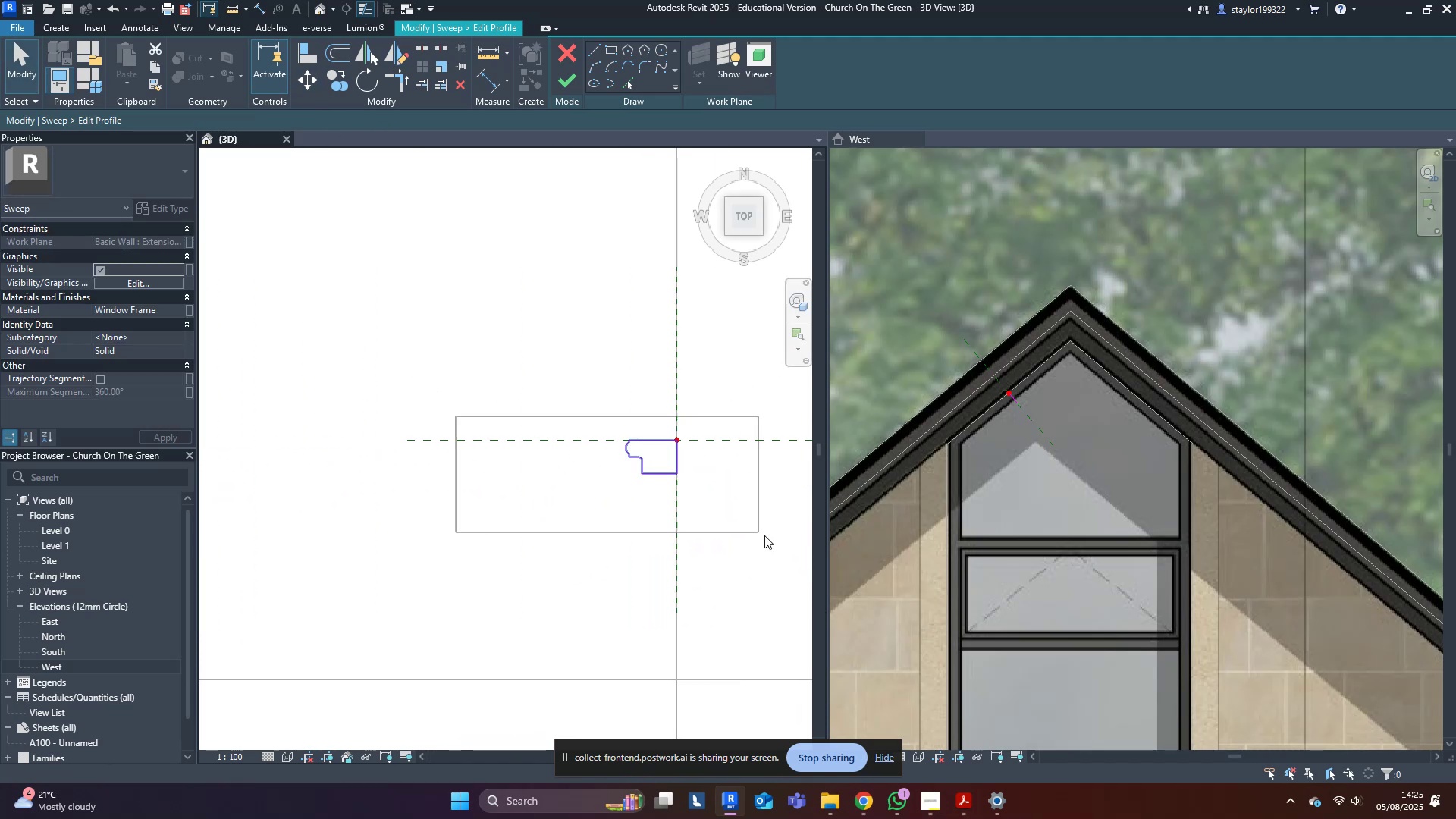 
scroll: coordinate [686, 466], scroll_direction: up, amount: 8.0
 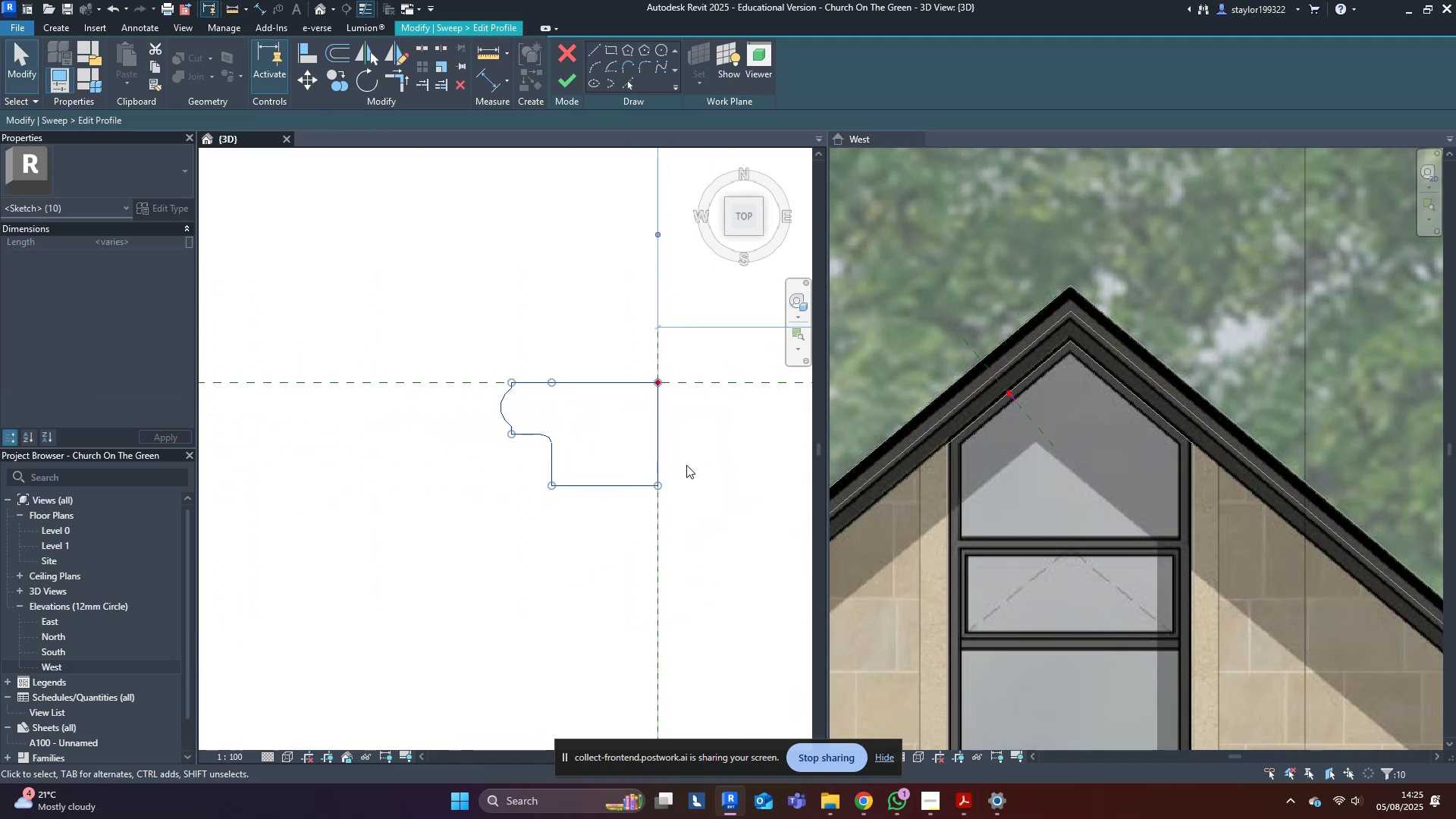 
hold_key(key=M, duration=5.21)
 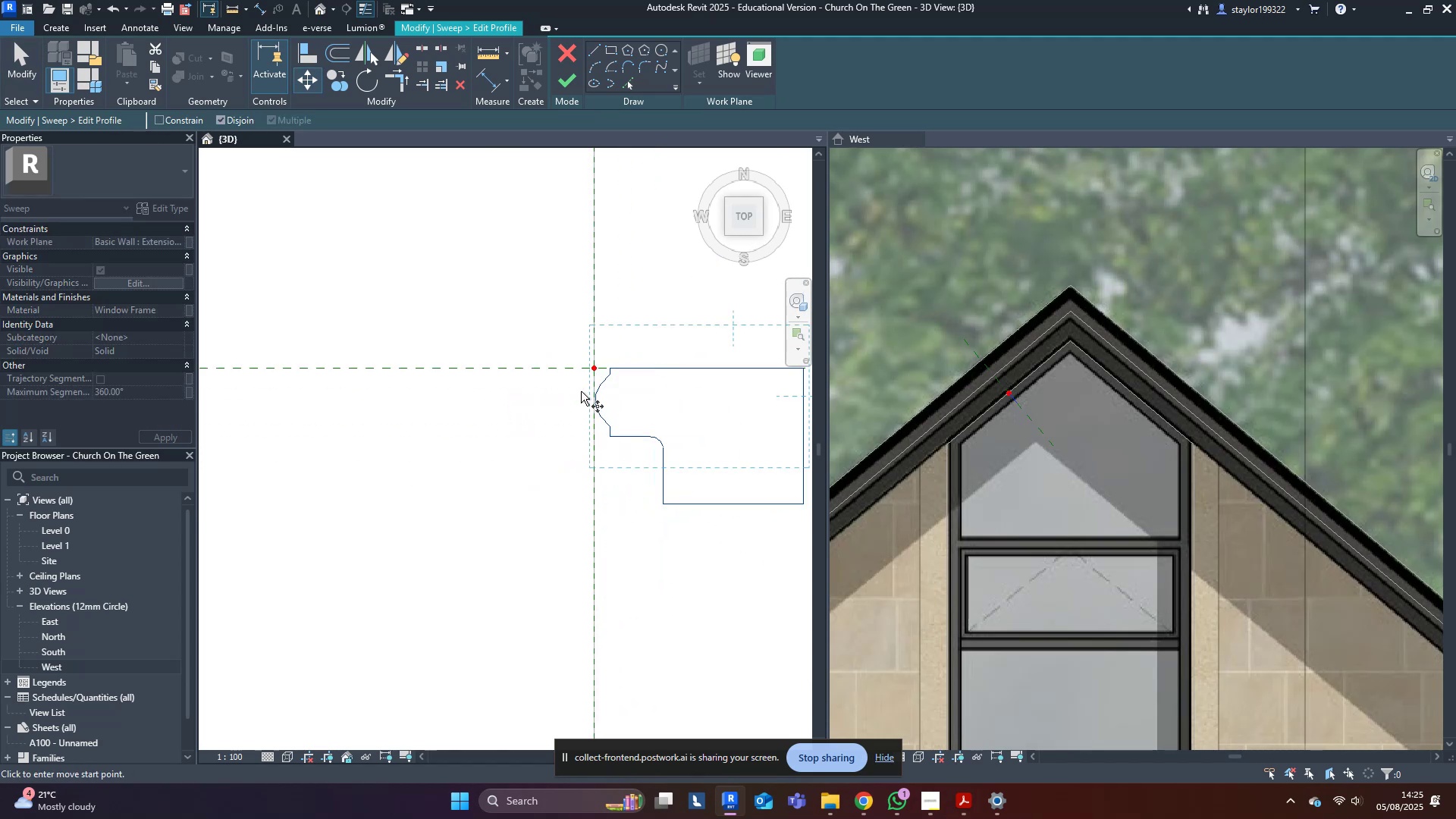 
key(V)
 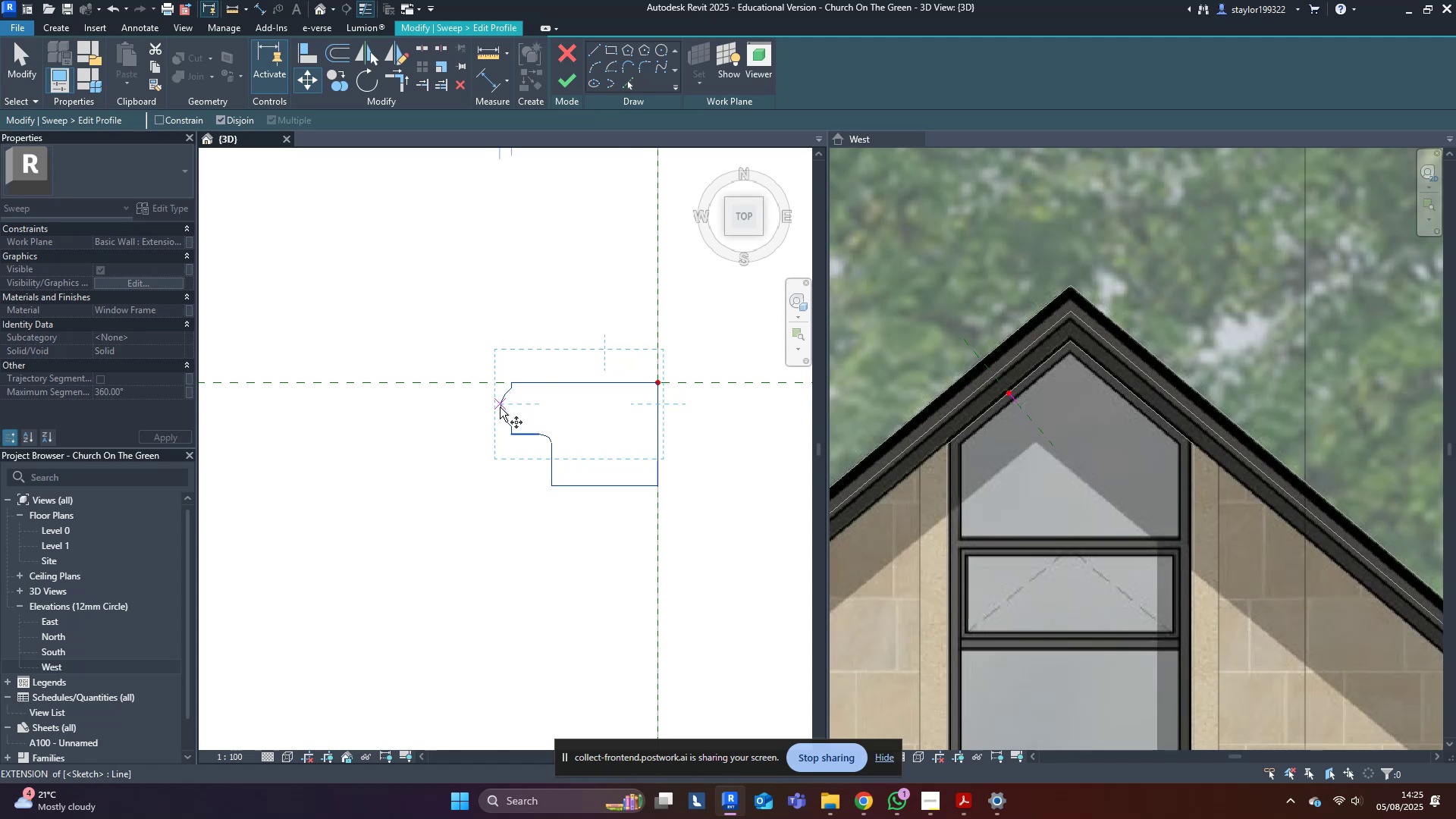 
left_click([500, 407])
 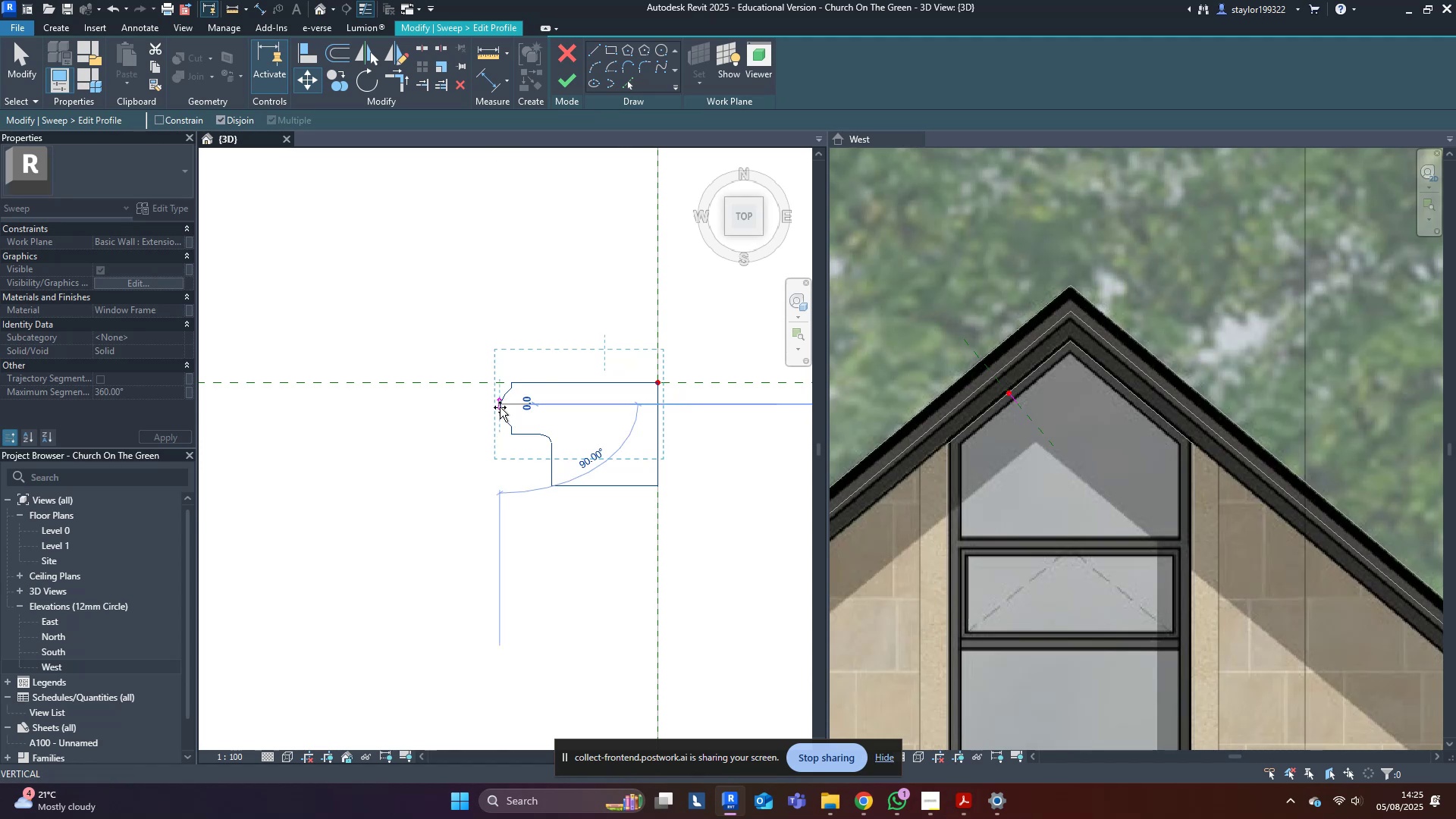 
hold_key(key=ShiftLeft, duration=1.33)
left_click([659, 431])
 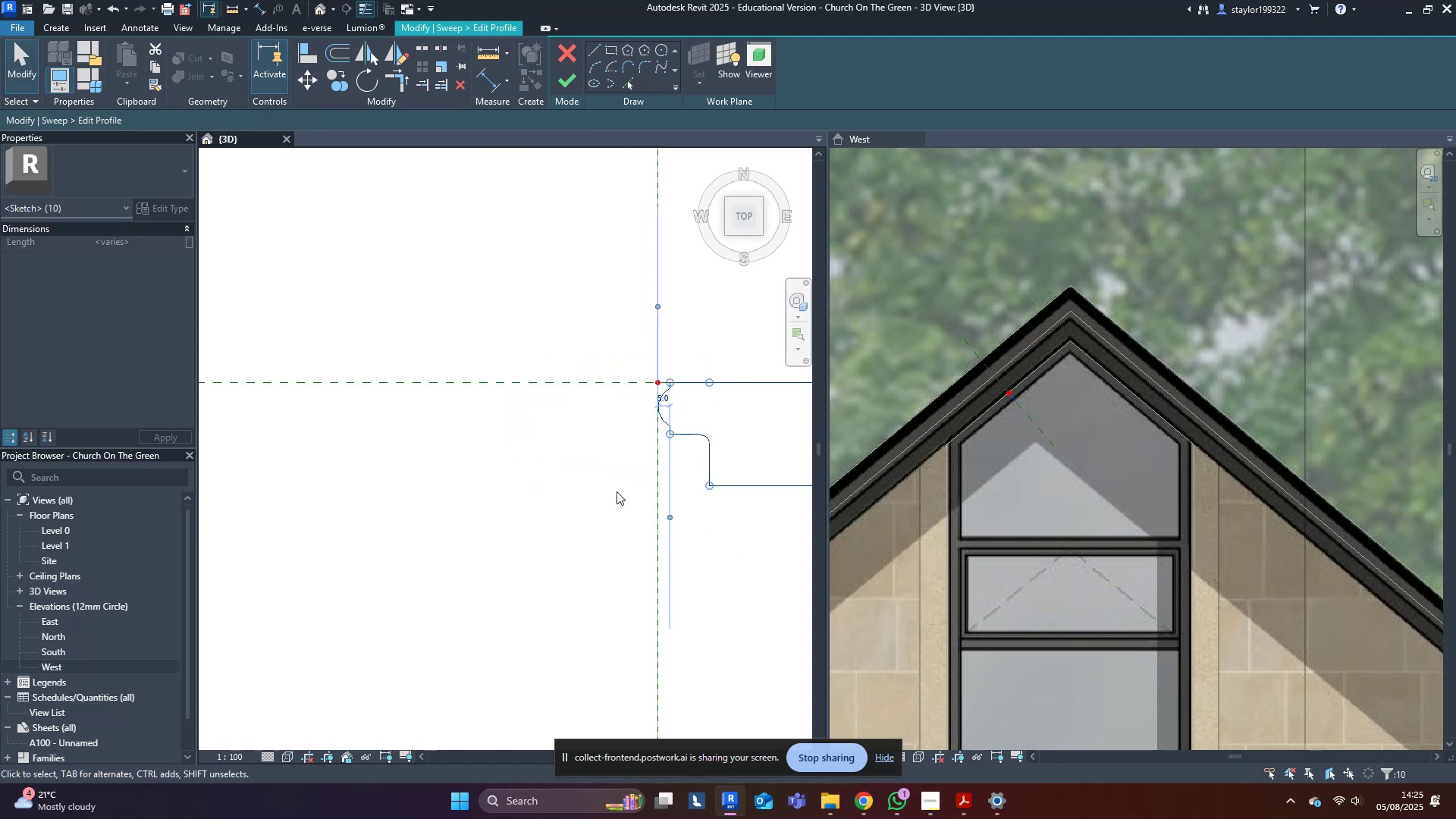 
scroll: coordinate [604, 538], scroll_direction: up, amount: 2.0
 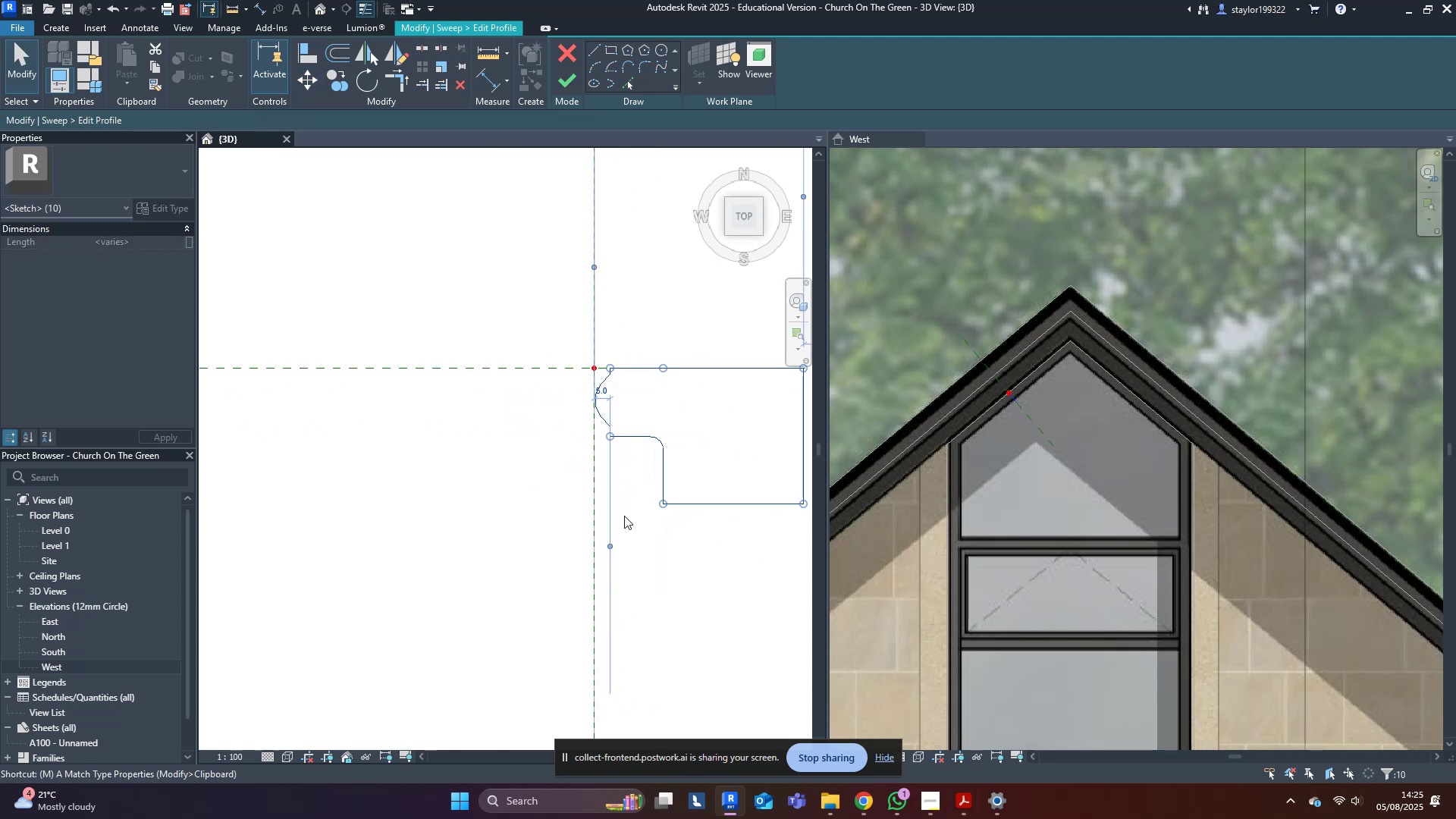 
key(V)
 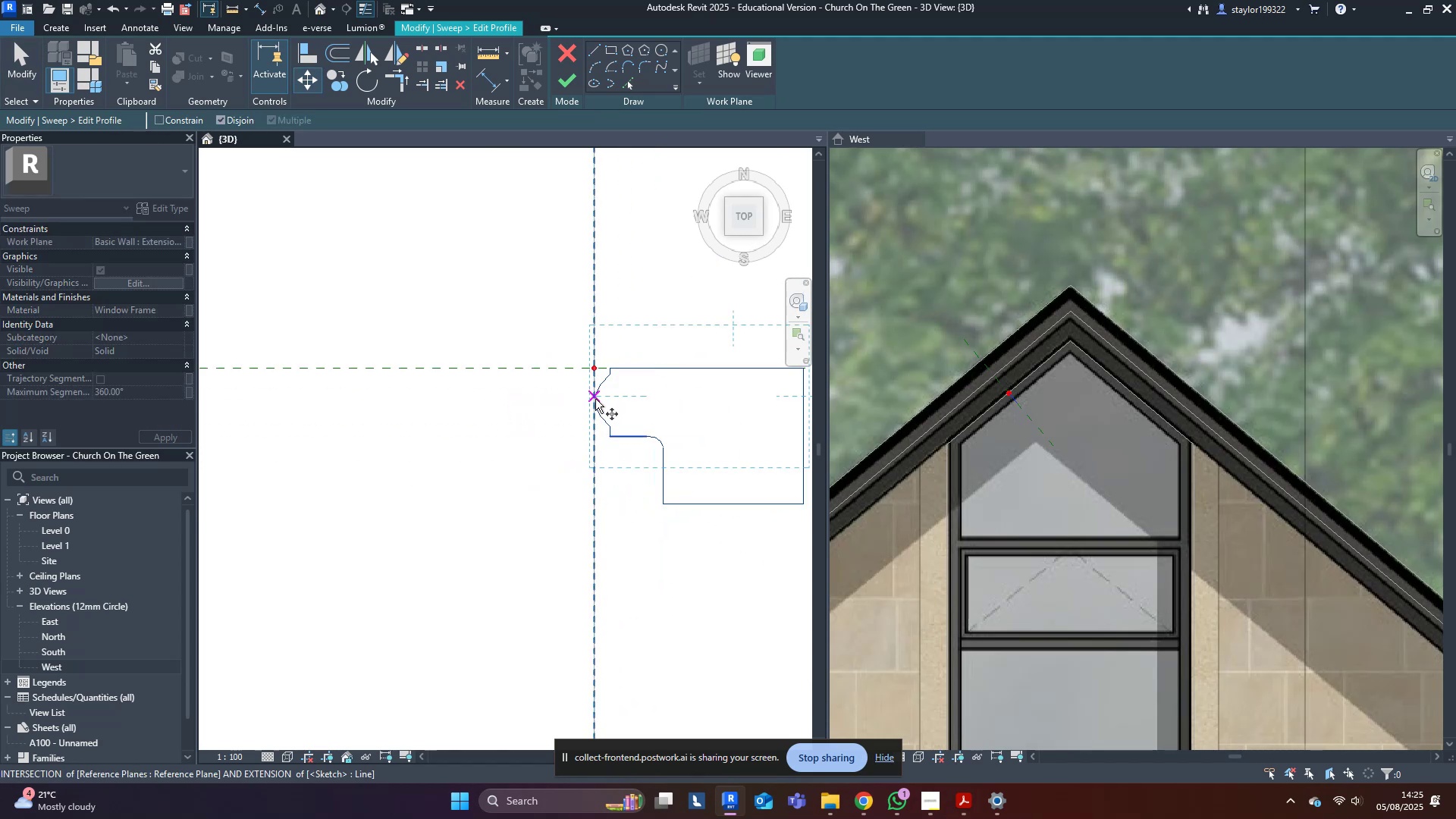 
left_click([596, 400])
 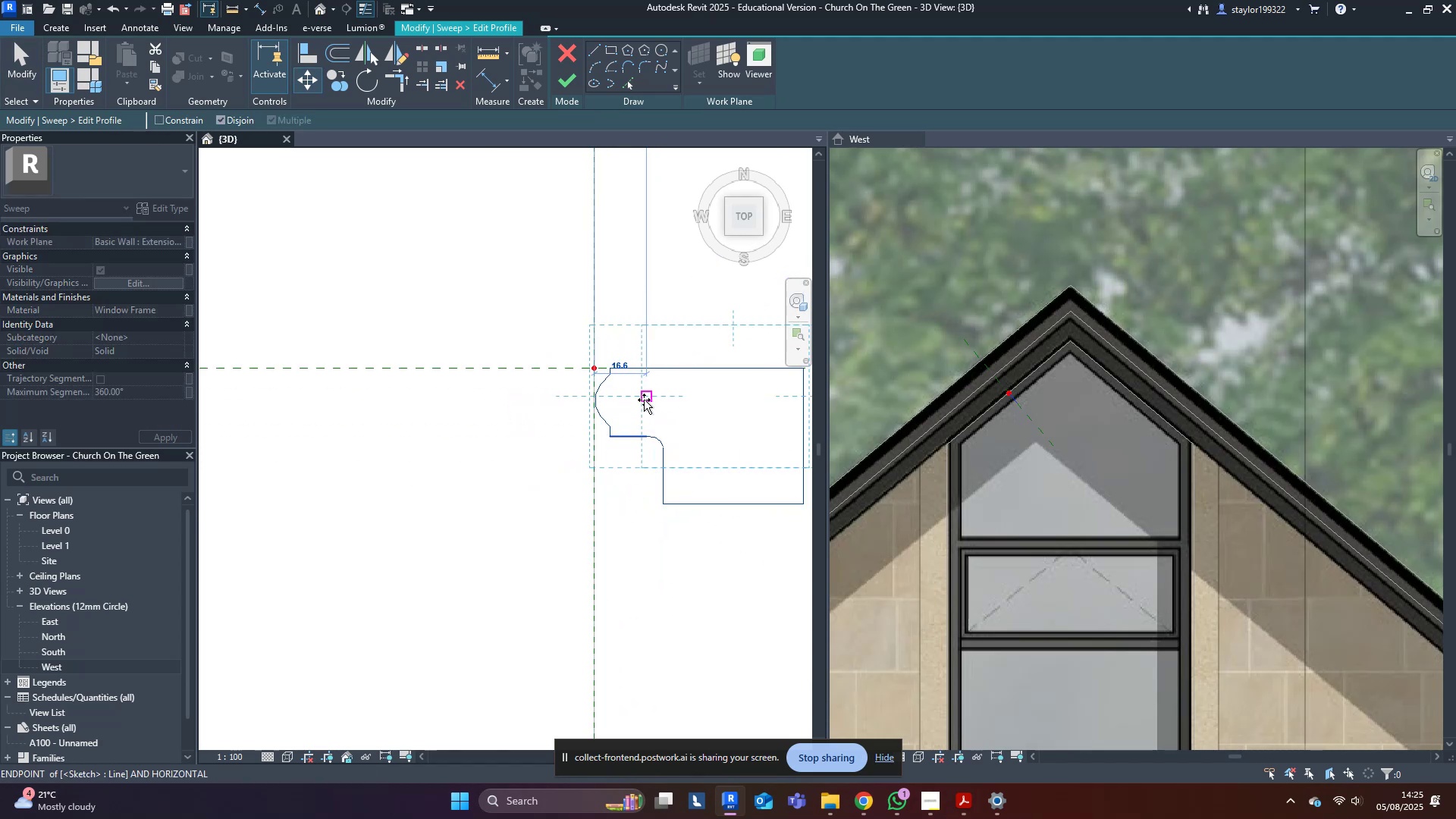 
type(25)
 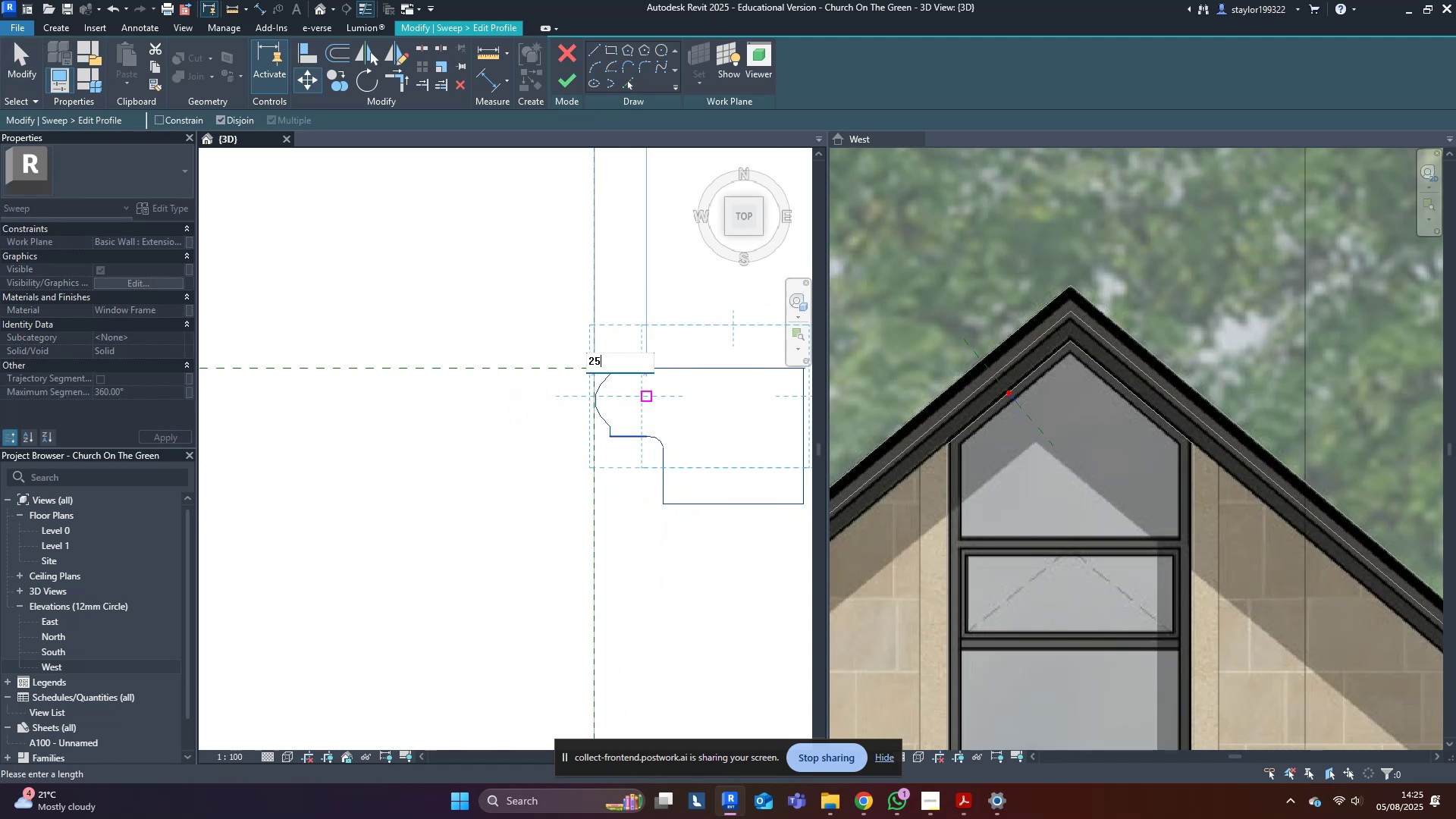 
key(Enter)
 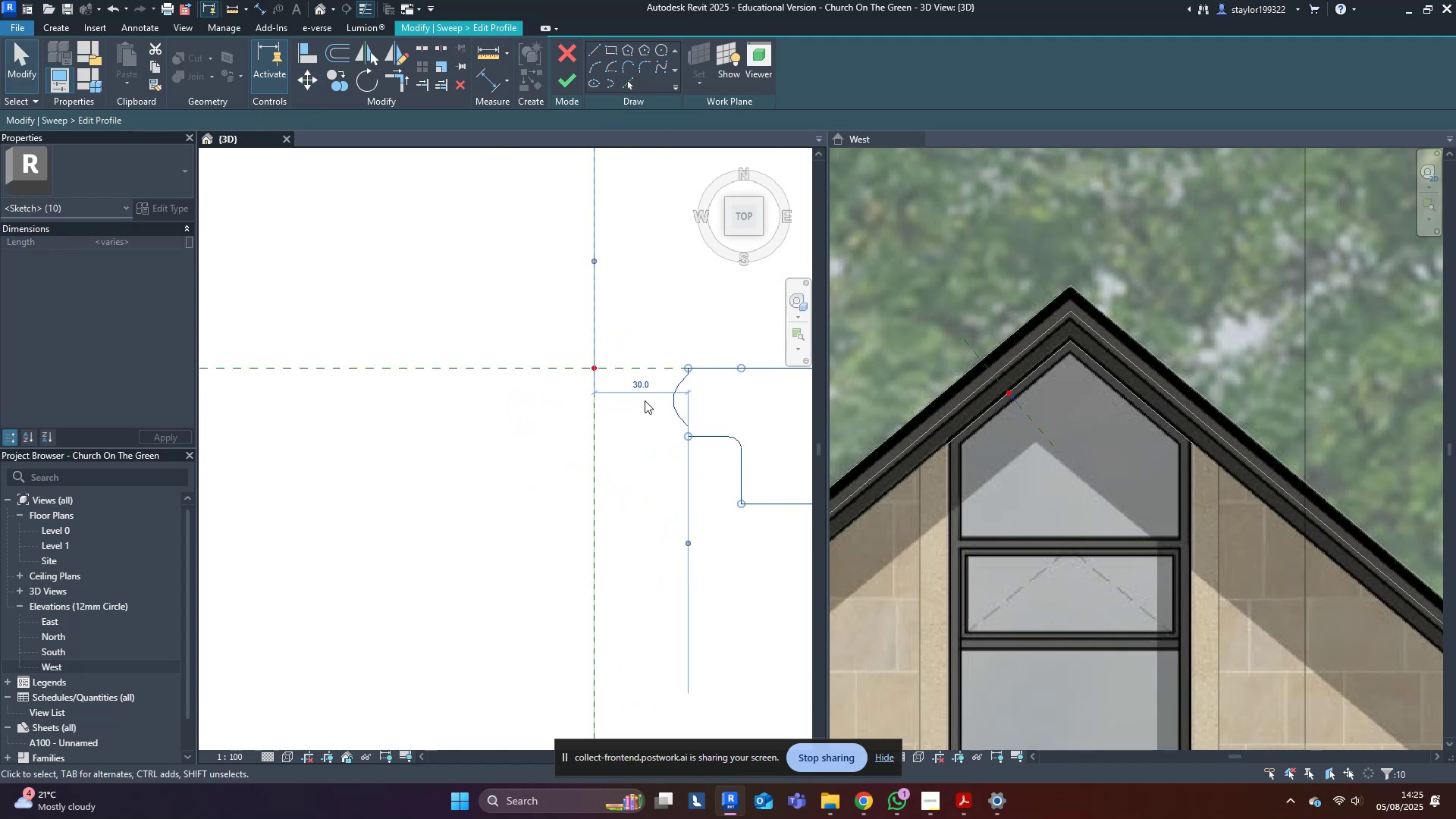 
scroll: coordinate [482, 405], scroll_direction: down, amount: 15.0
 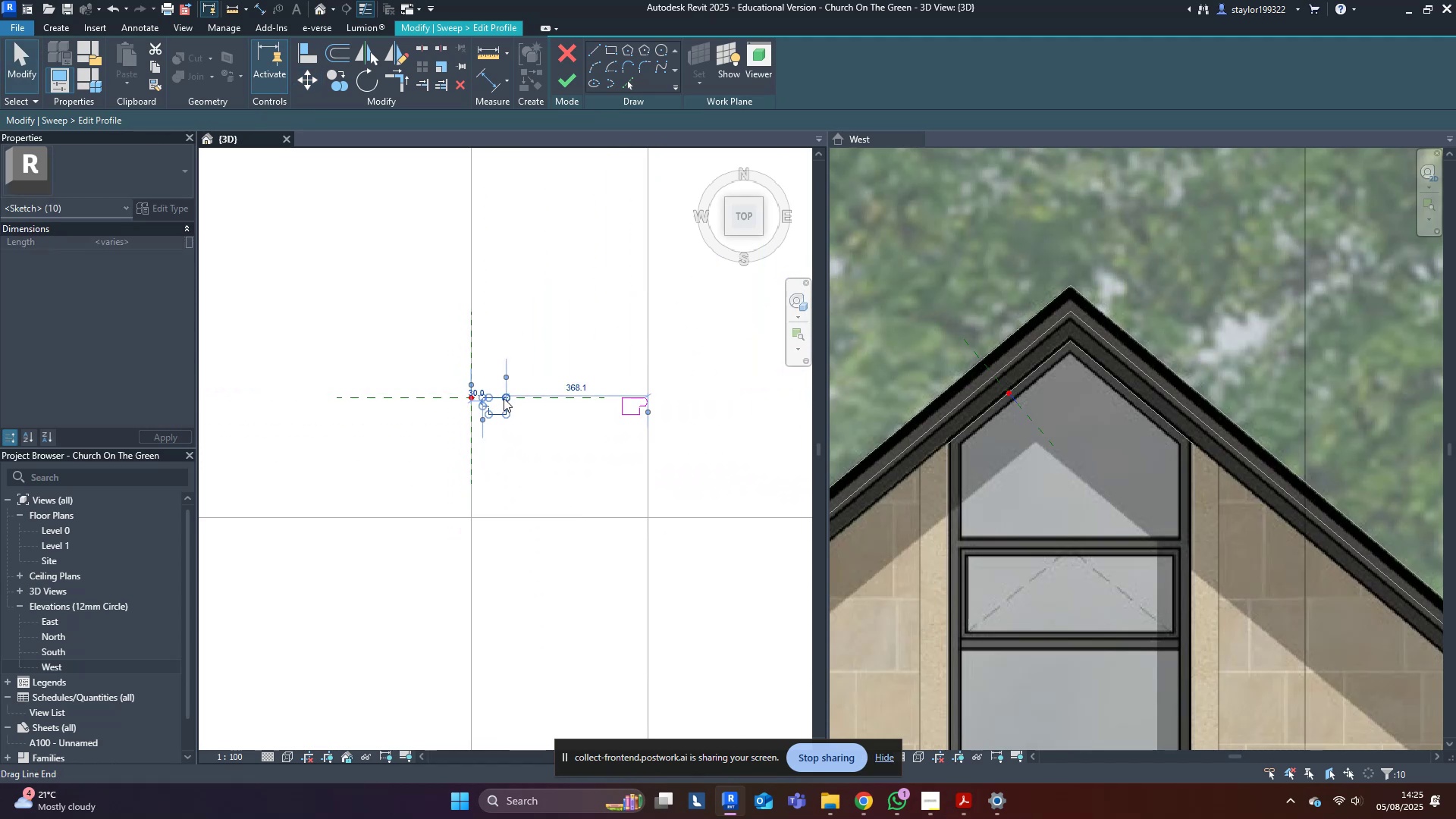 
scroll: coordinate [680, 422], scroll_direction: up, amount: 8.0
 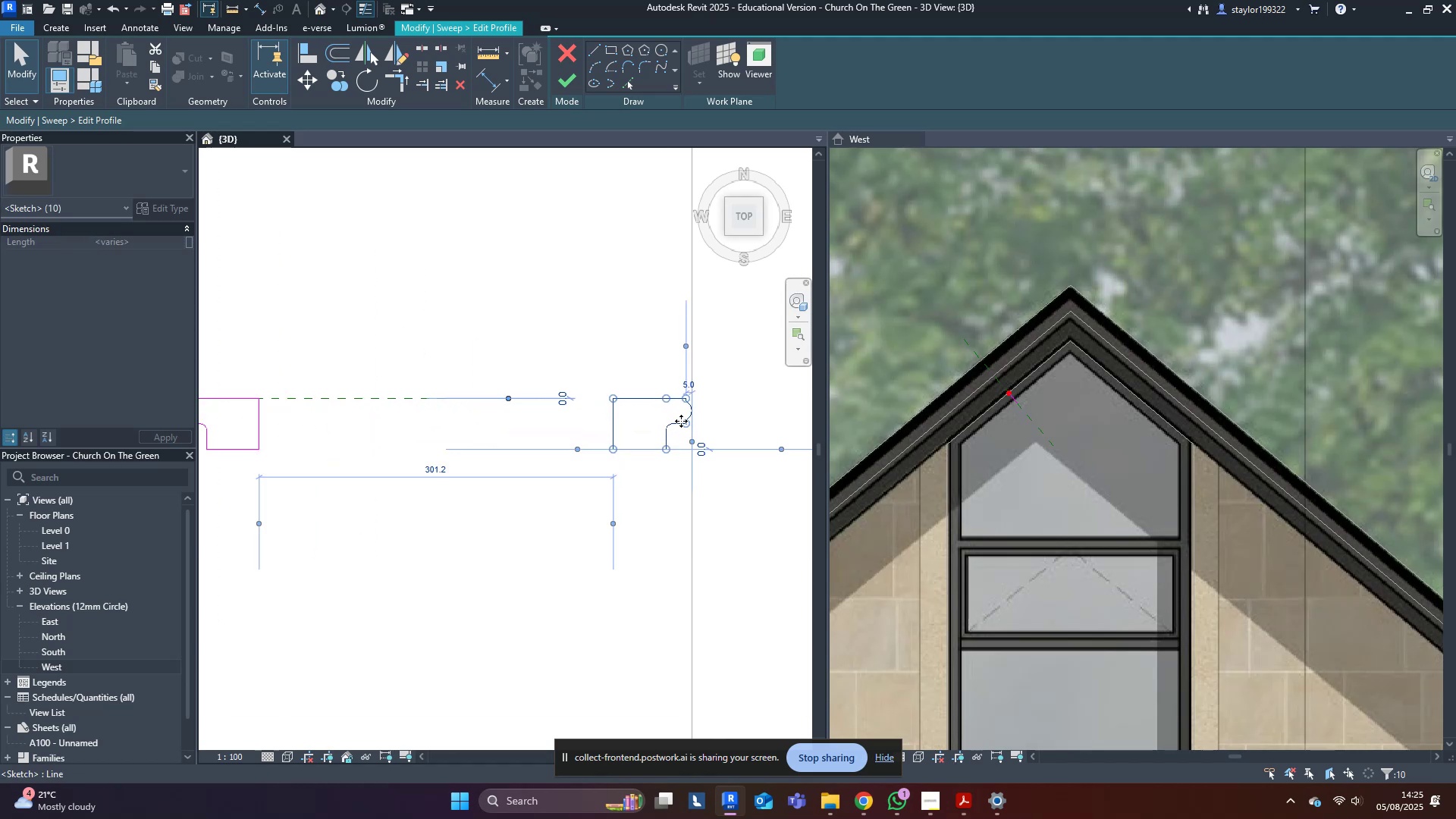 
type(mv)
 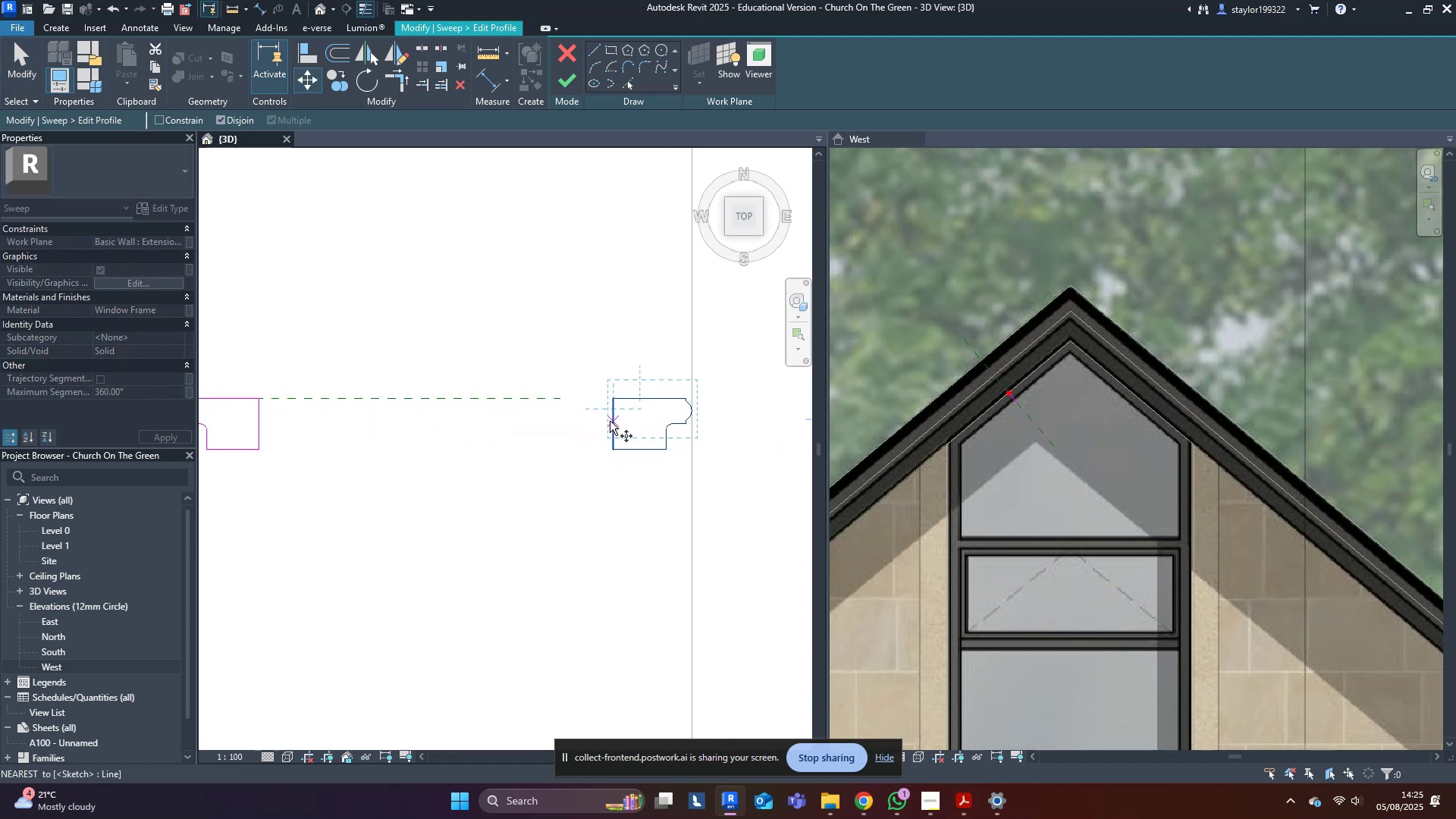 
left_click([610, 421])
 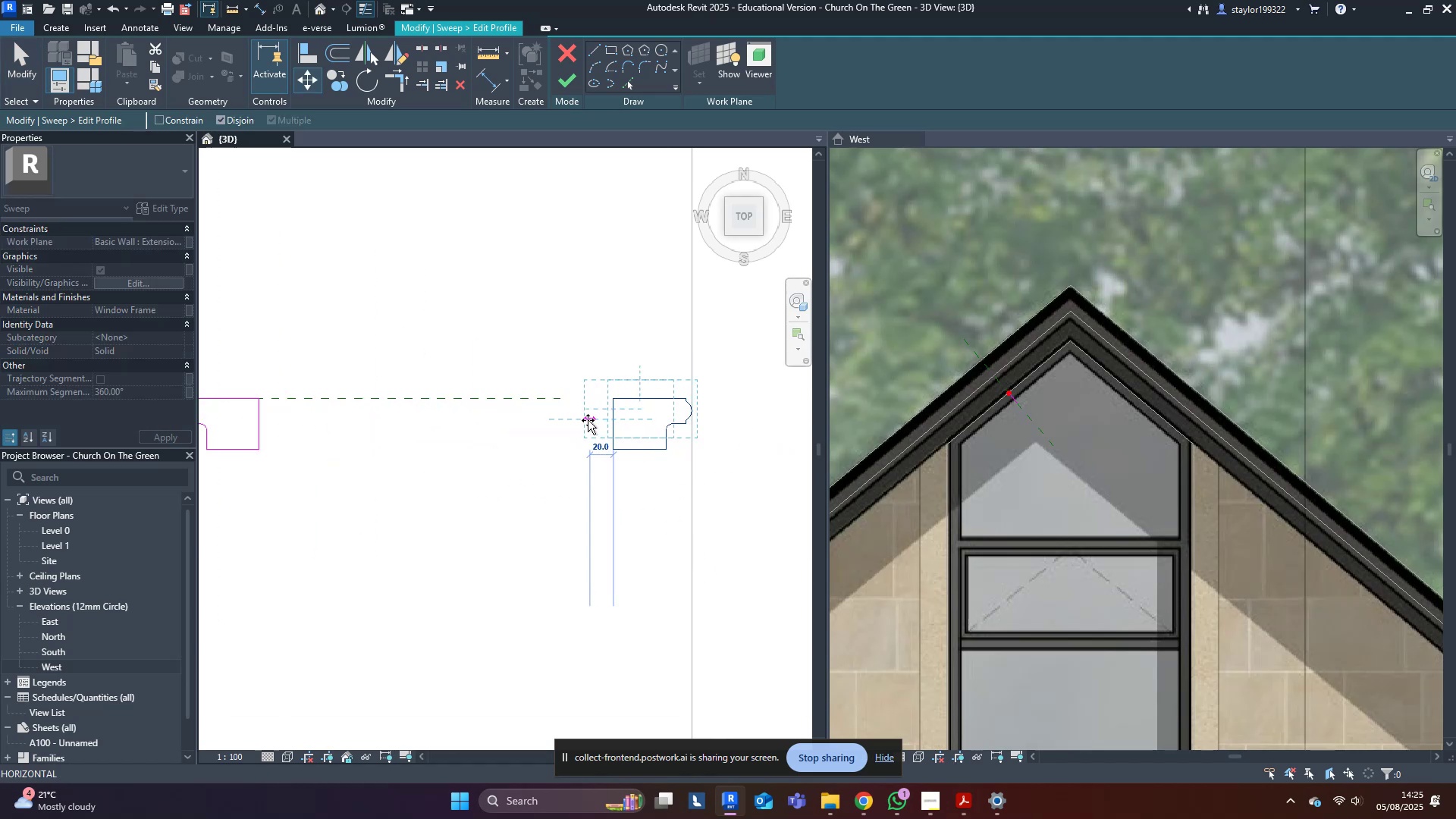 
type(25[Delete]tr)
 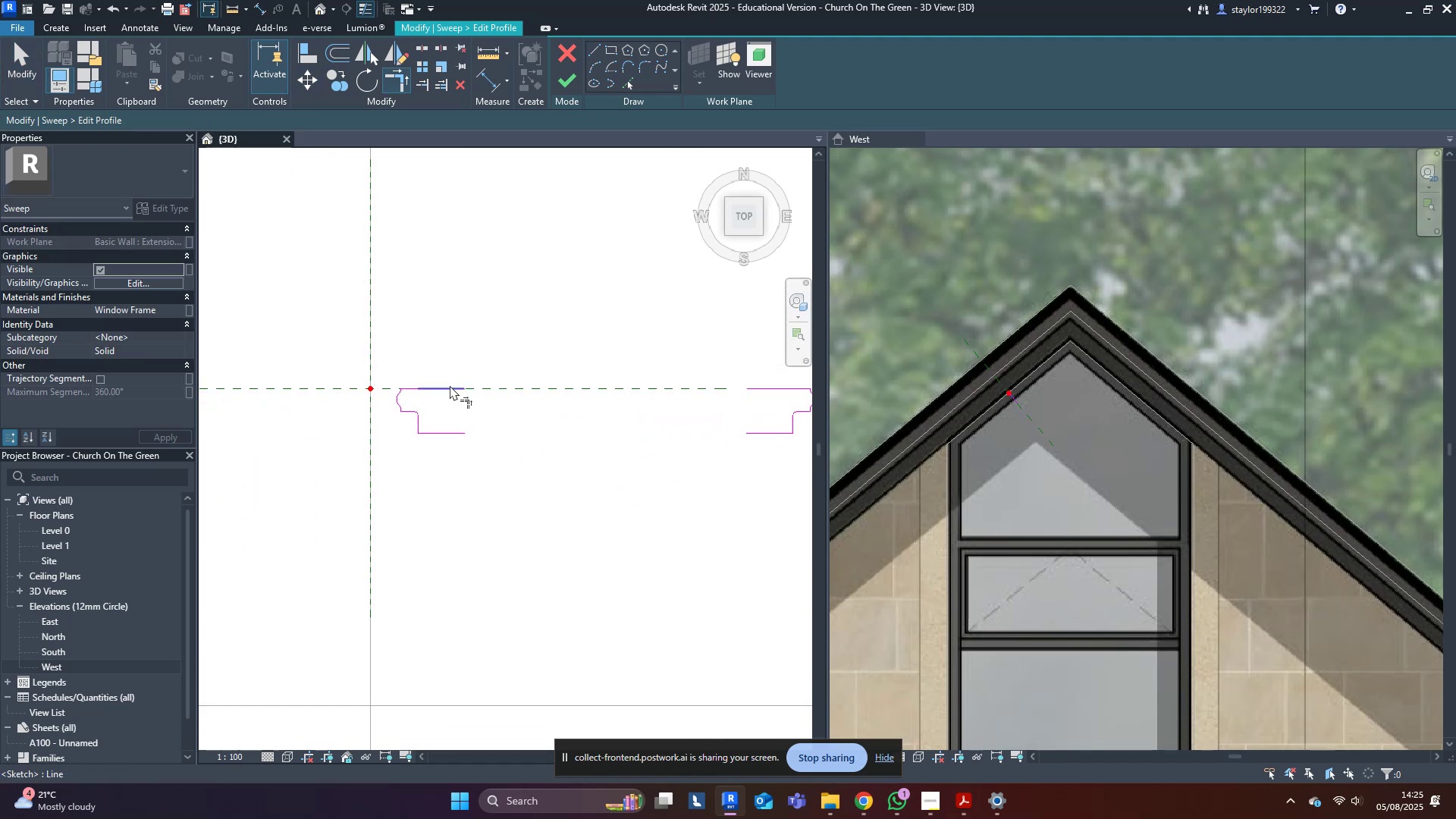 
scroll: coordinate [607, 473], scroll_direction: down, amount: 1.0
 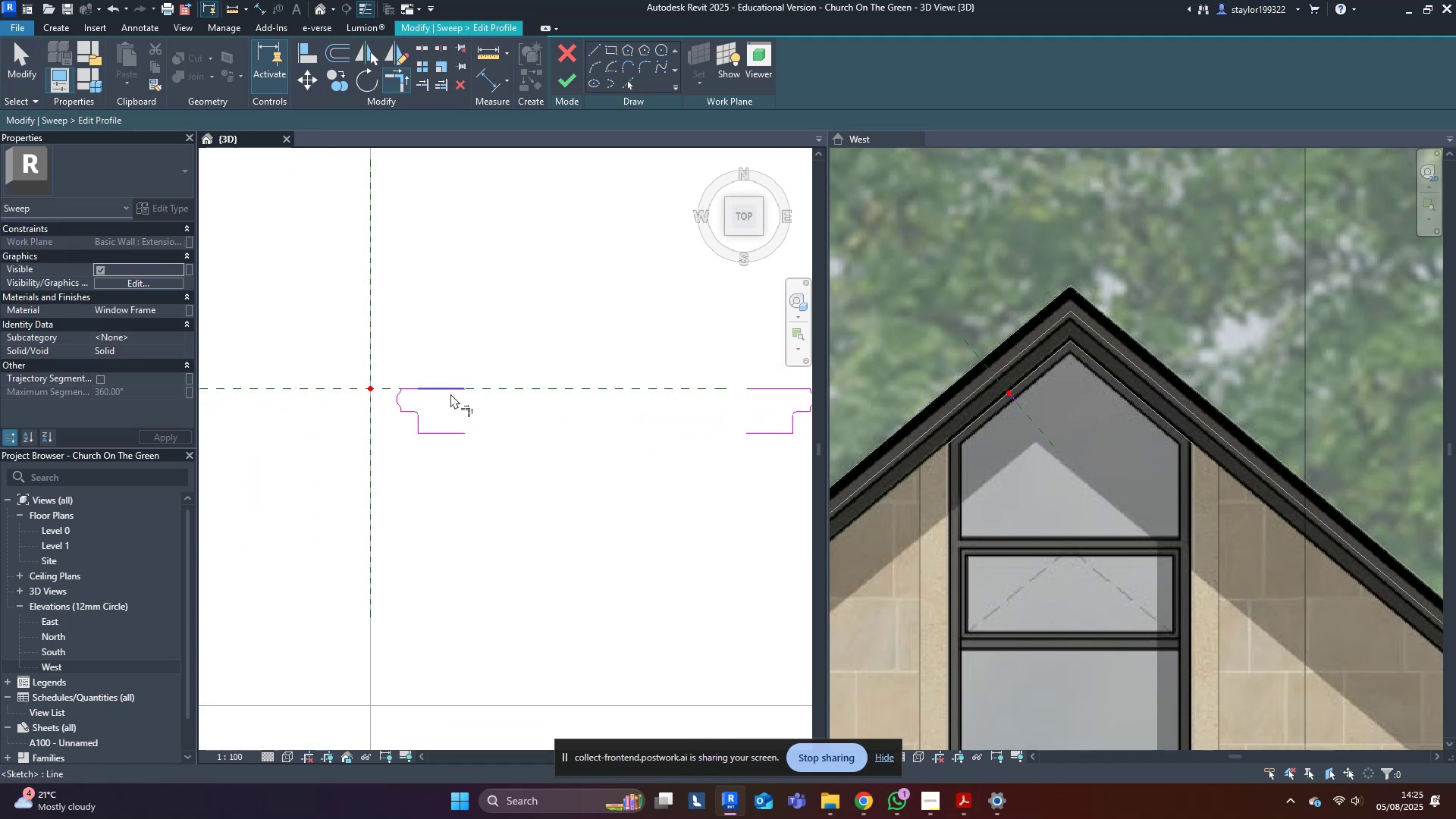 
left_click([781, 391])
 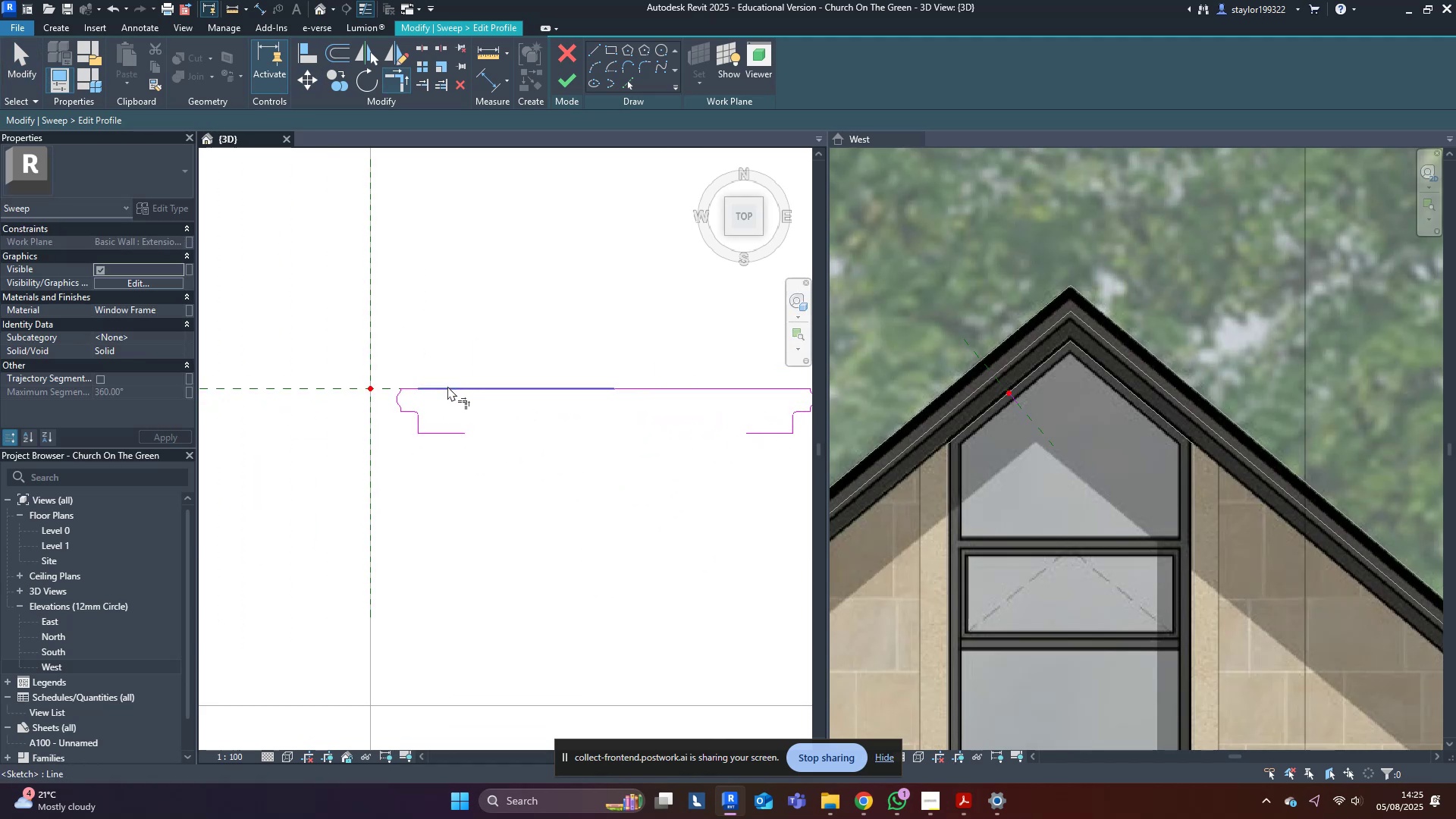 
double_click([456, 432])
 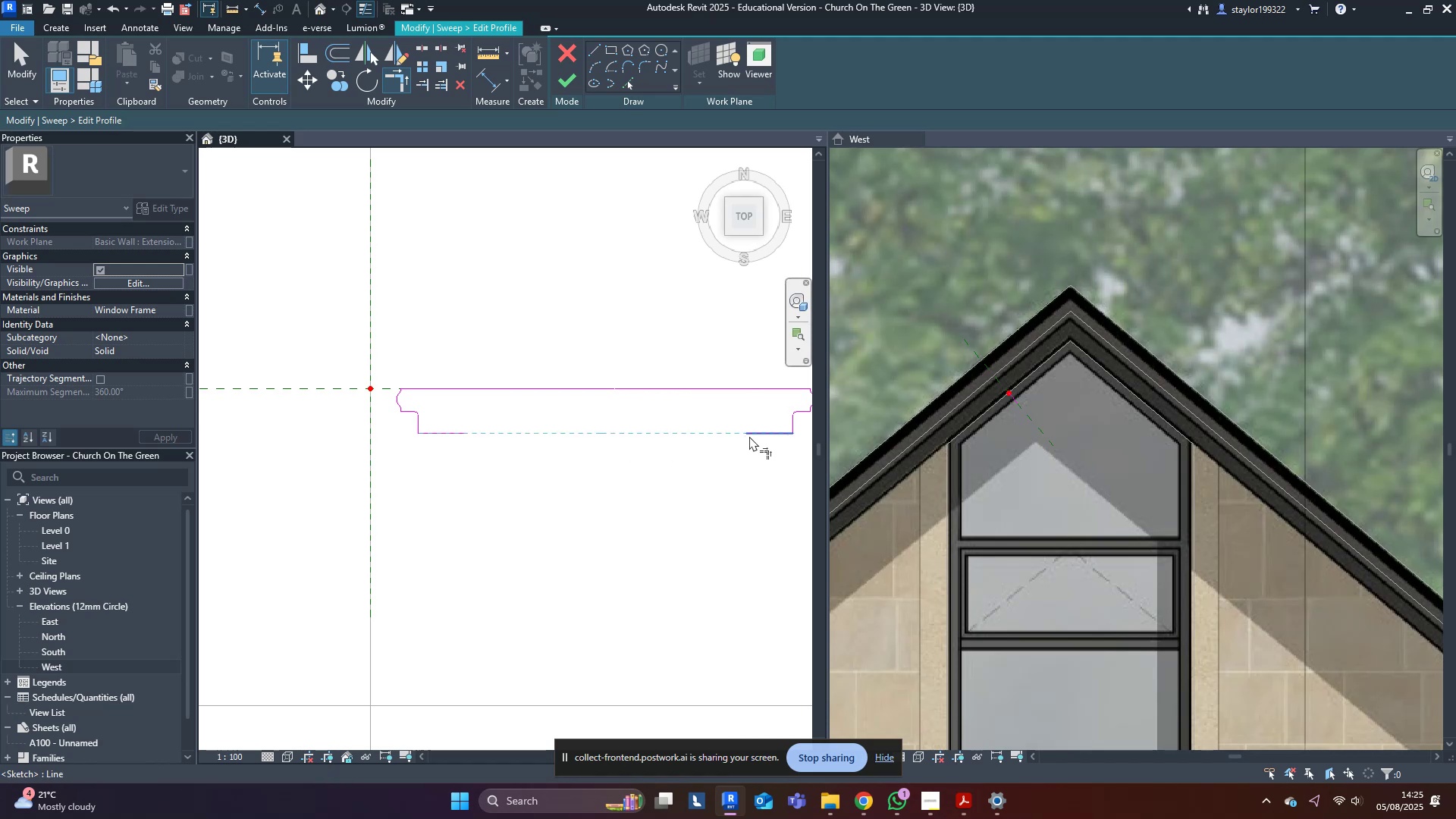 
left_click([752, 436])
 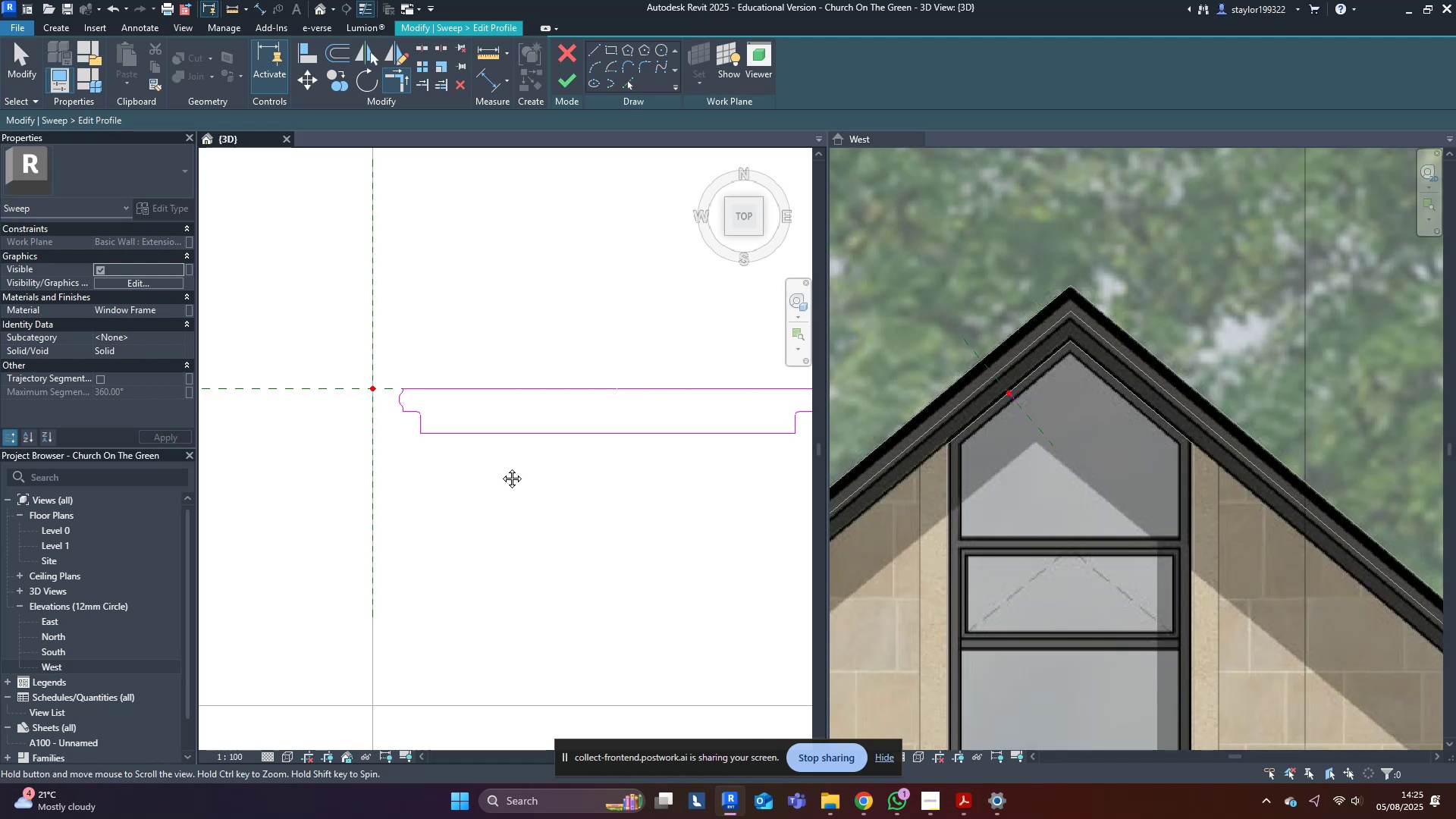 
key(D)
 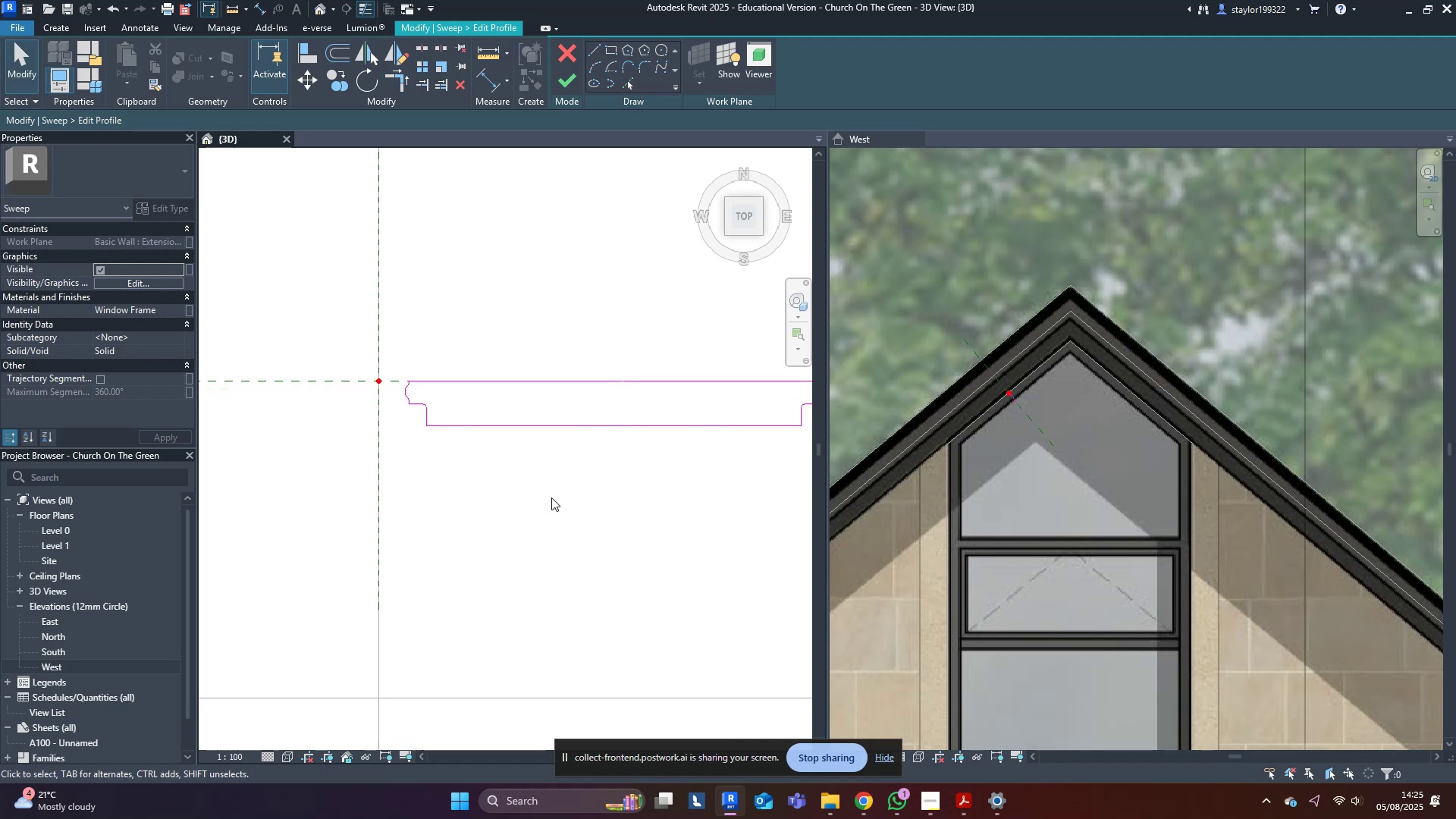 
left_click([552, 500])
 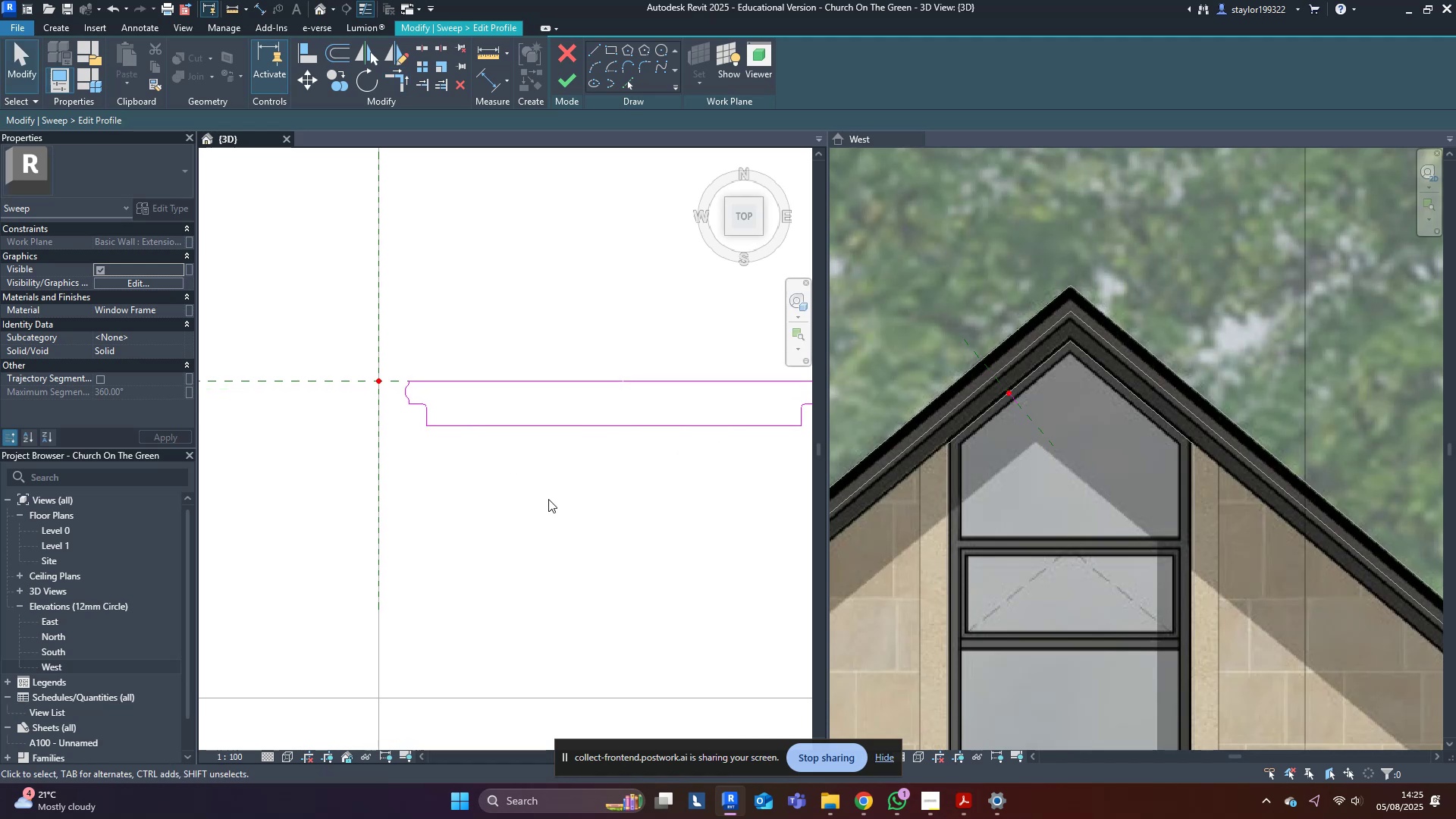 
scroll: coordinate [538, 492], scroll_direction: down, amount: 6.0
 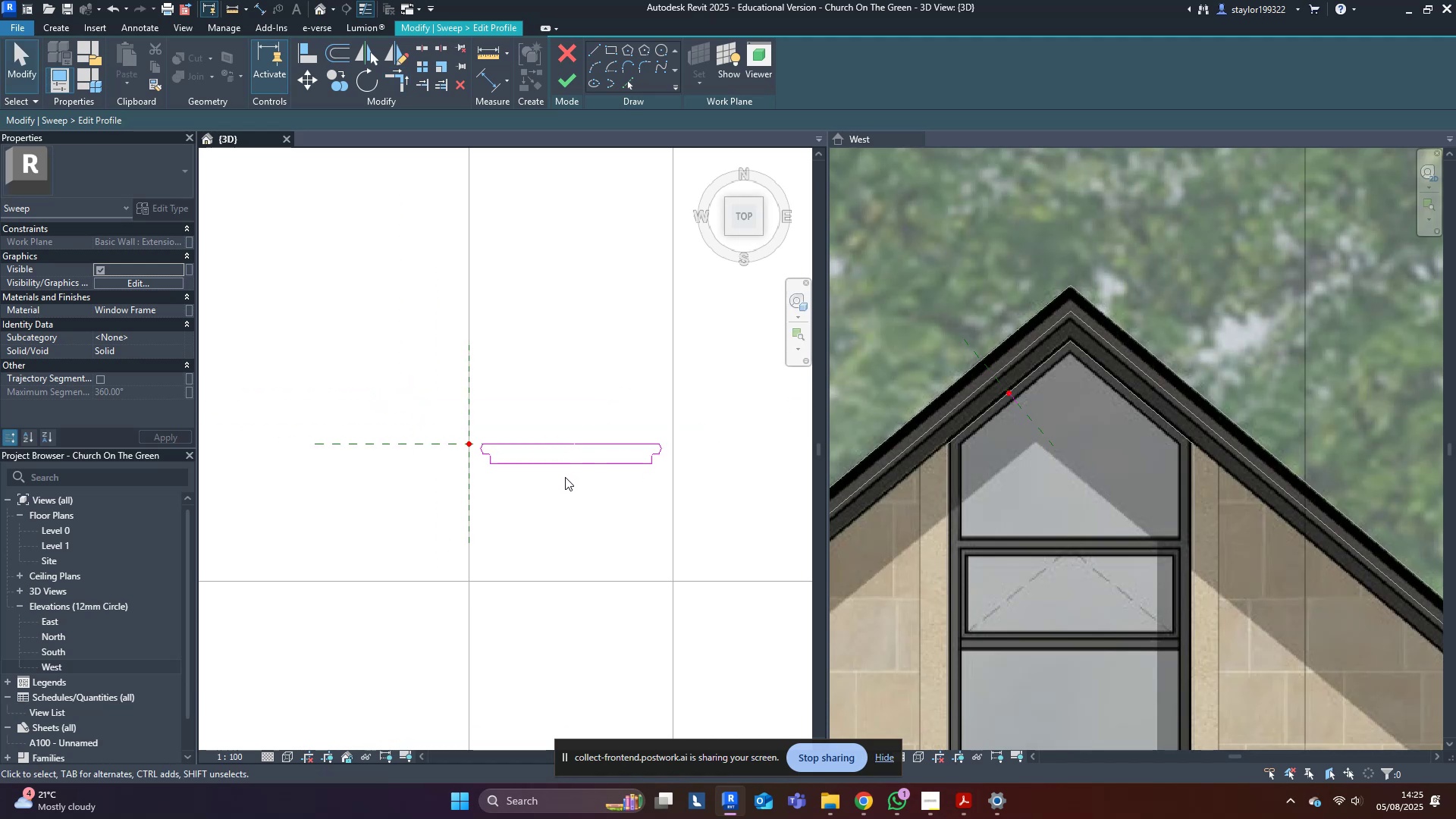 
type(sd)
 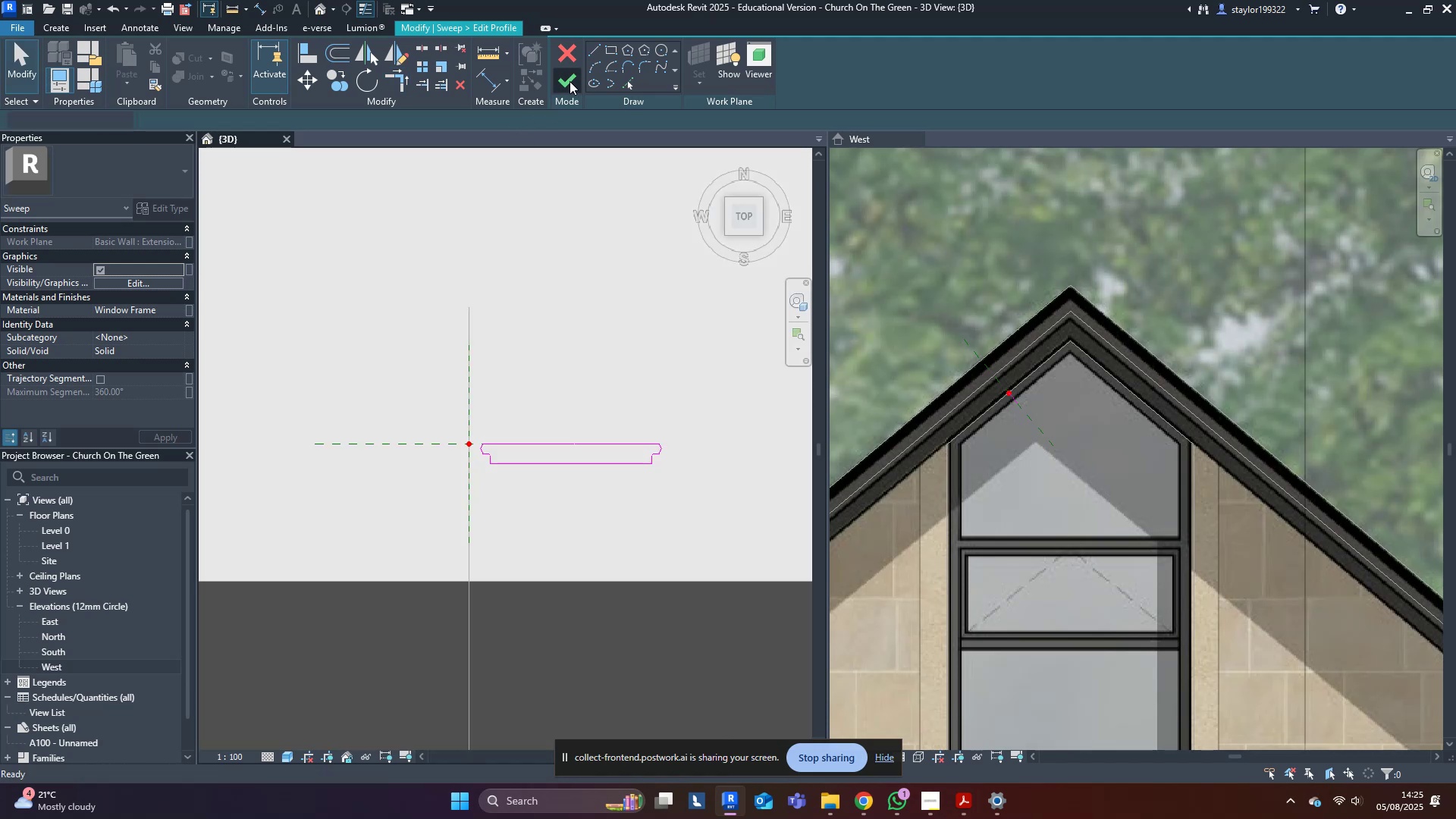 
scroll: coordinate [548, 568], scroll_direction: down, amount: 8.0
 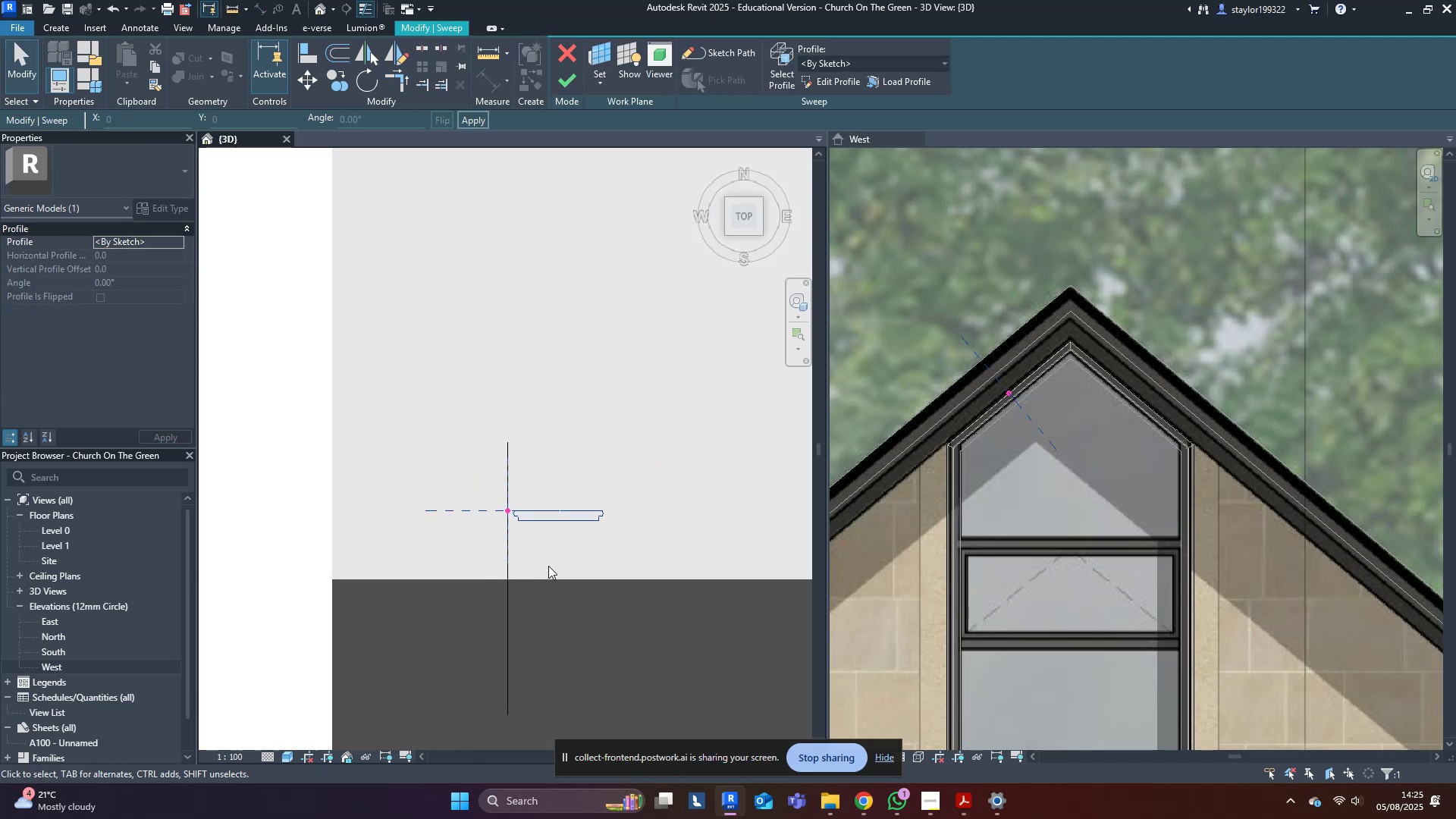 
hold_key(key=ShiftLeft, duration=0.36)
 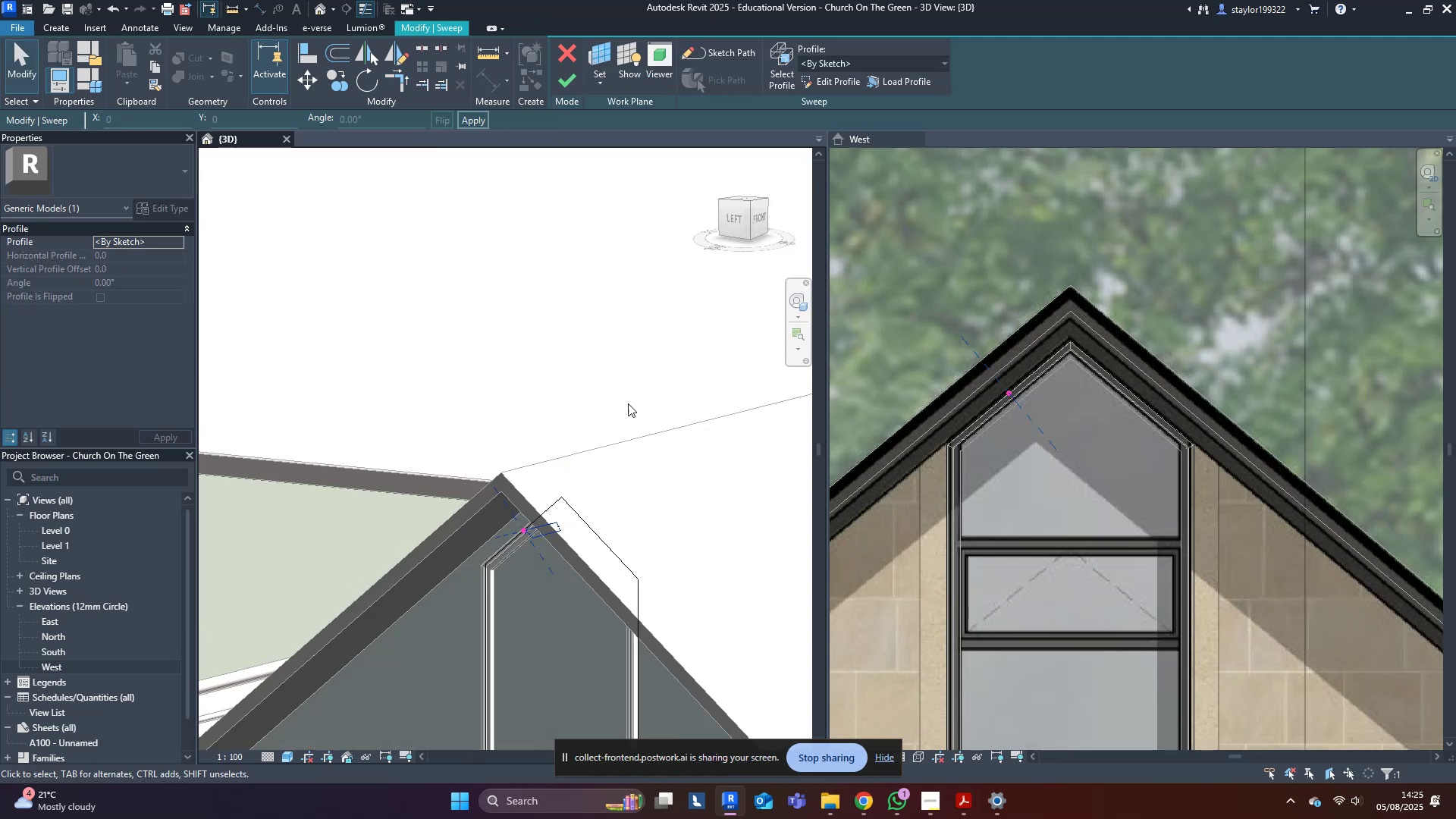 
scroll: coordinate [593, 464], scroll_direction: down, amount: 6.0
 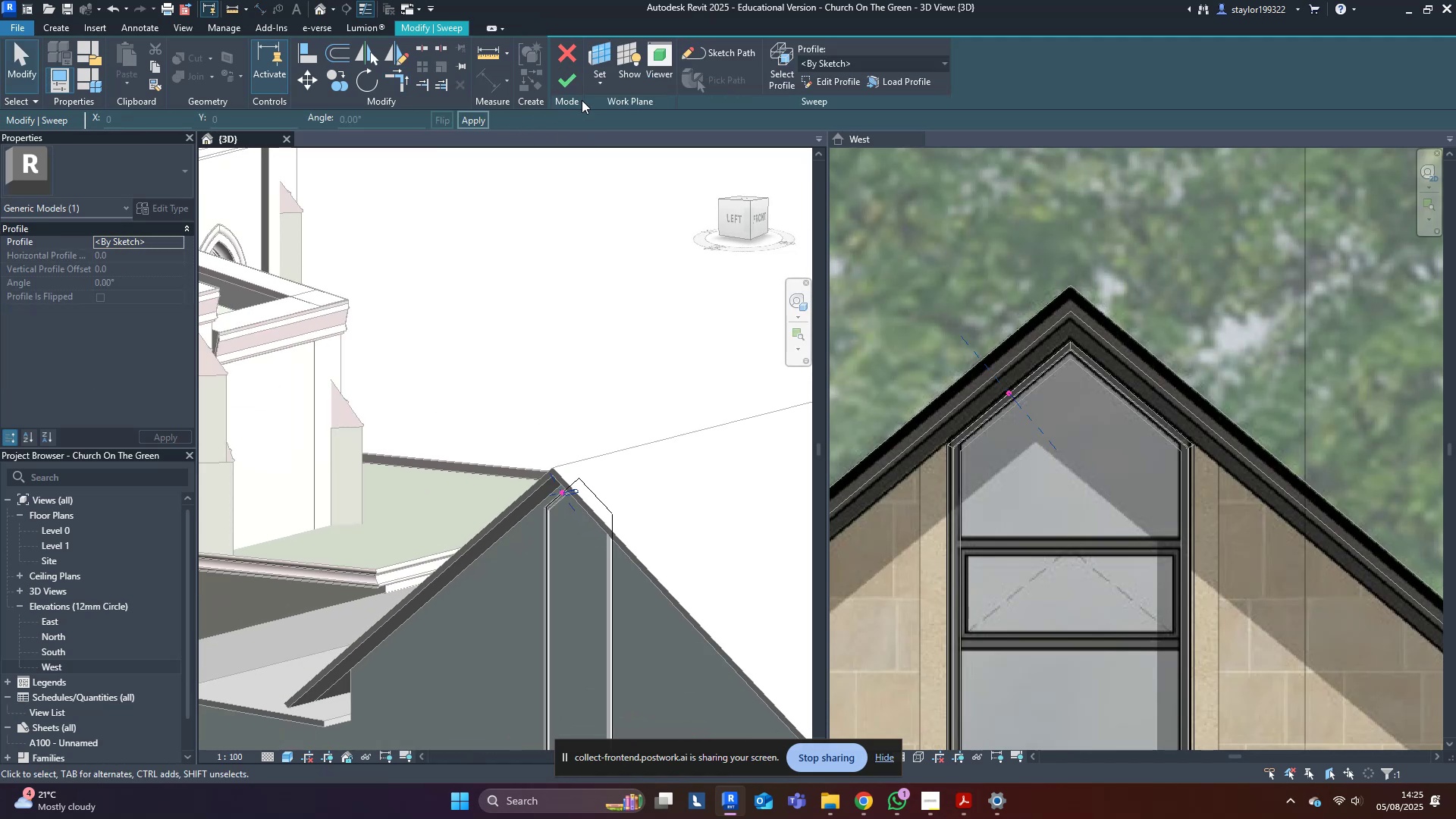 
left_click([564, 83])
 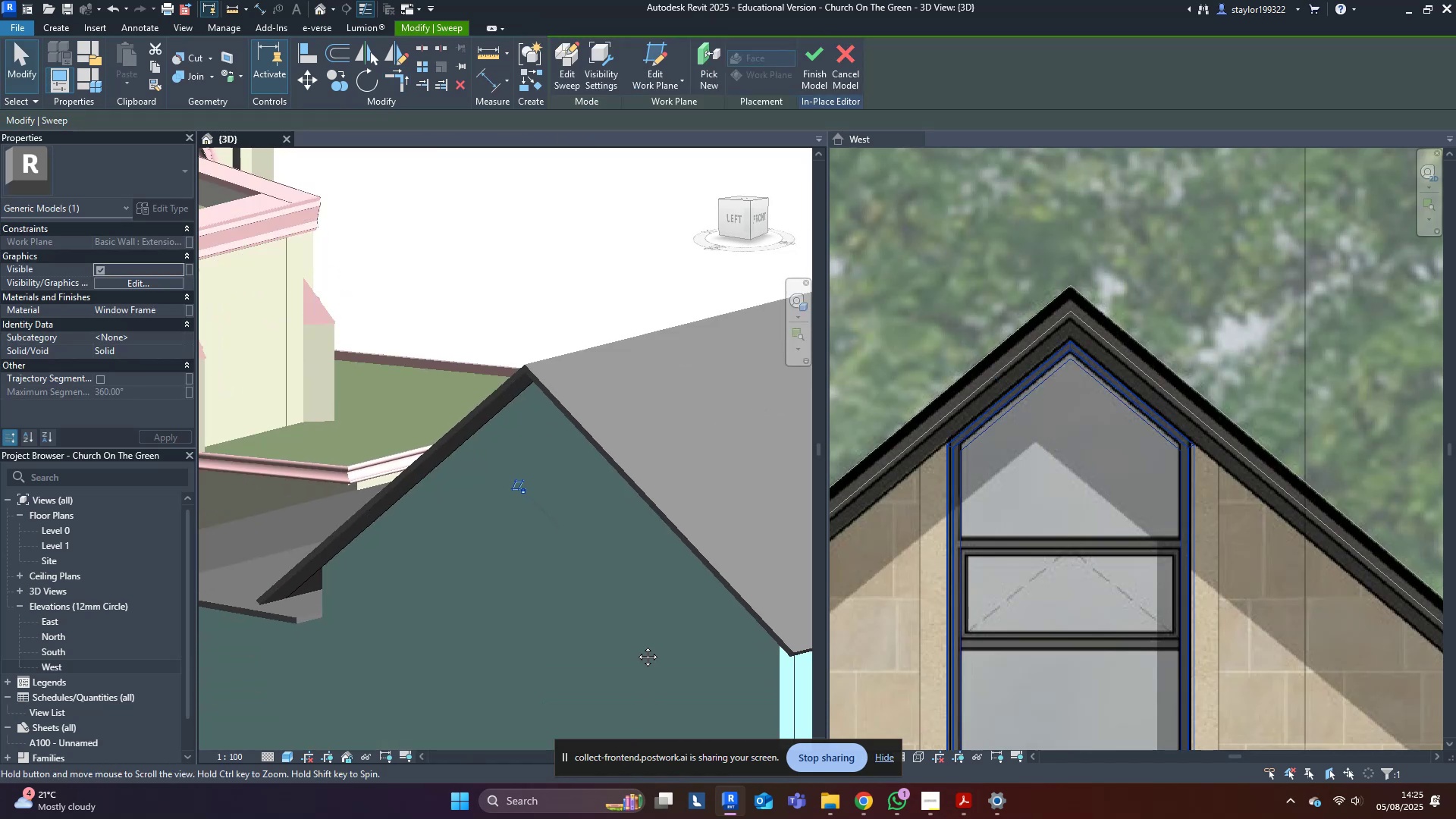 
scroll: coordinate [573, 497], scroll_direction: down, amount: 4.0
 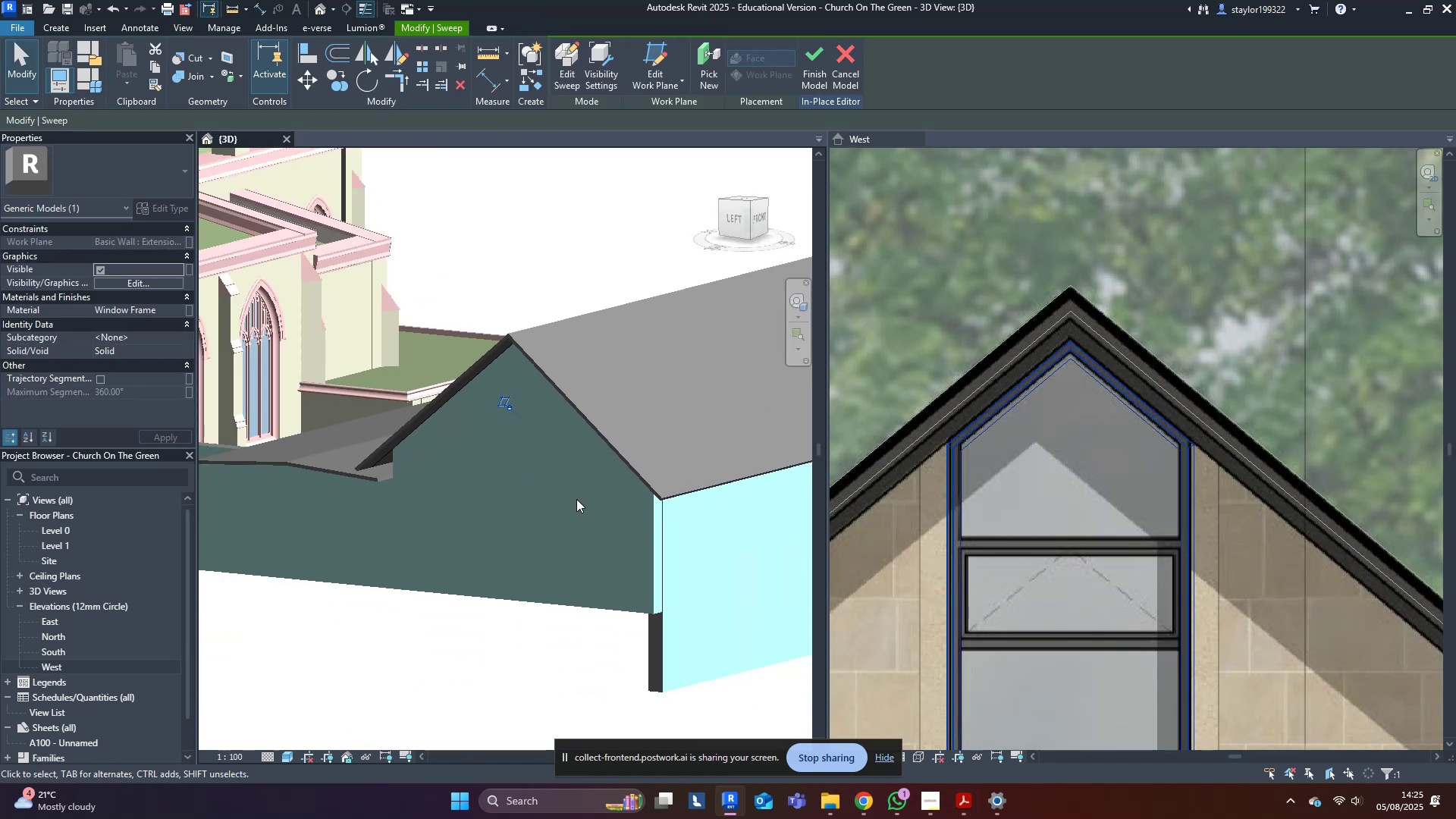 
key(Escape)
 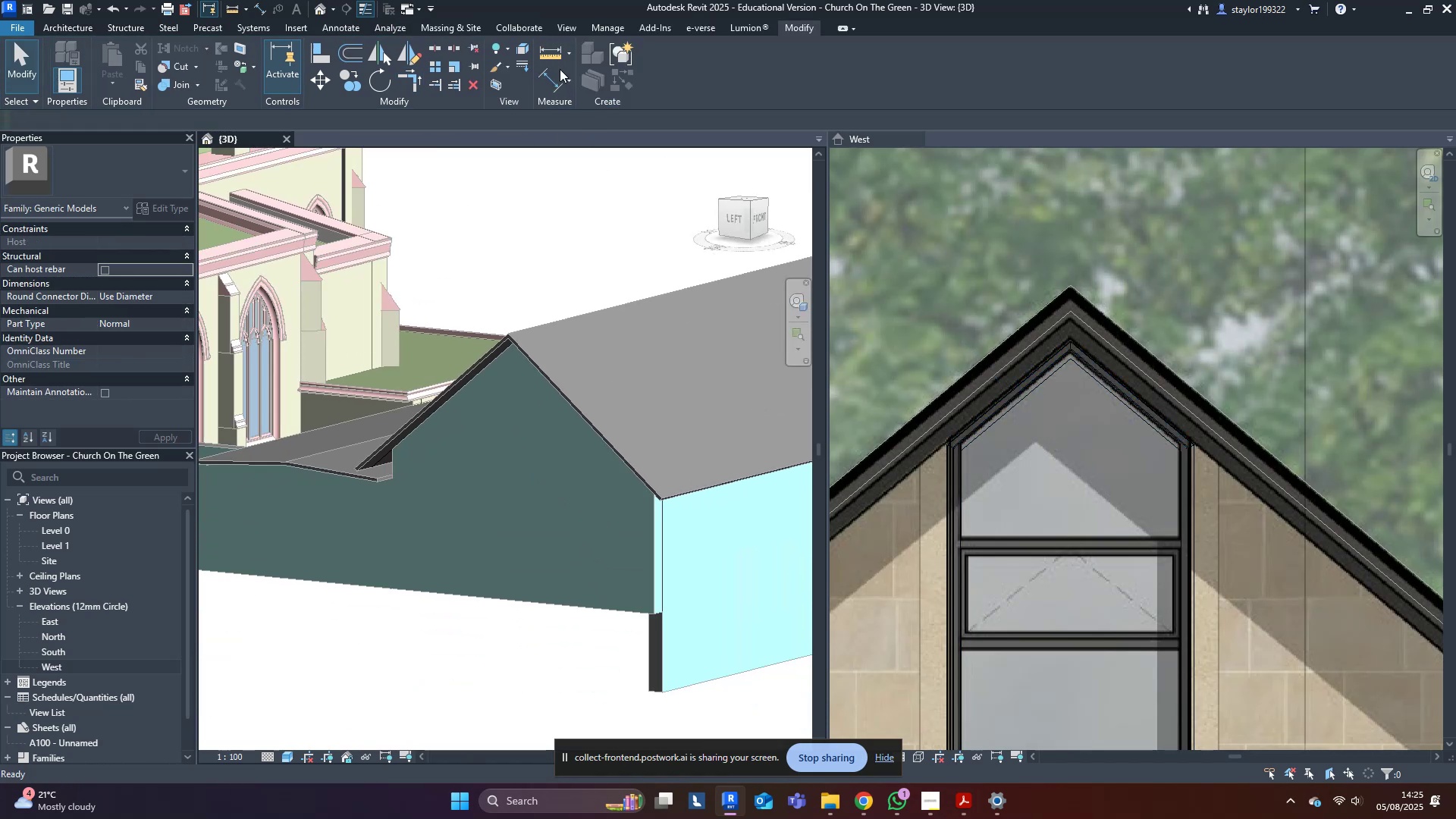 
double_click([586, 510])
 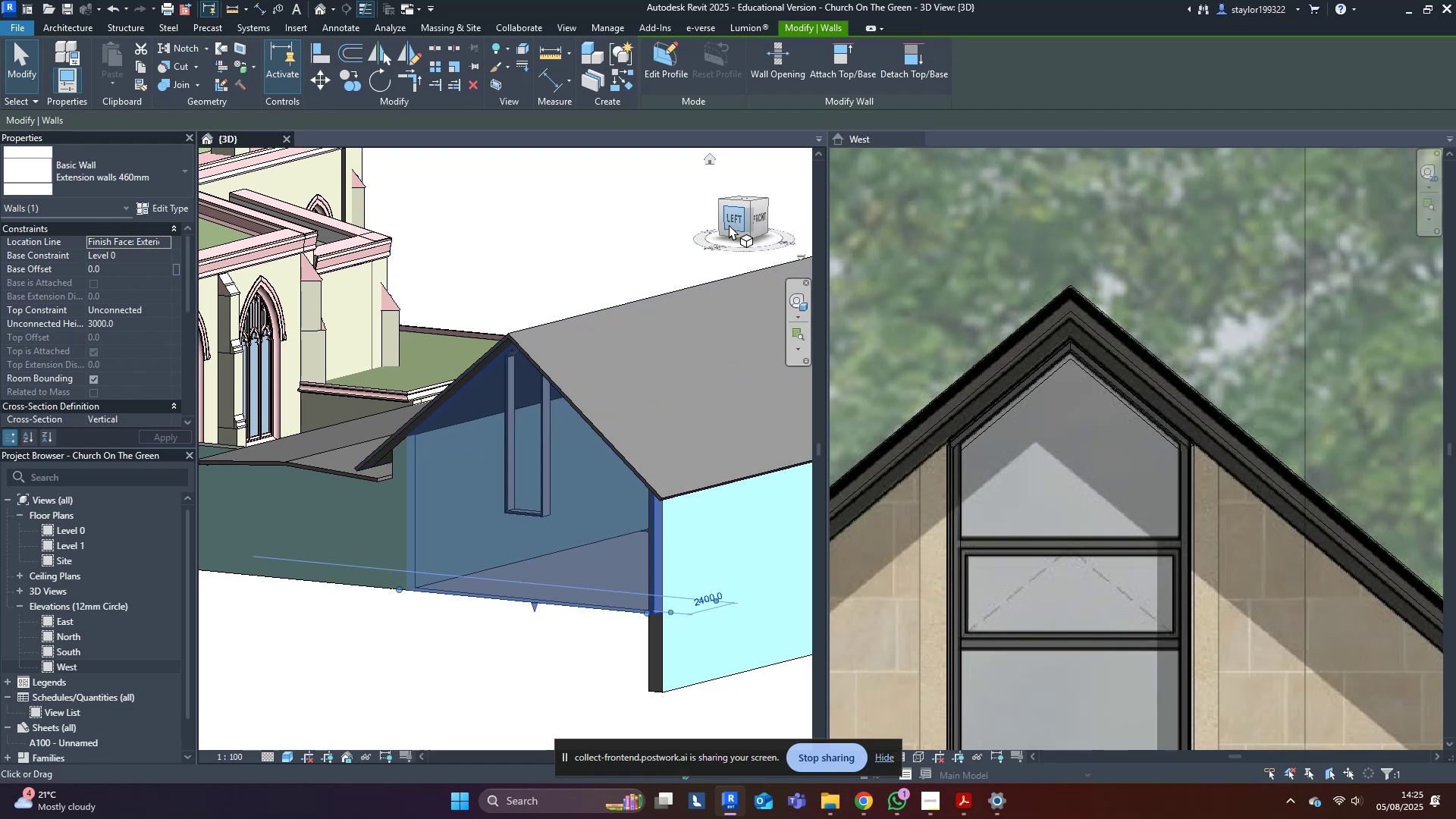 
left_click([733, 217])
 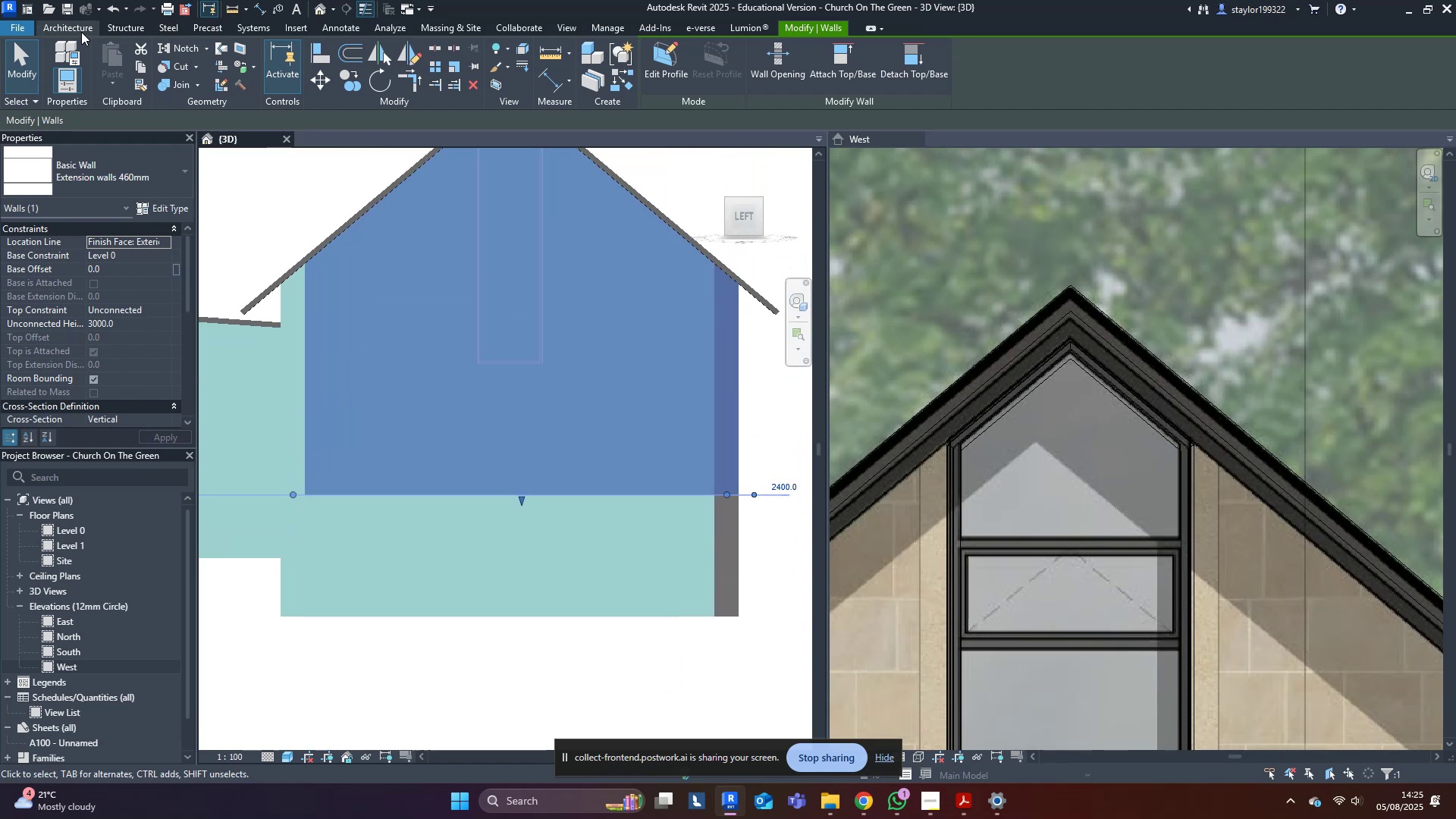 
key(Escape)
 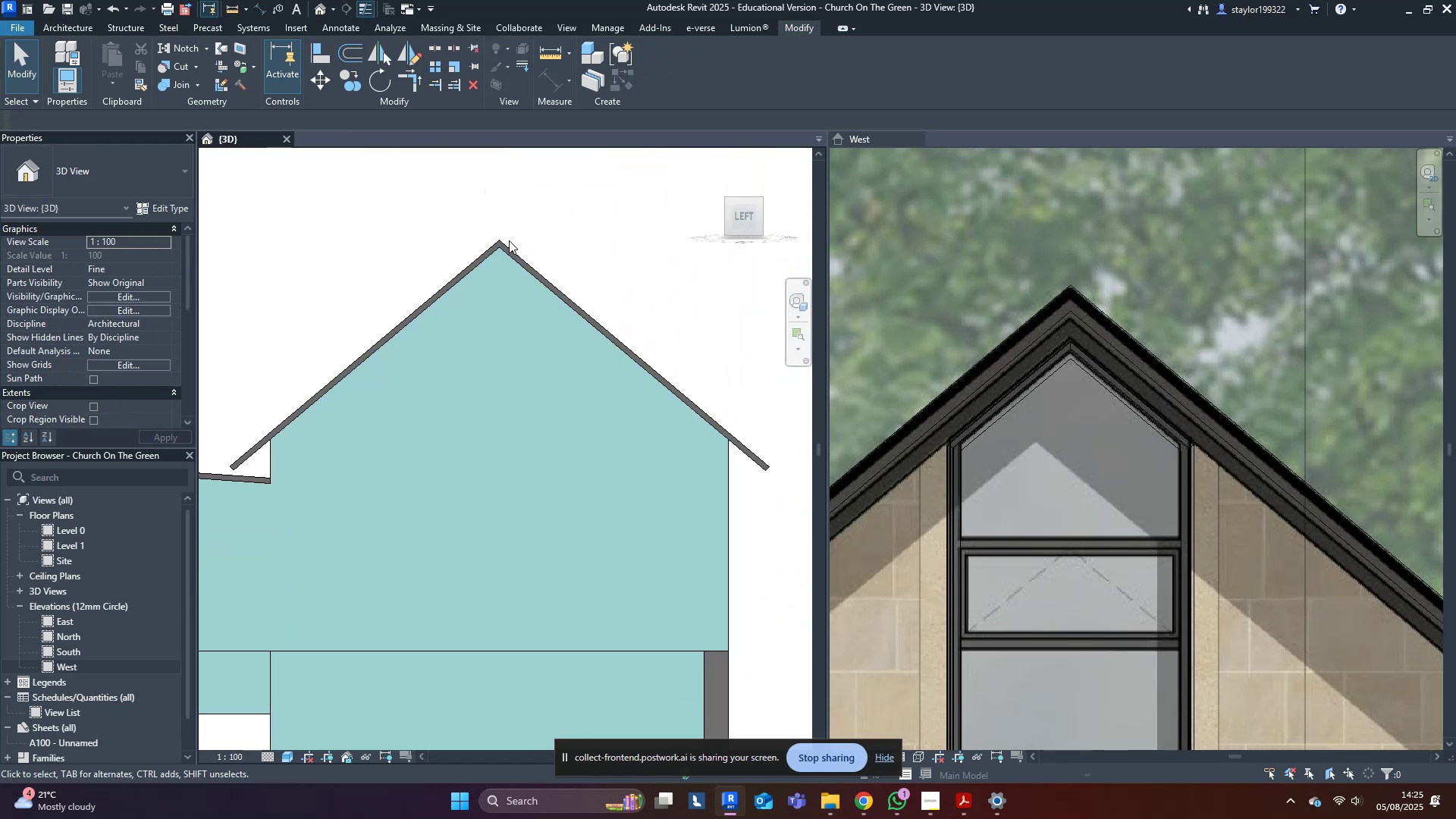 
left_click([511, 246])
 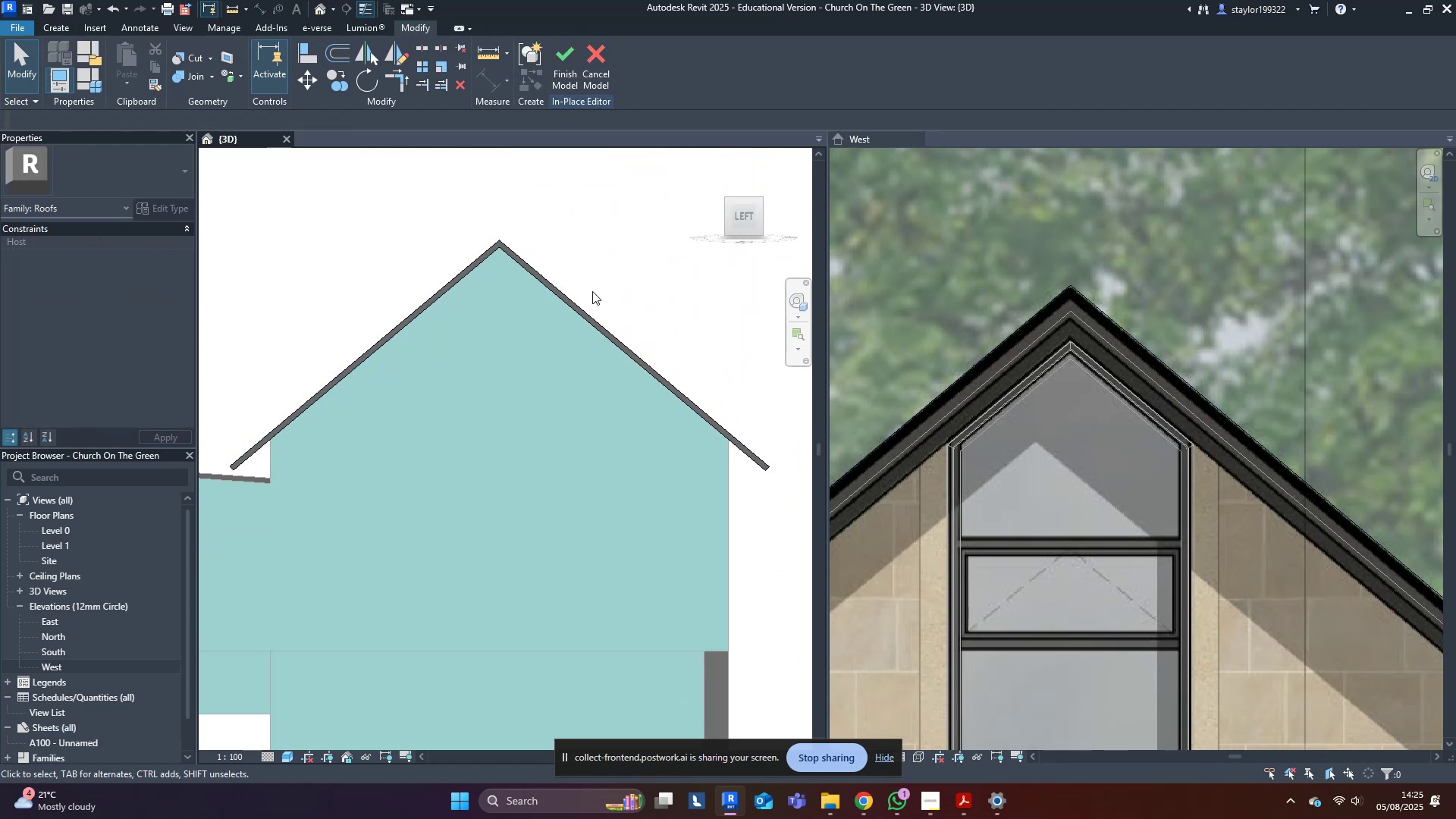 
scroll: coordinate [1089, 535], scroll_direction: down, amount: 9.0
 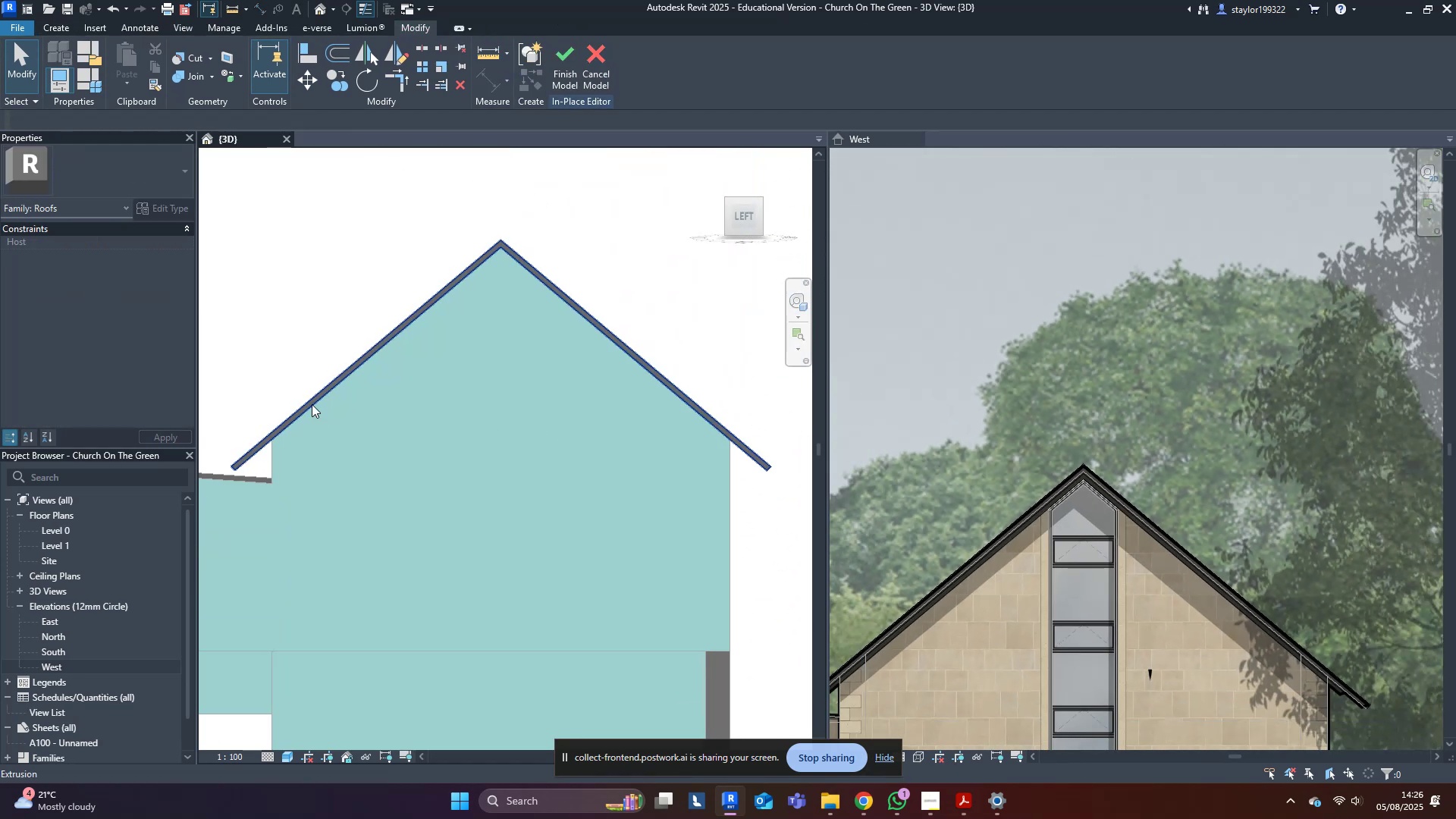 
scroll: coordinate [347, 454], scroll_direction: up, amount: 4.0
 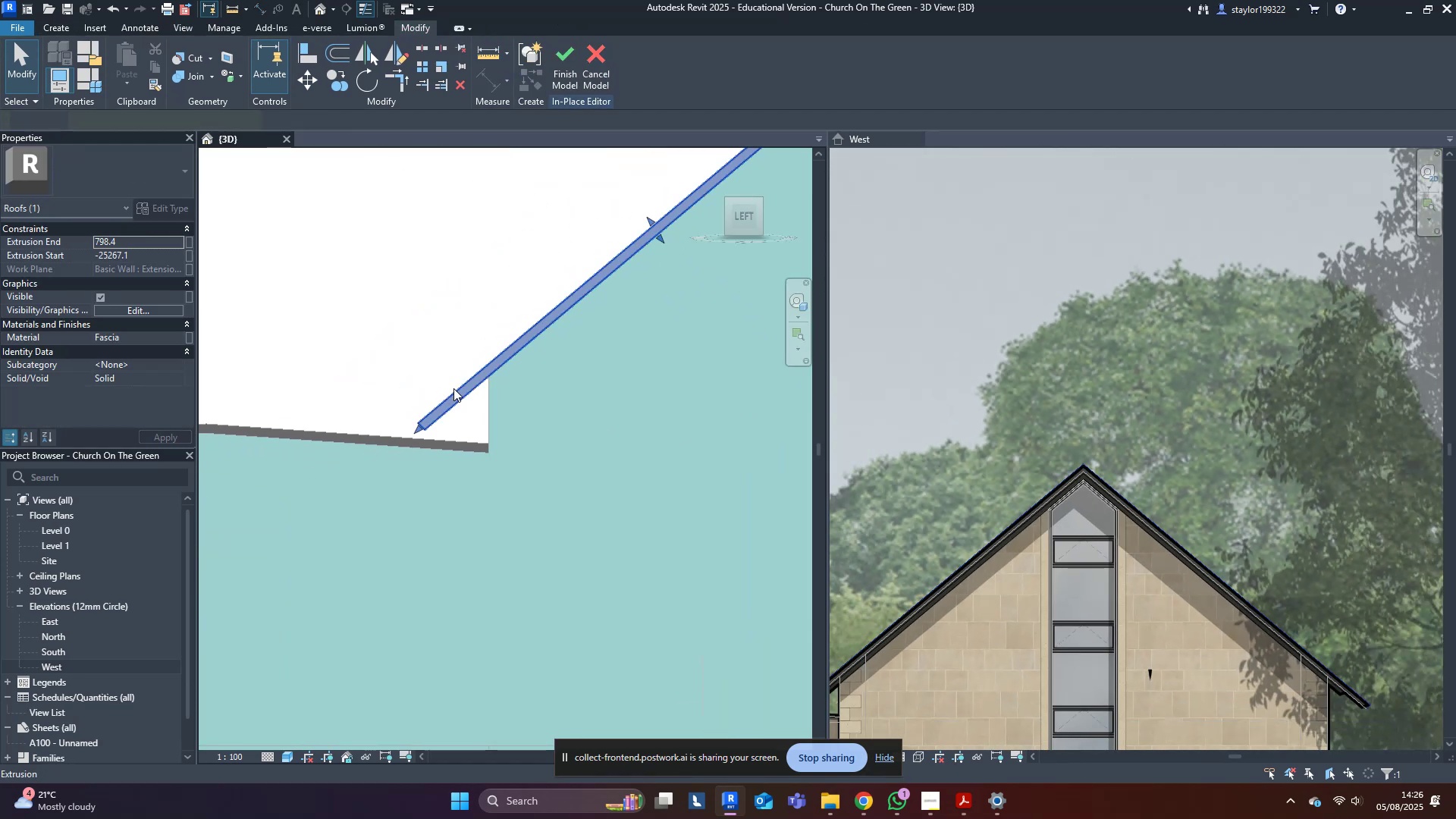 
double_click([453, 388])
 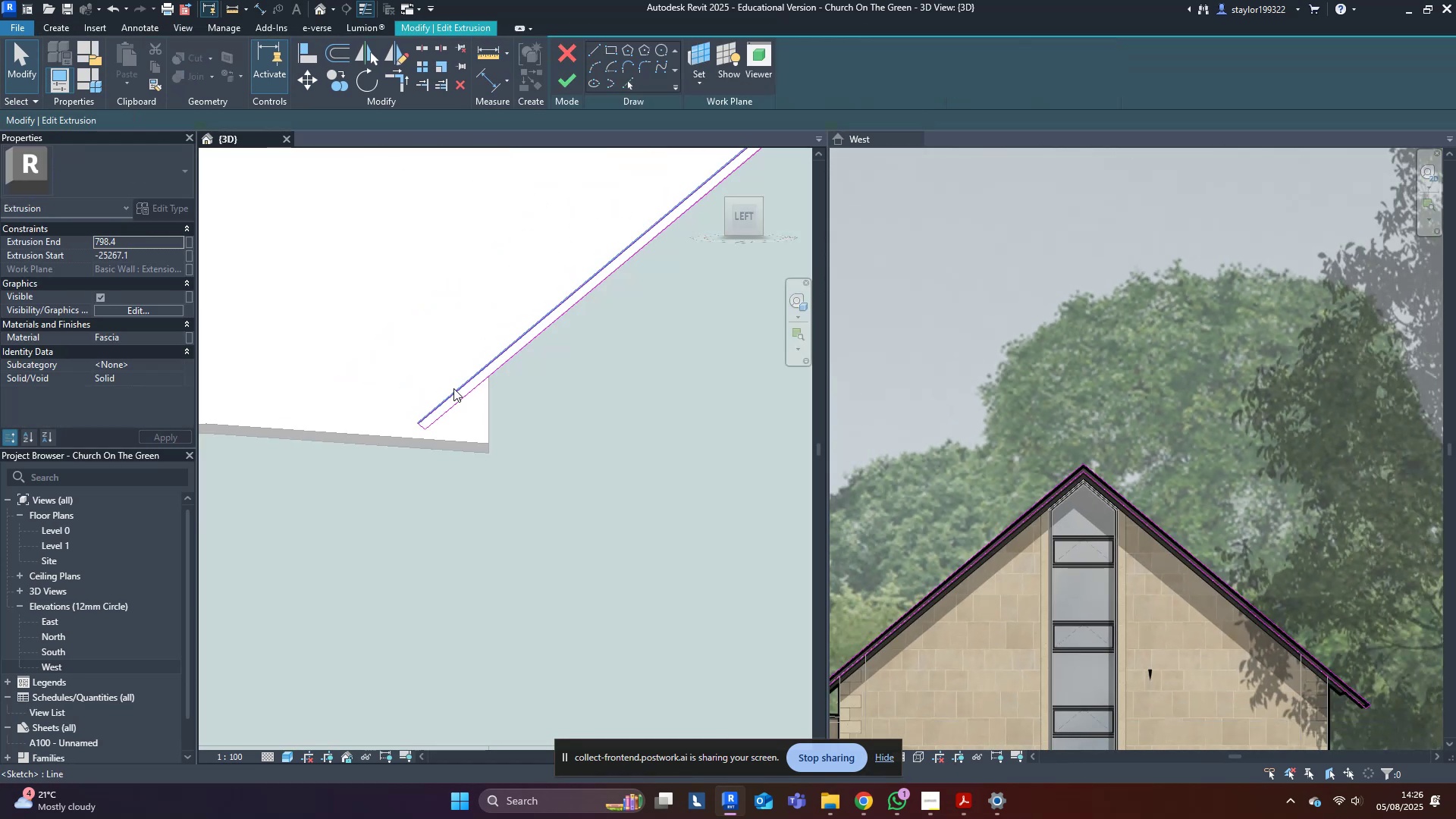 
scroll: coordinate [453, 388], scroll_direction: down, amount: 4.0
 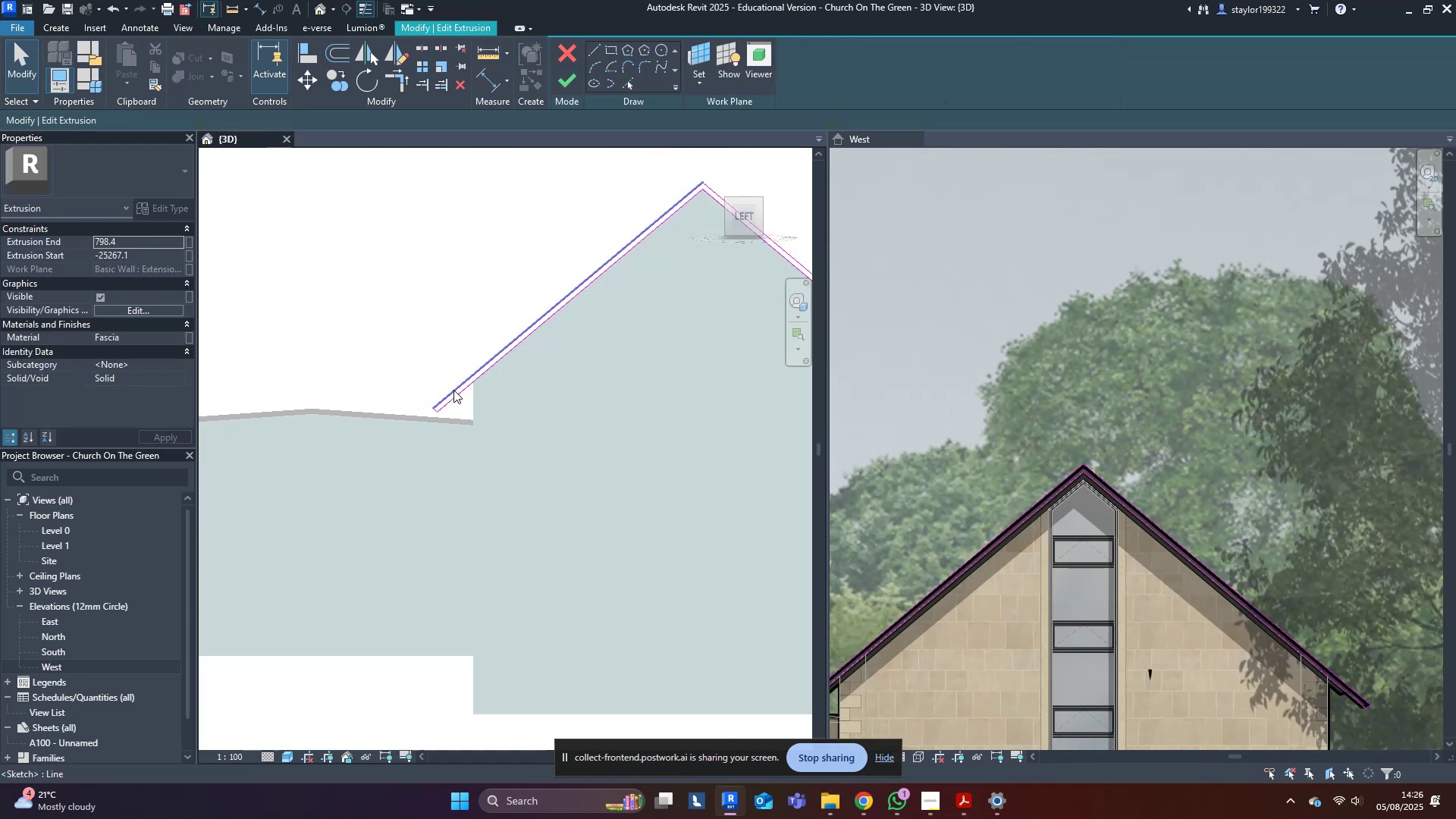 
type(wfsd)
 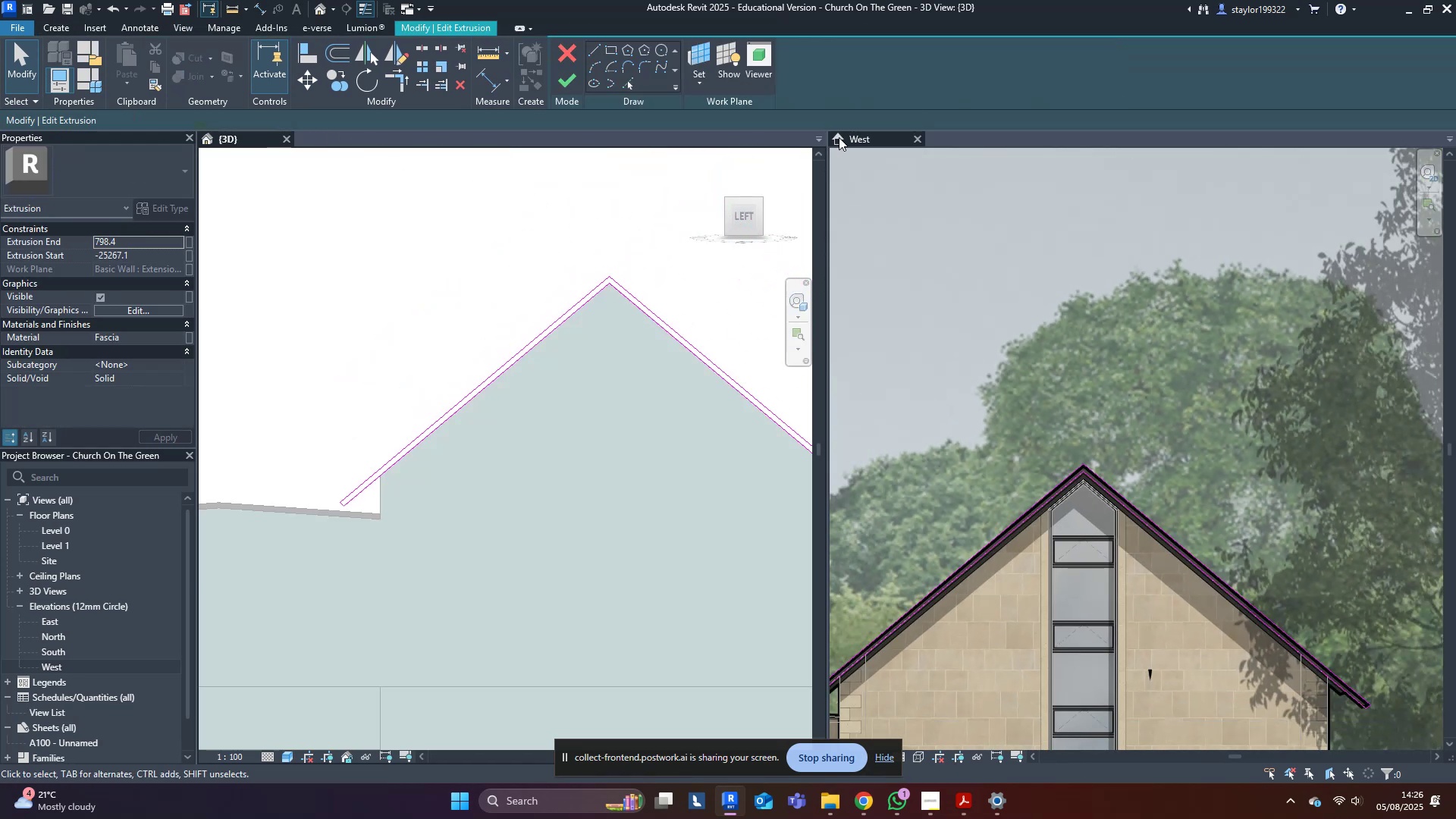 
middle_click([1106, 383])
 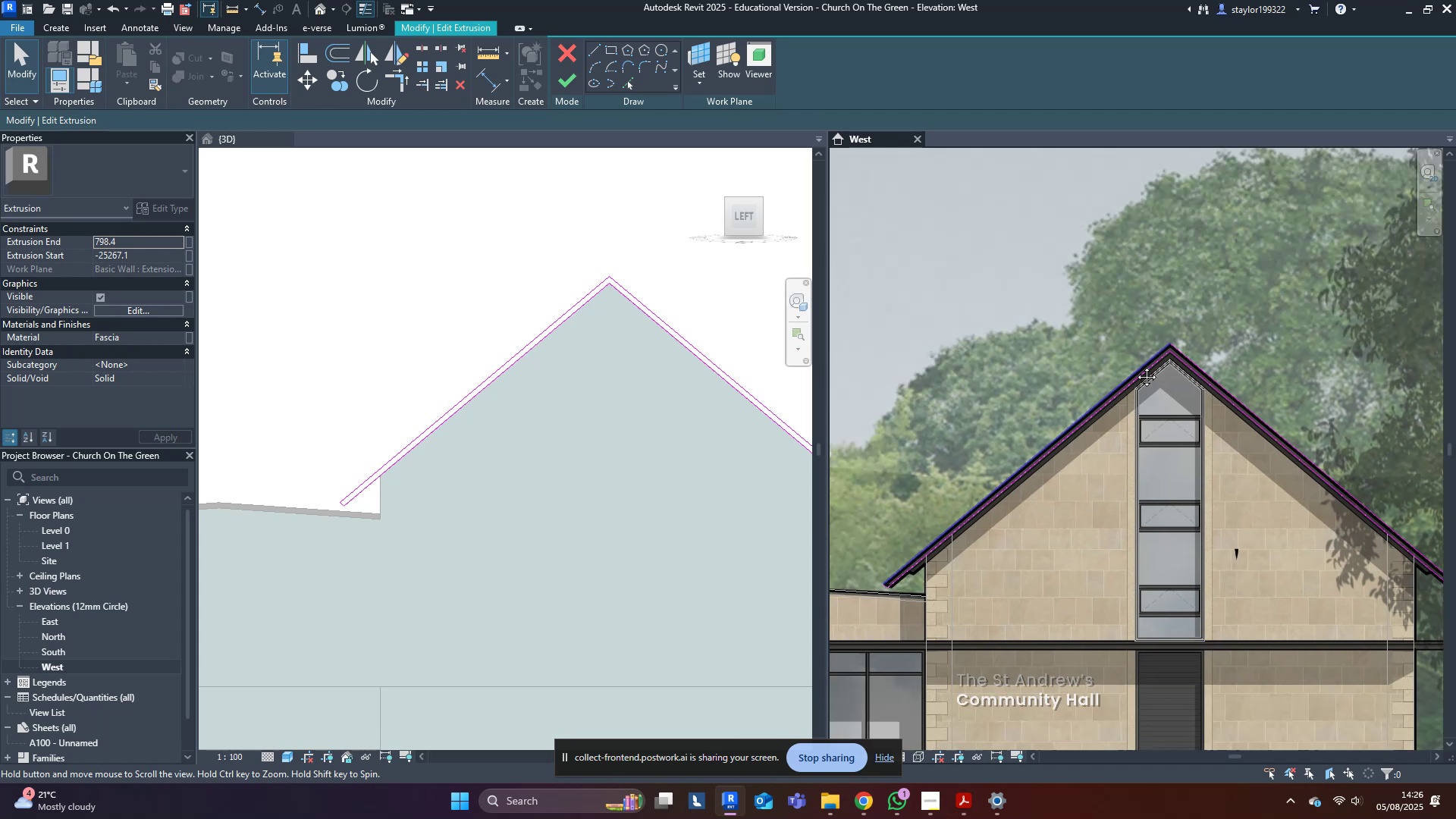 
scroll: coordinate [905, 540], scroll_direction: up, amount: 12.0
 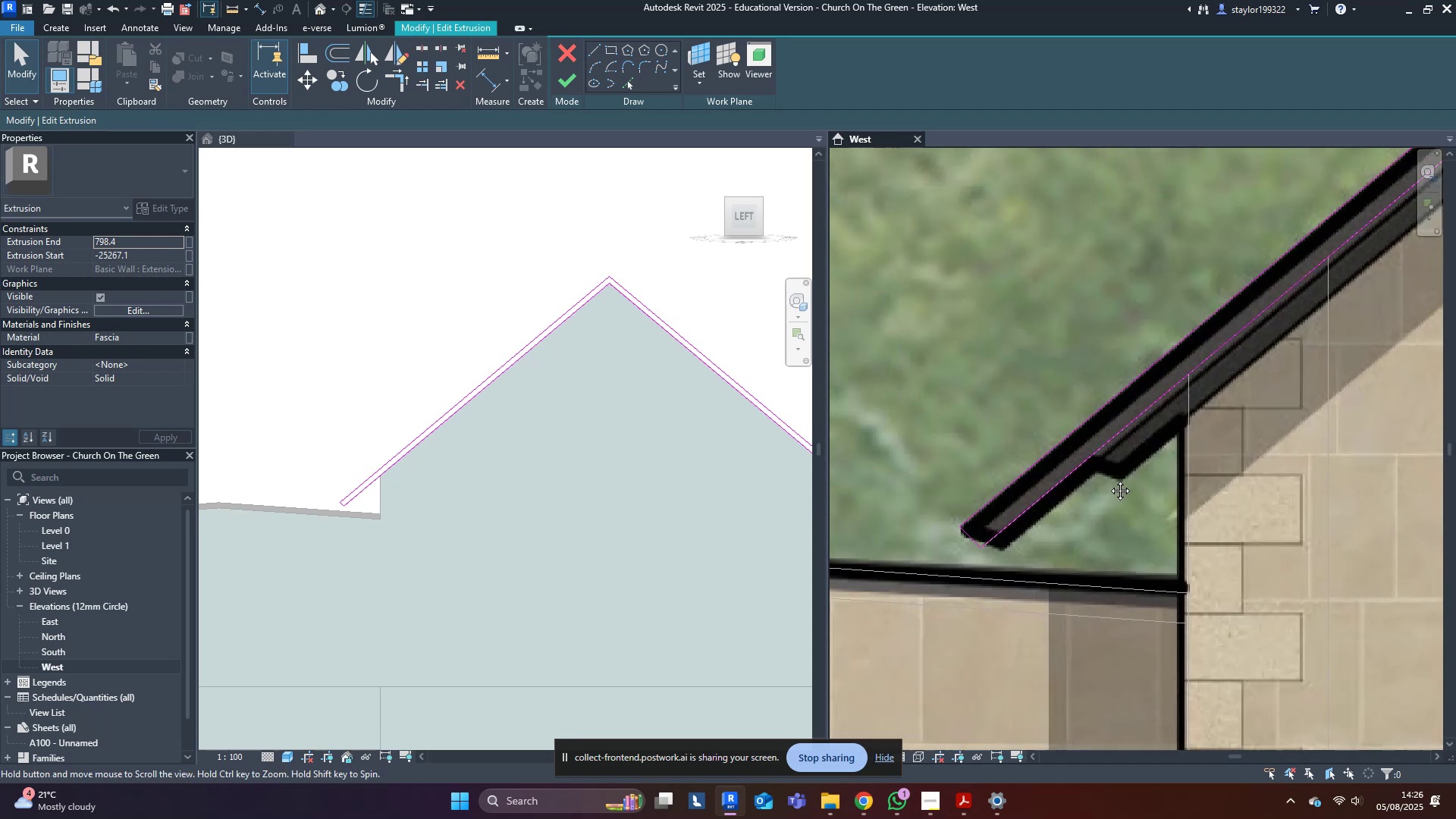 
left_click_drag(start_coordinate=[954, 459], to_coordinate=[1140, 621])
 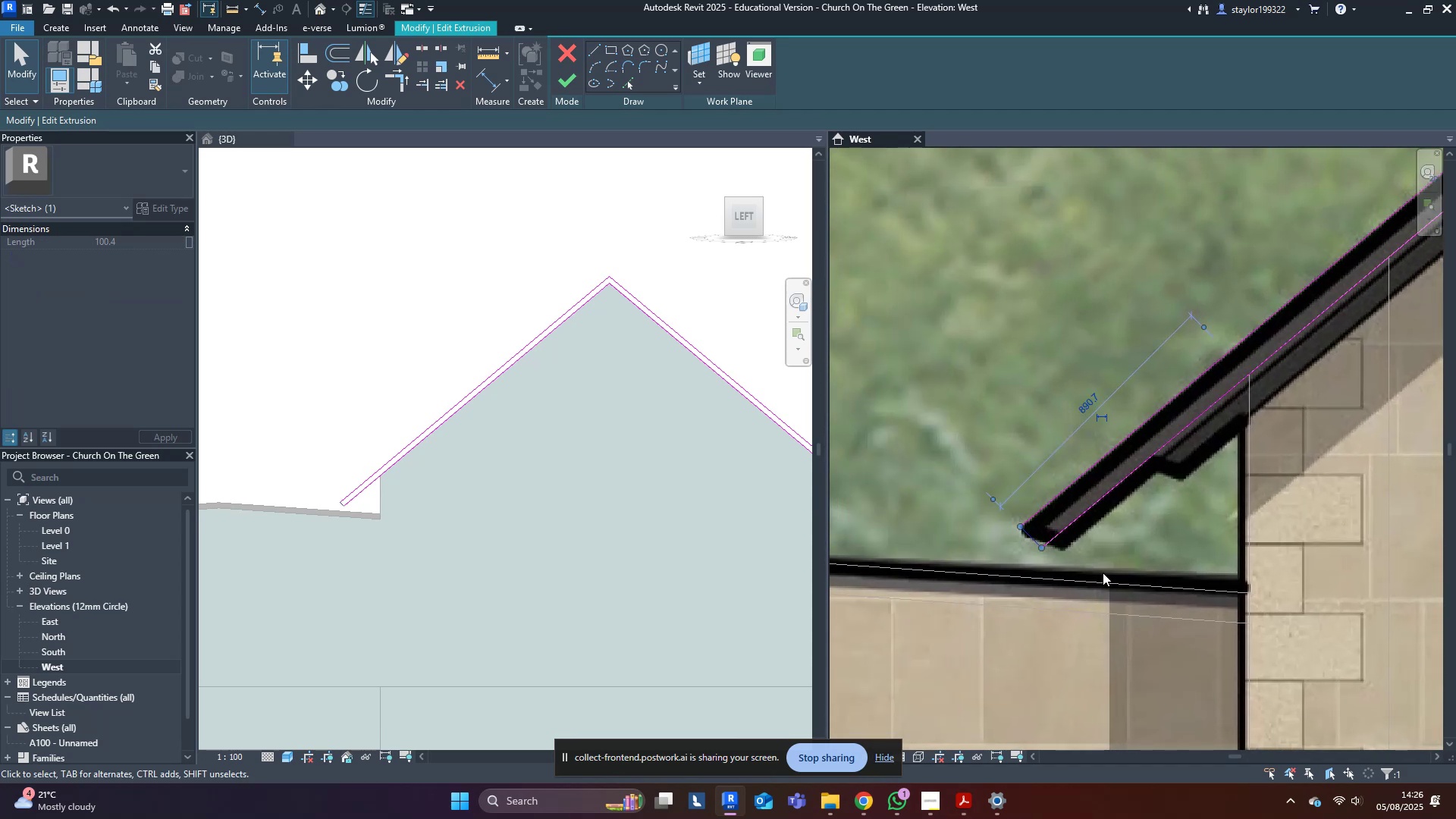 
left_click([1108, 560])
 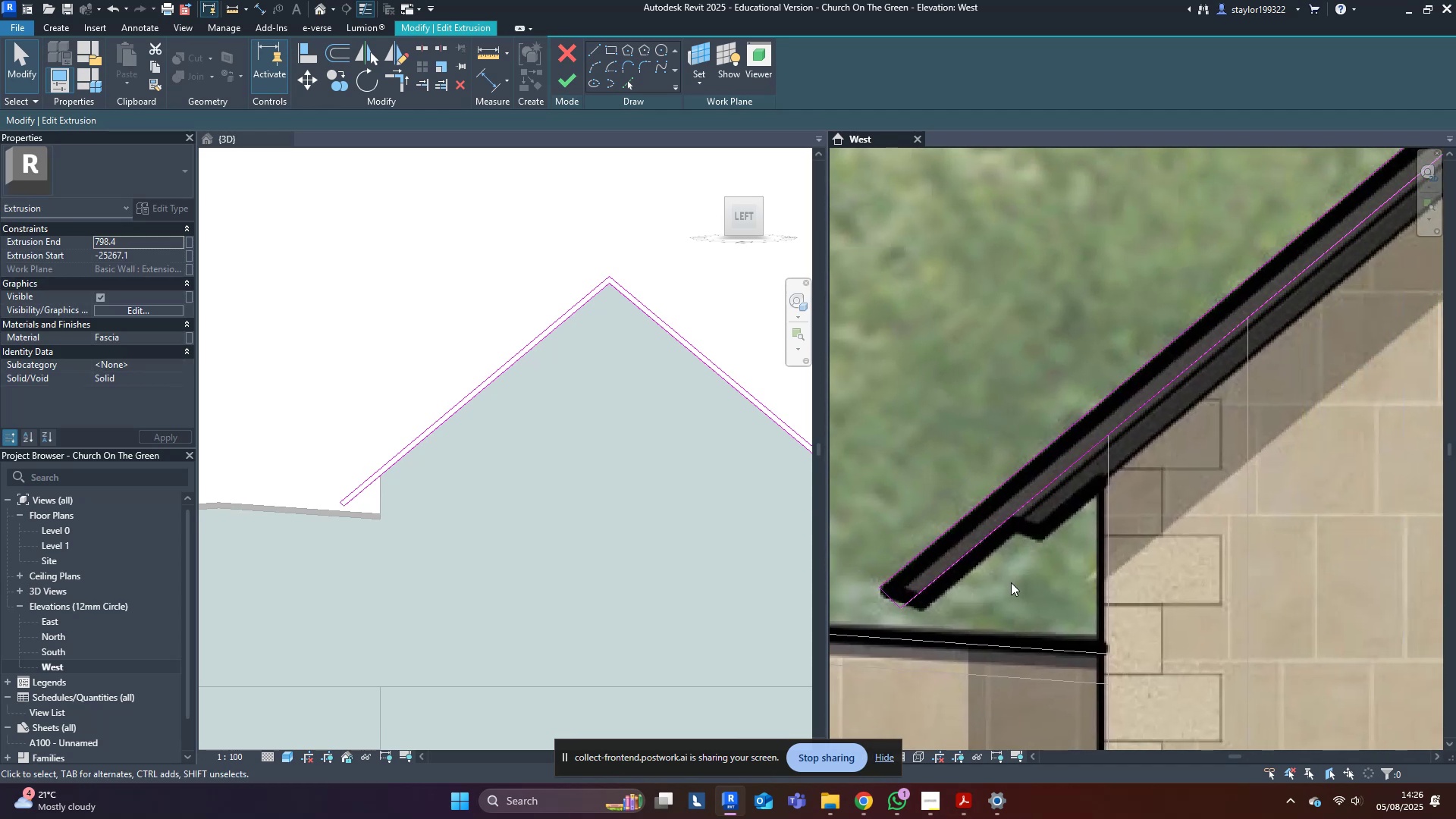 
type(of100)
 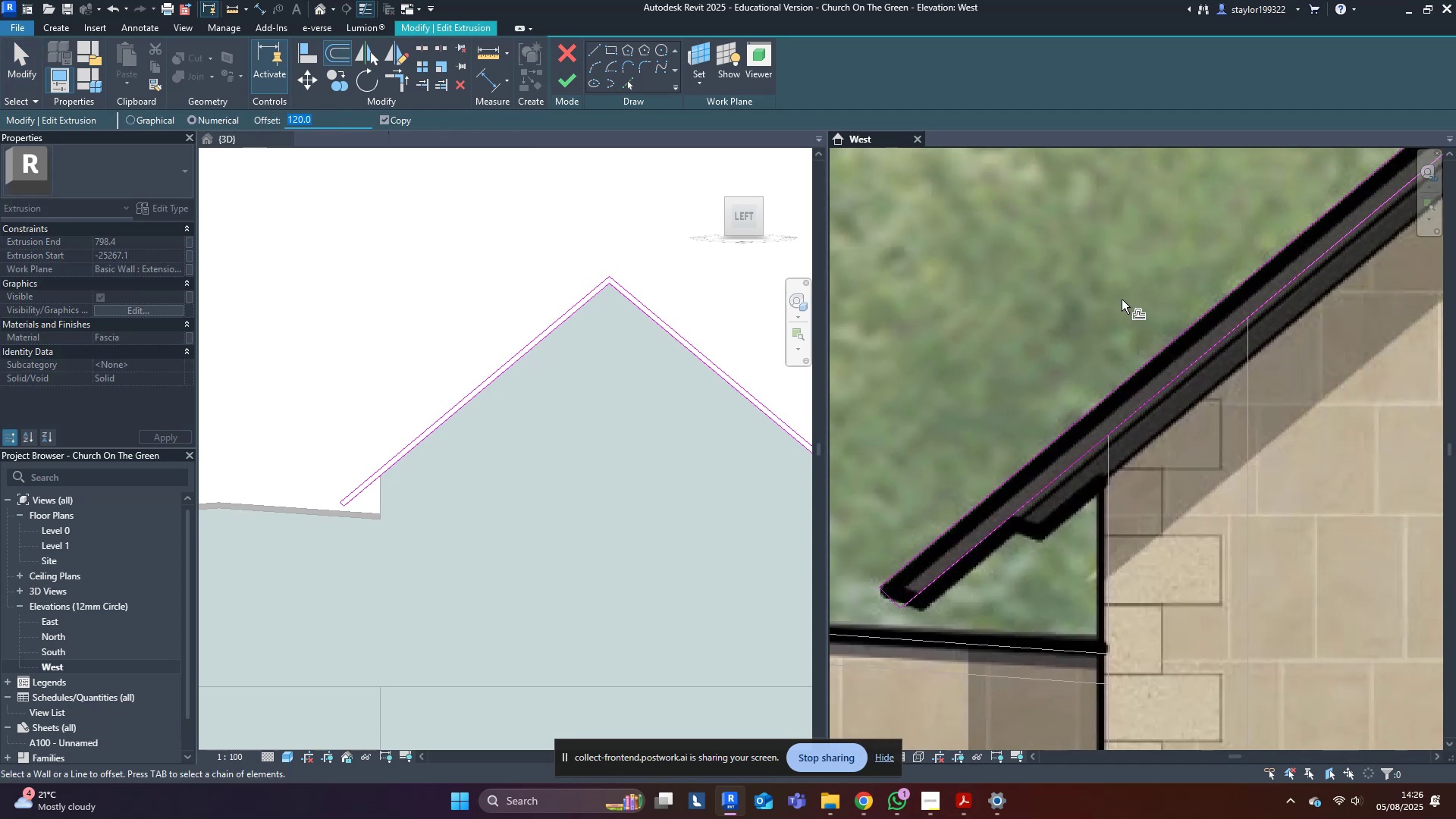 
left_click_drag(start_coordinate=[337, 123], to_coordinate=[234, 115])
 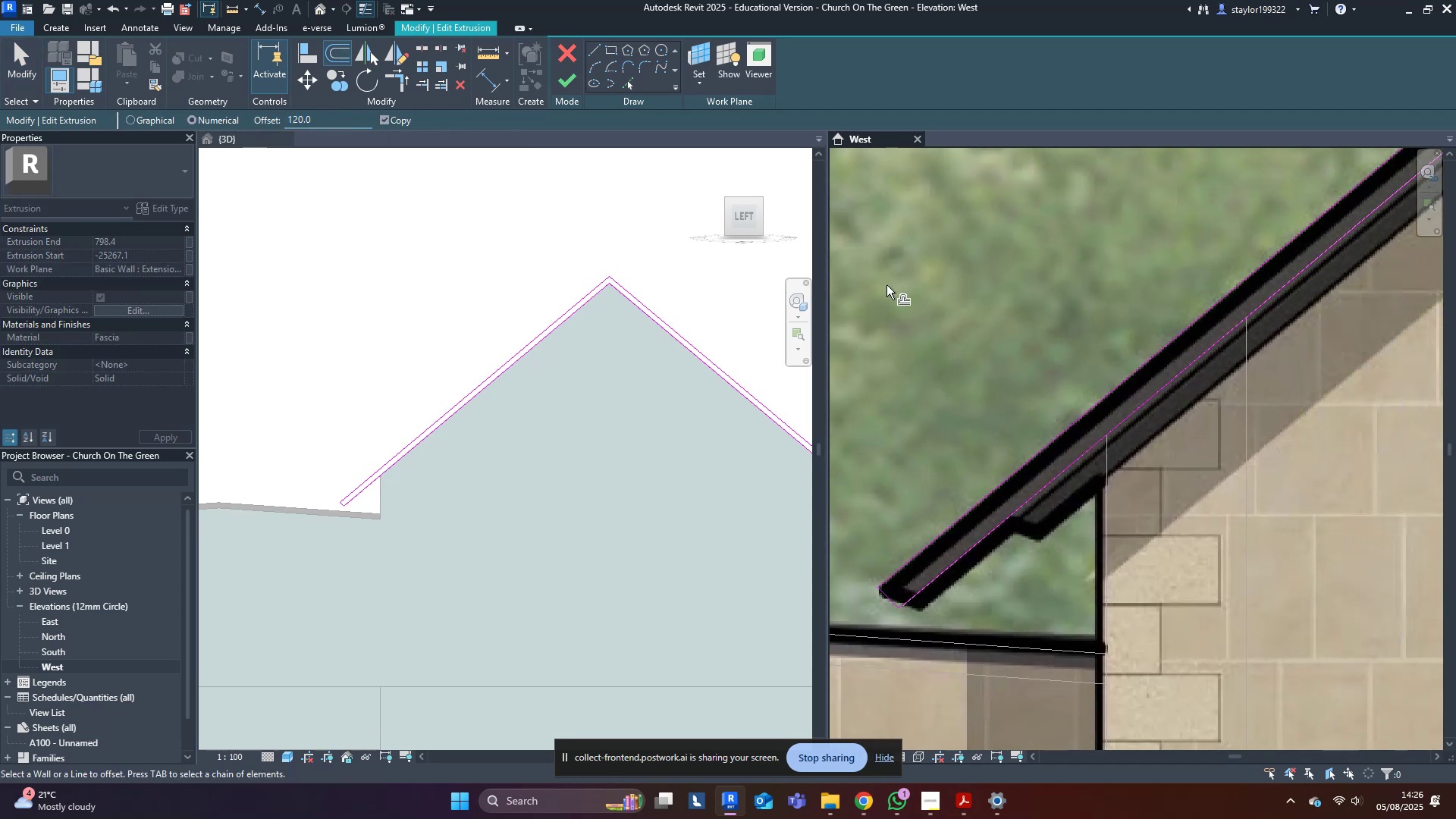 
key(Enter)
 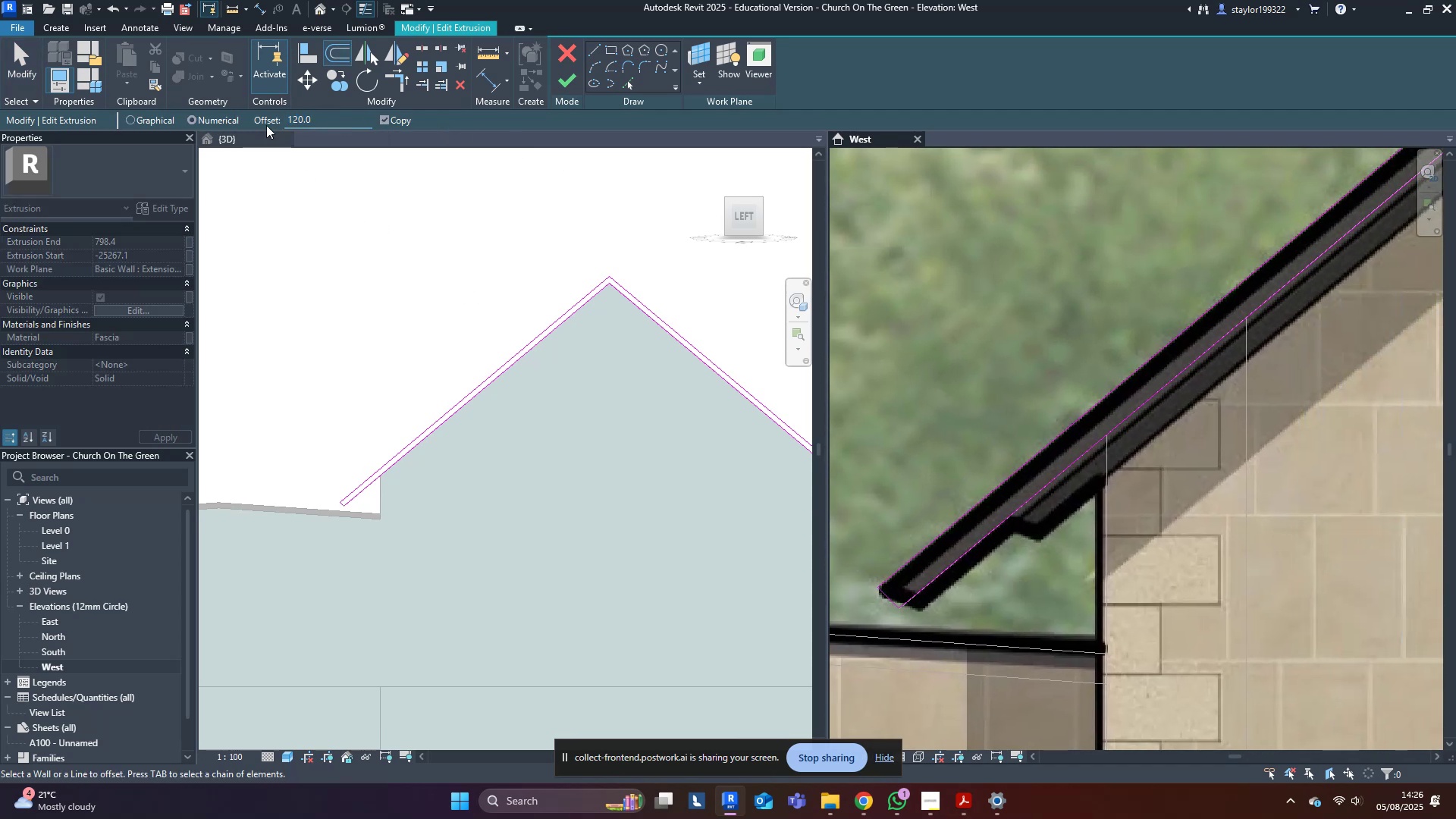 
left_click_drag(start_coordinate=[320, 121], to_coordinate=[214, 121])
 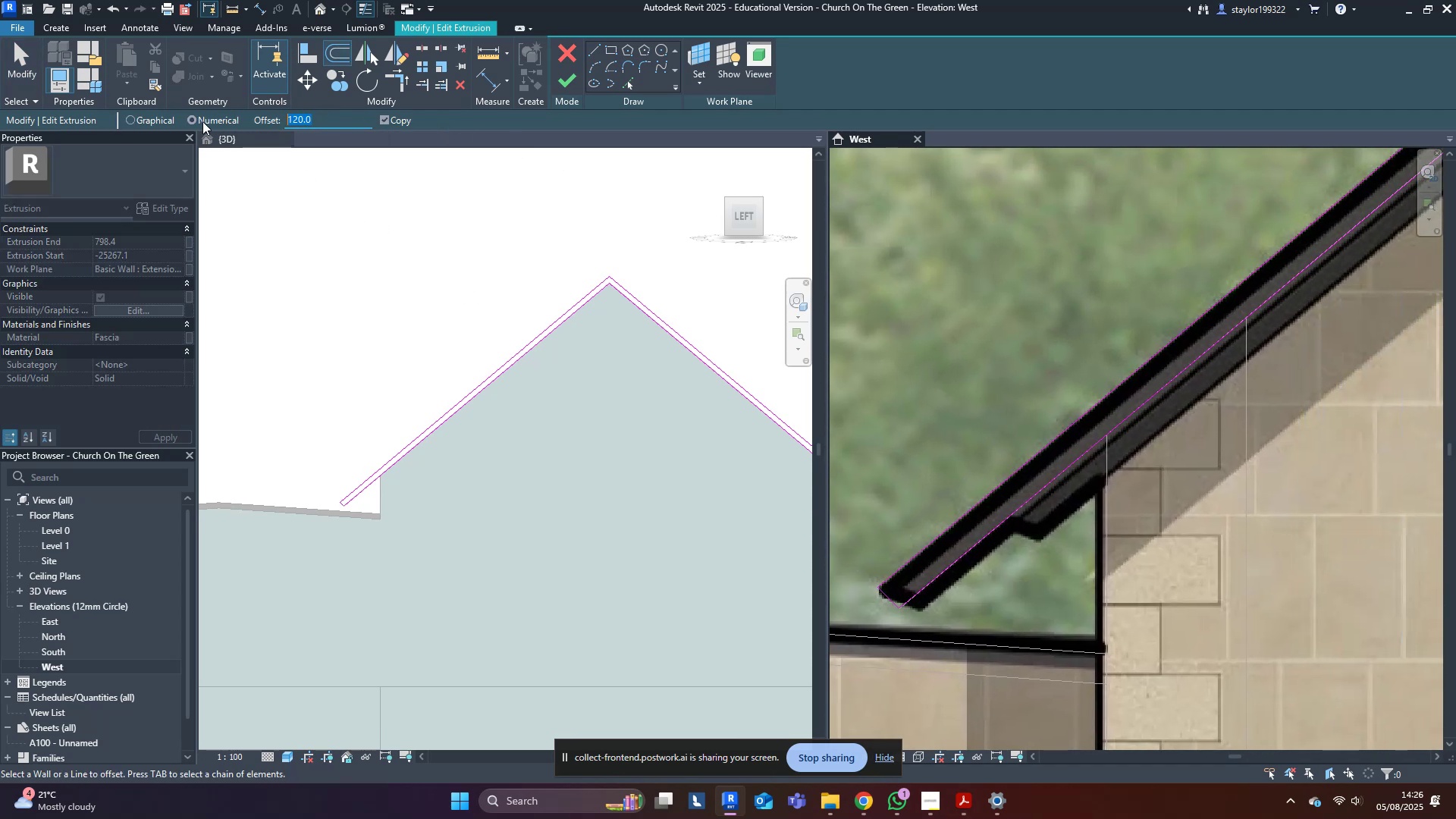 
type(100)
 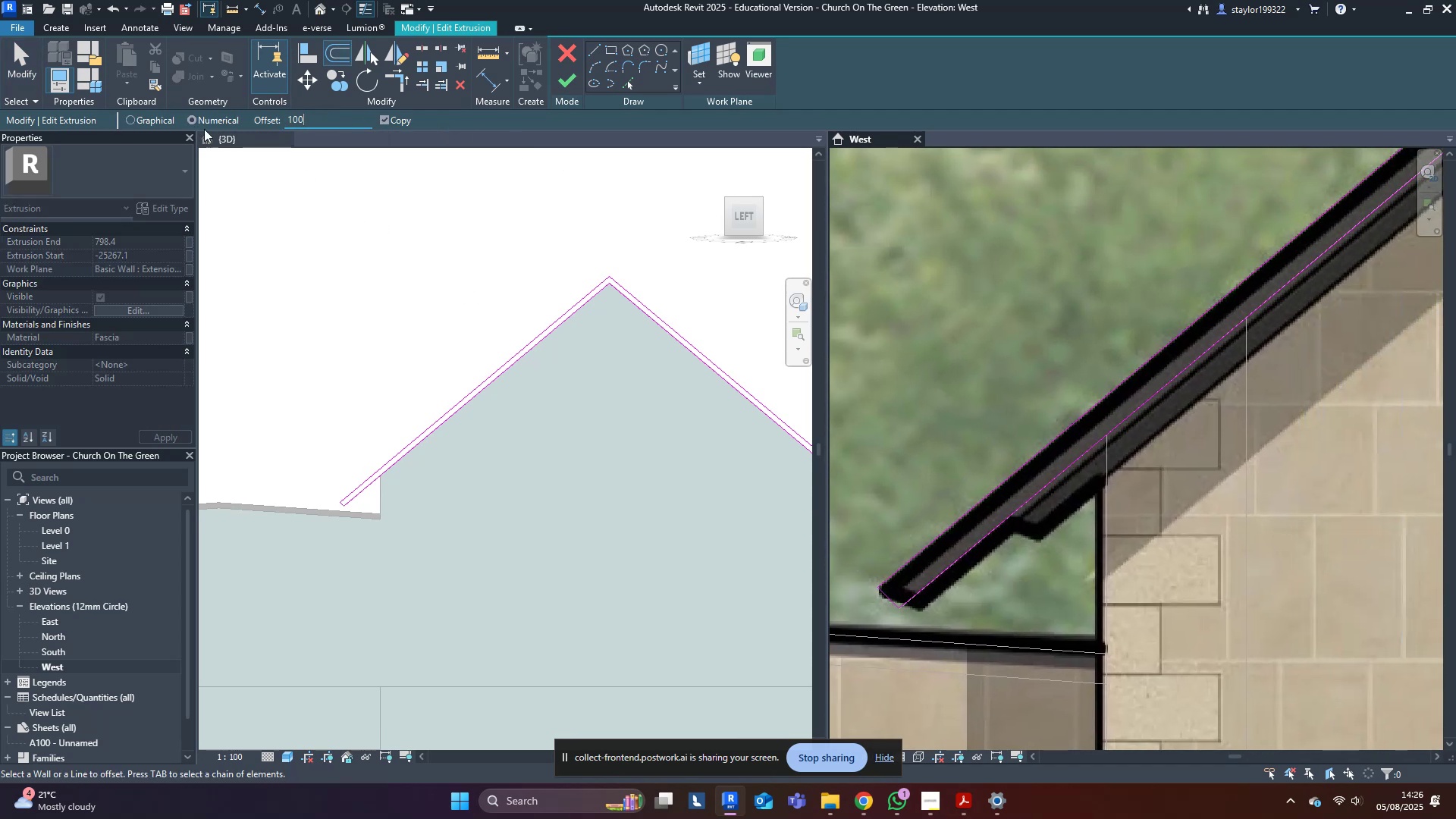 
key(Enter)
 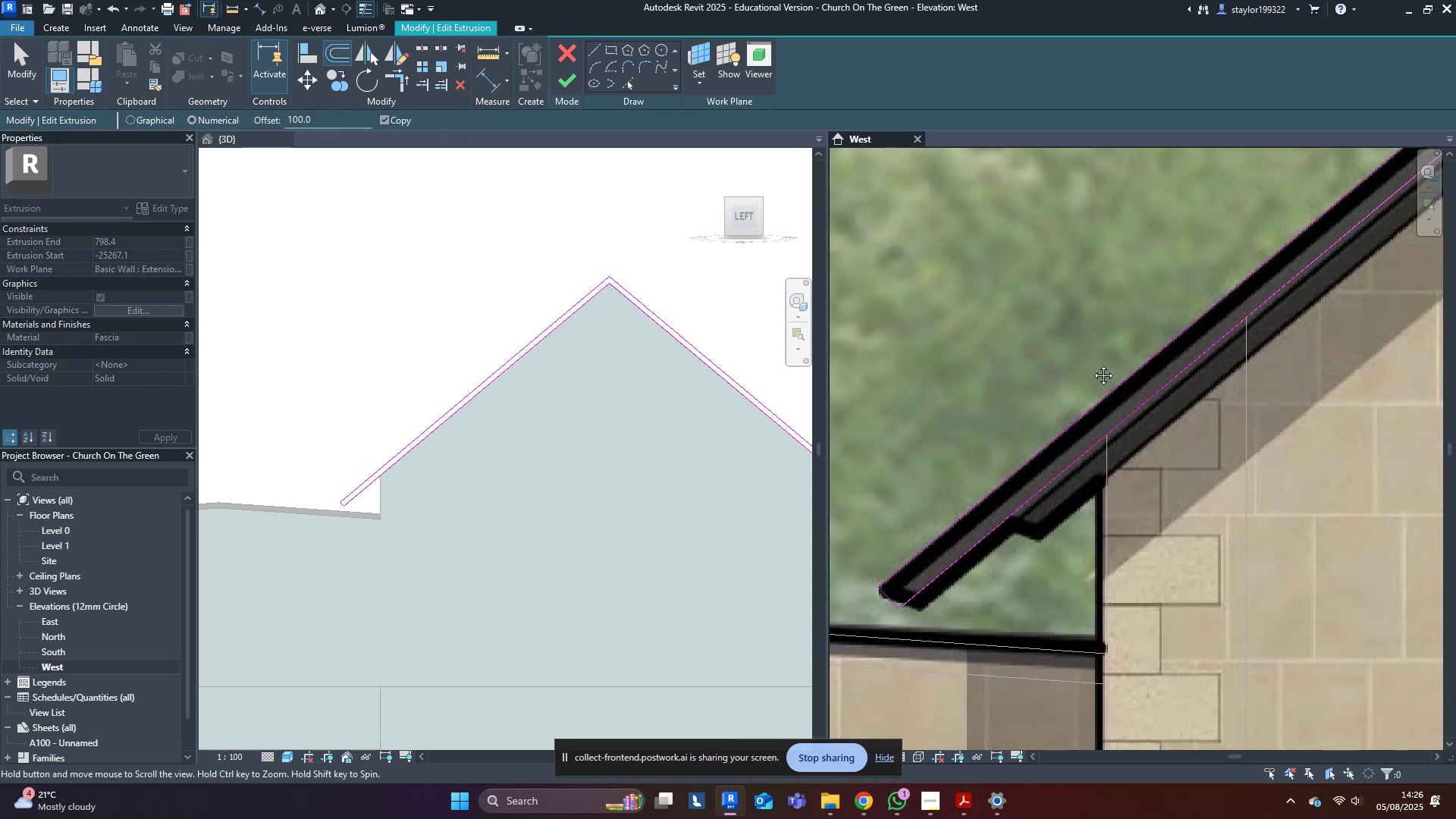 
middle_click([1092, 364])
 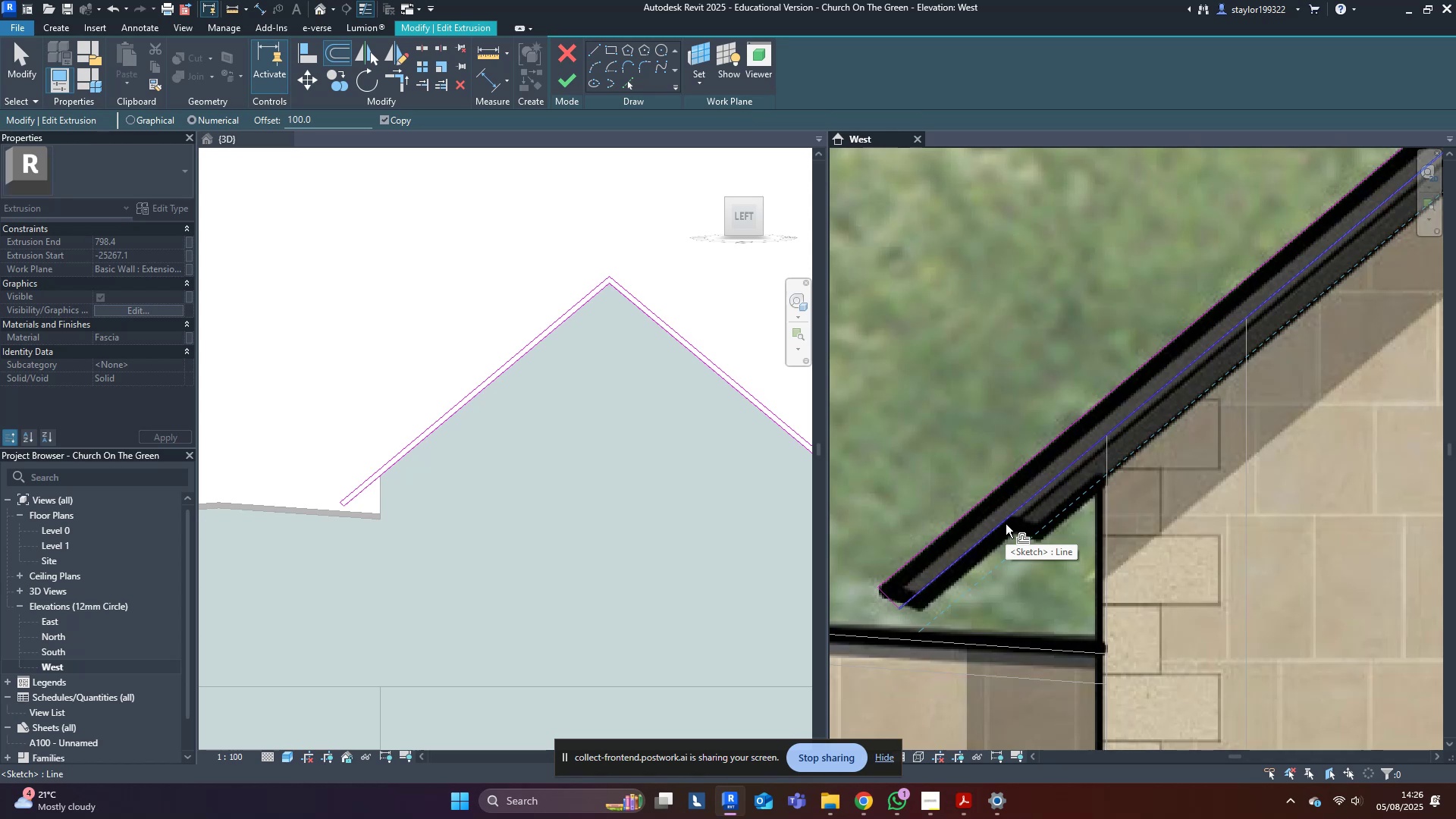 
left_click([1006, 524])
 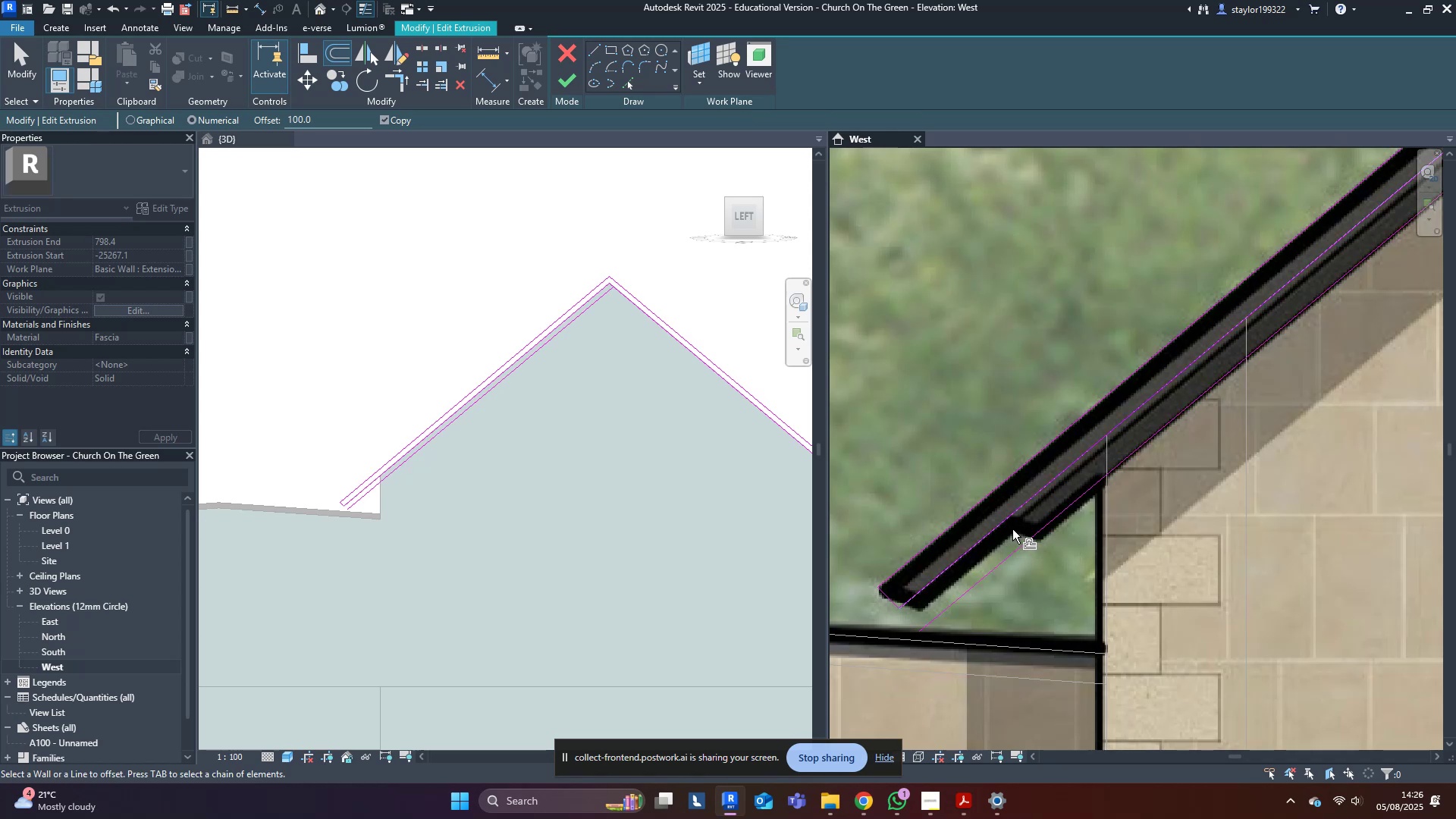 
scroll: coordinate [1019, 570], scroll_direction: down, amount: 10.0
 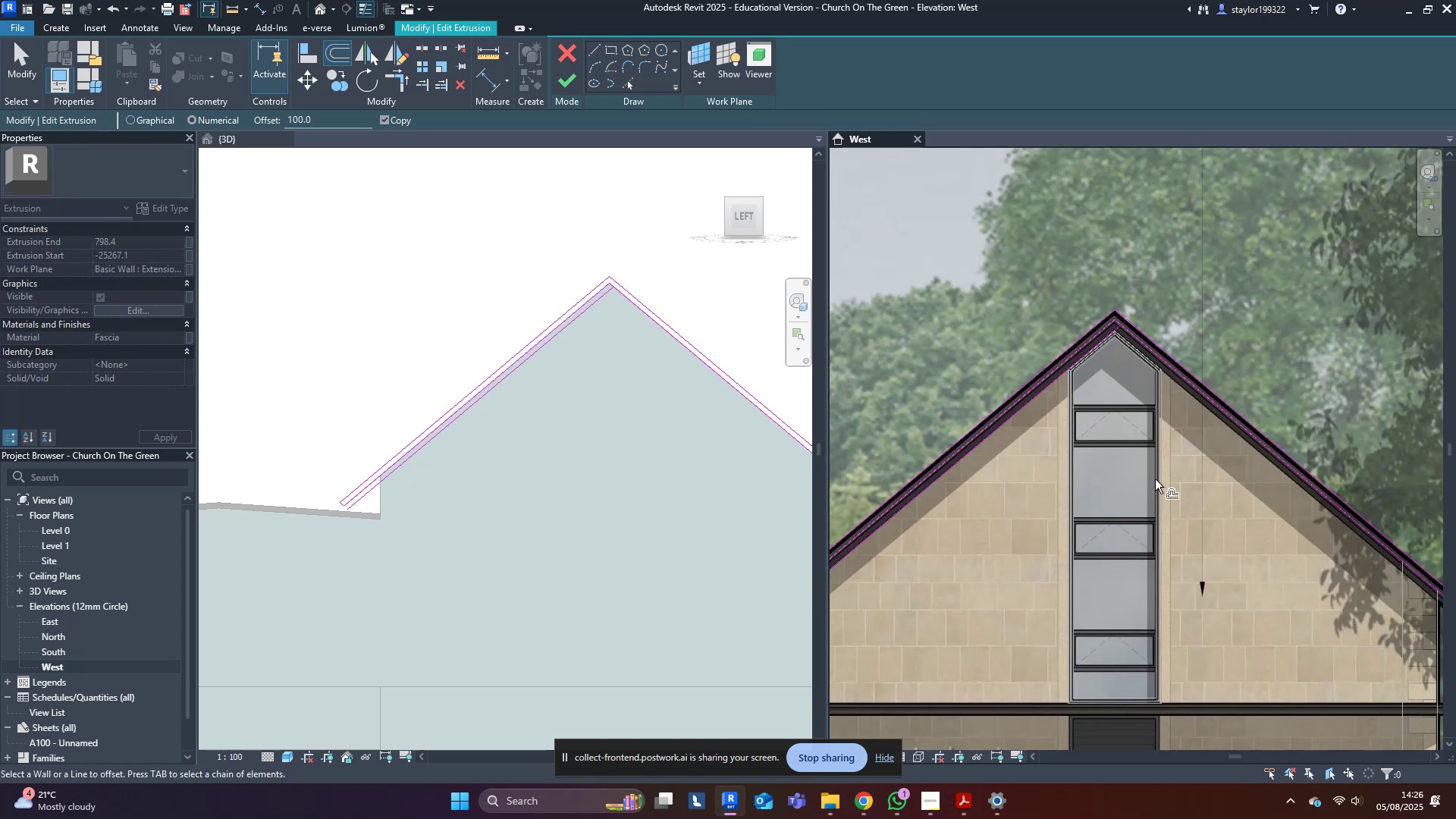 
scroll: coordinate [1151, 356], scroll_direction: up, amount: 4.0
 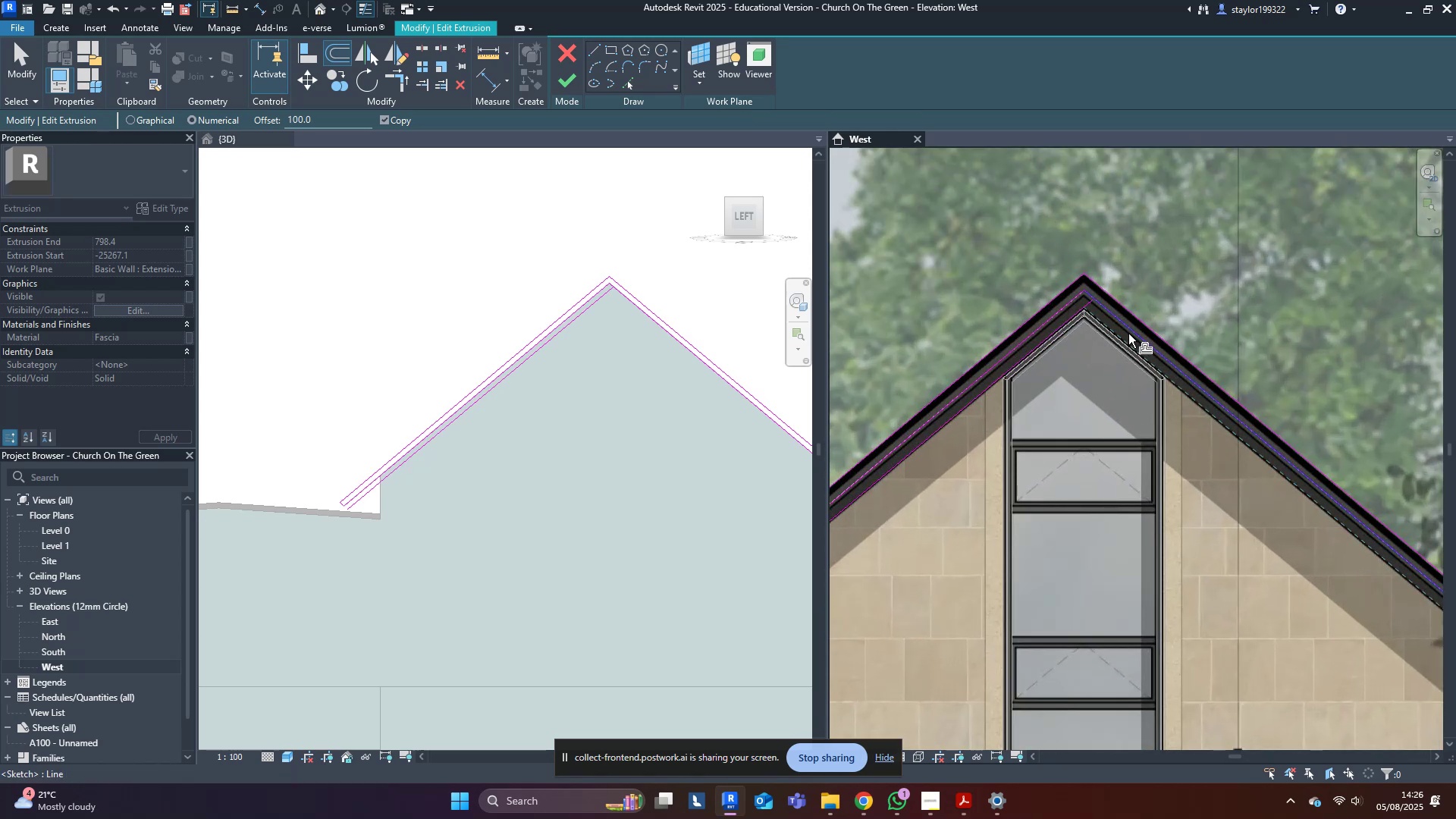 
left_click([1128, 334])
 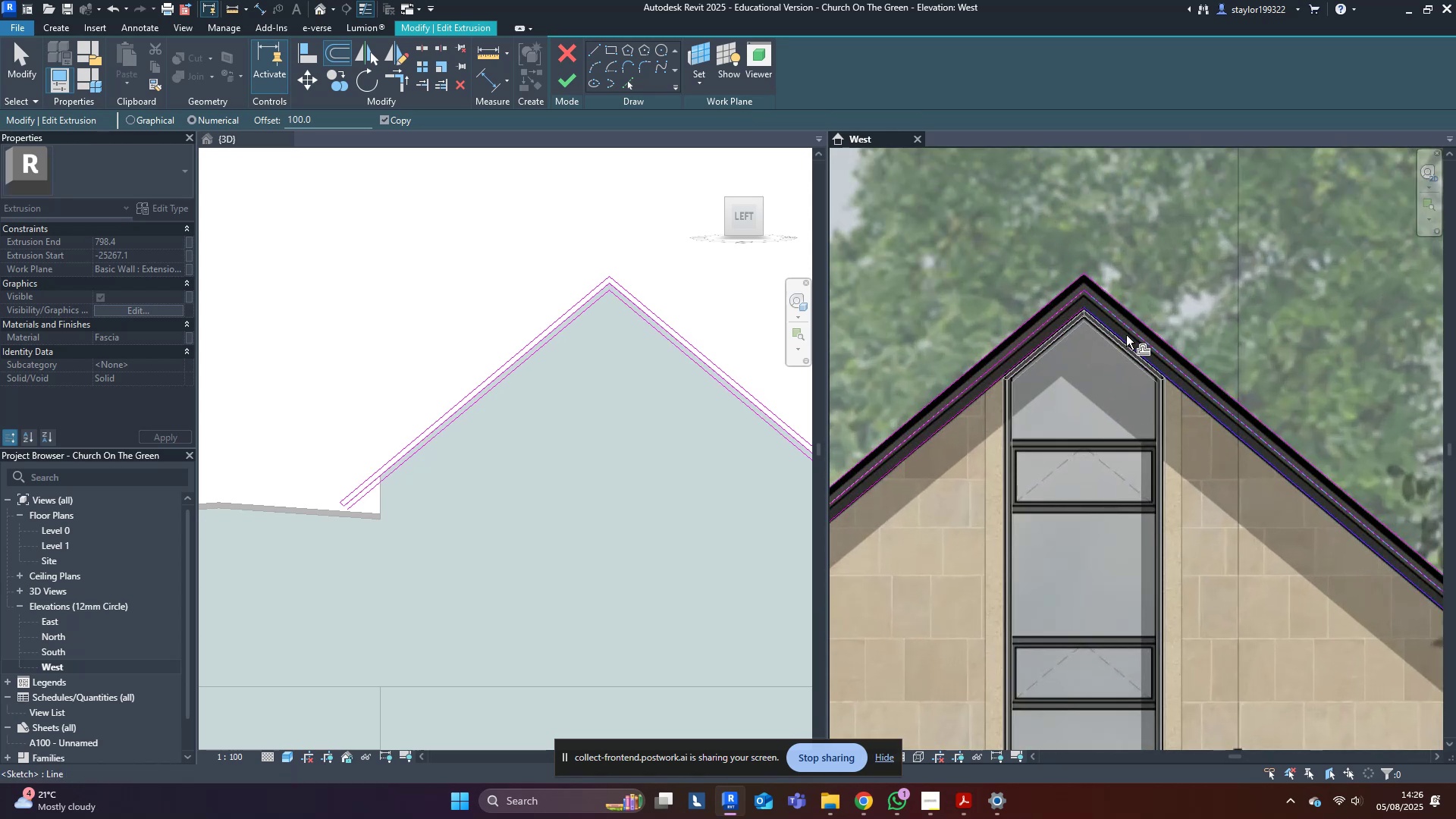 
type(tr)
 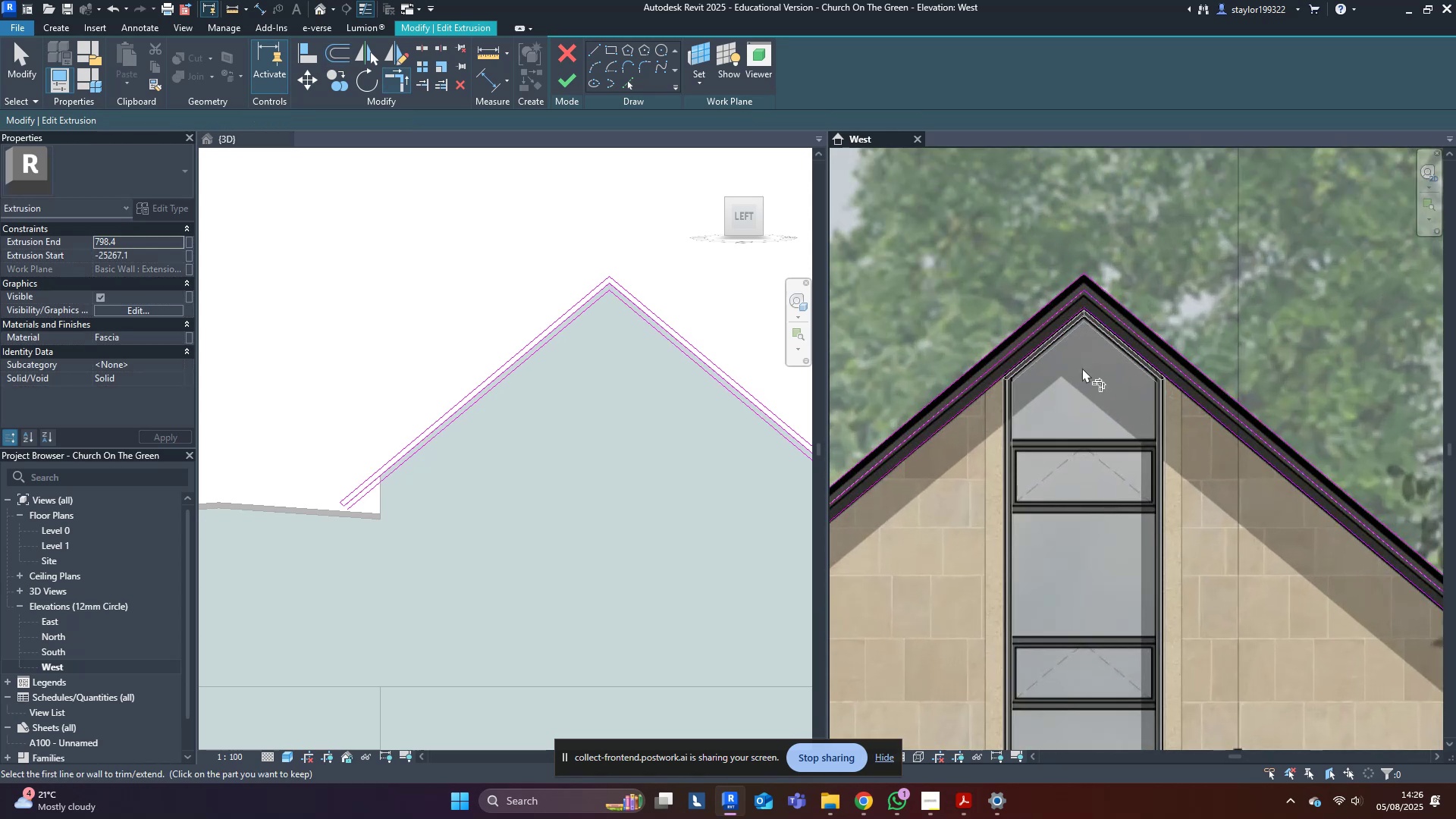 
scroll: coordinate [1082, 479], scroll_direction: down, amount: 2.0
 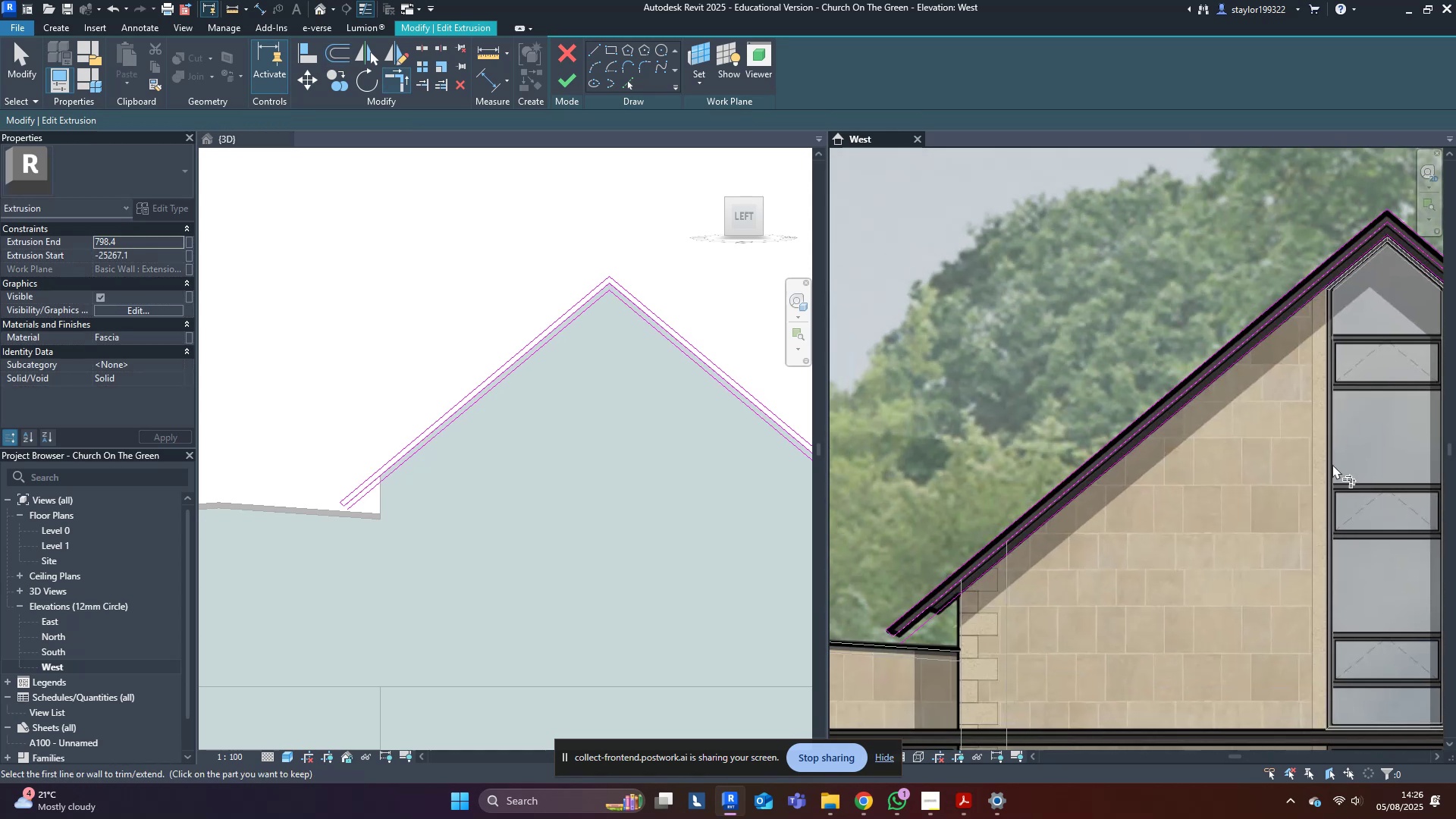 
scroll: coordinate [919, 636], scroll_direction: up, amount: 7.0
 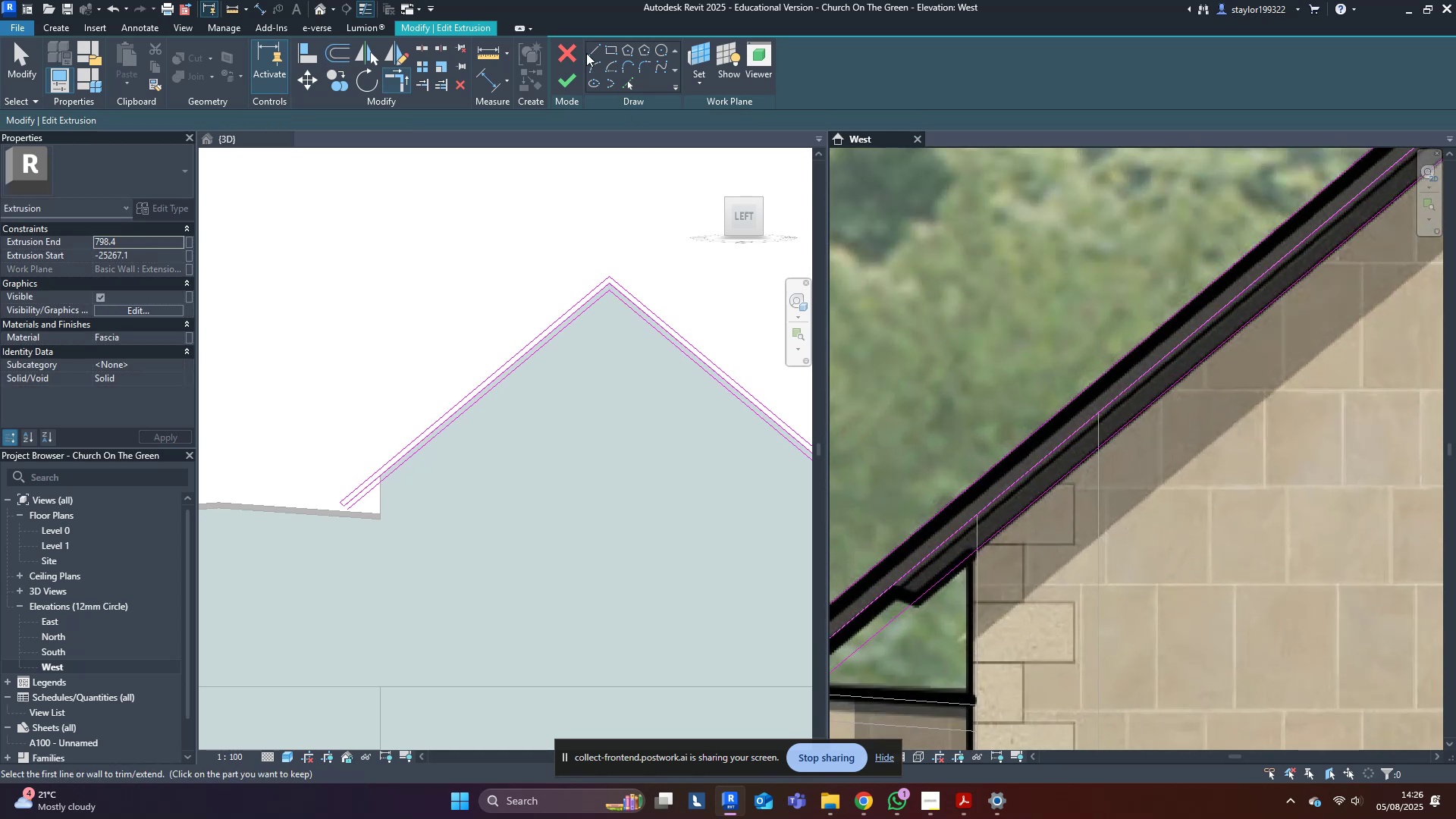 
left_click([589, 43])
 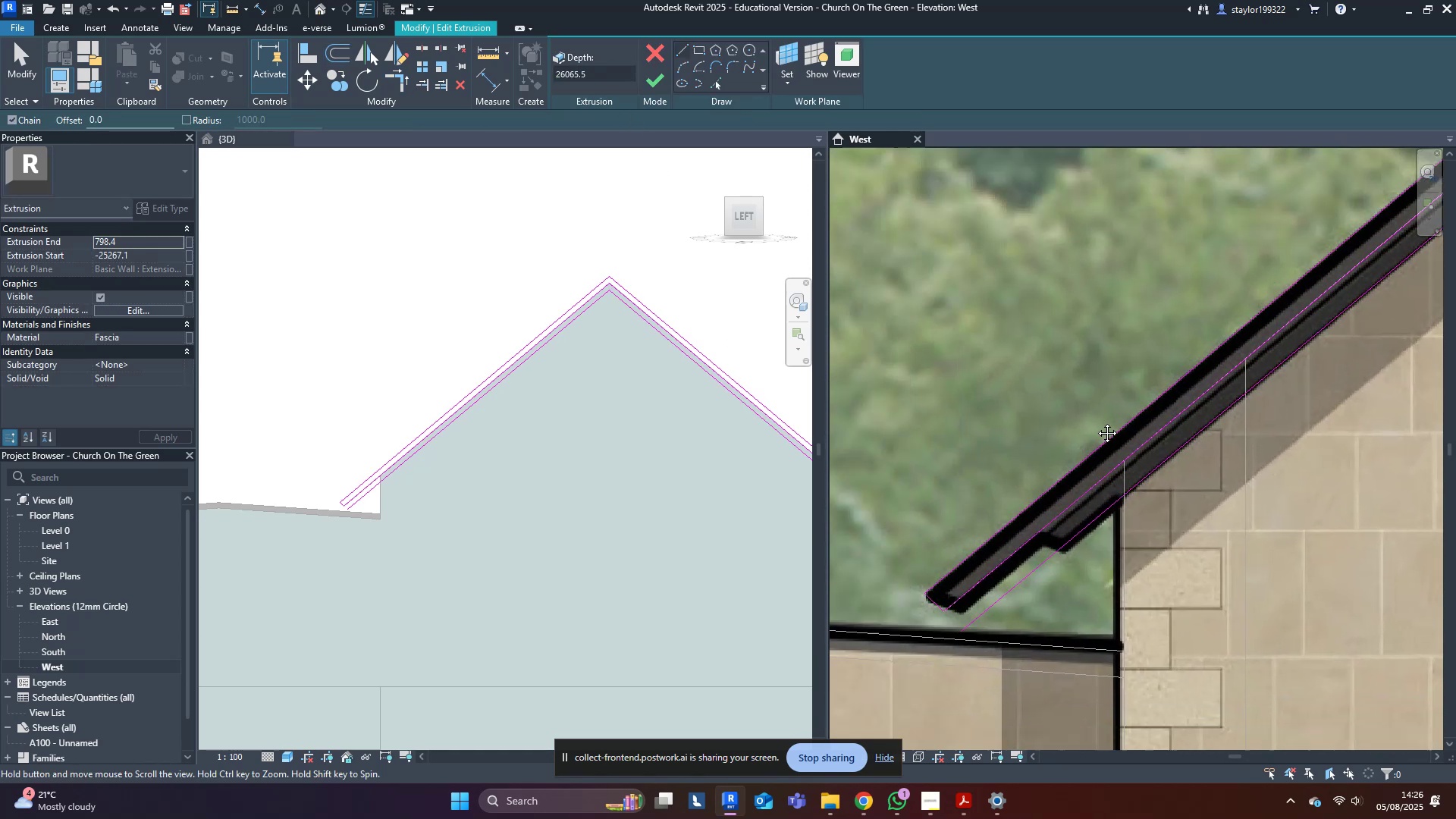 
scroll: coordinate [1069, 524], scroll_direction: up, amount: 4.0
 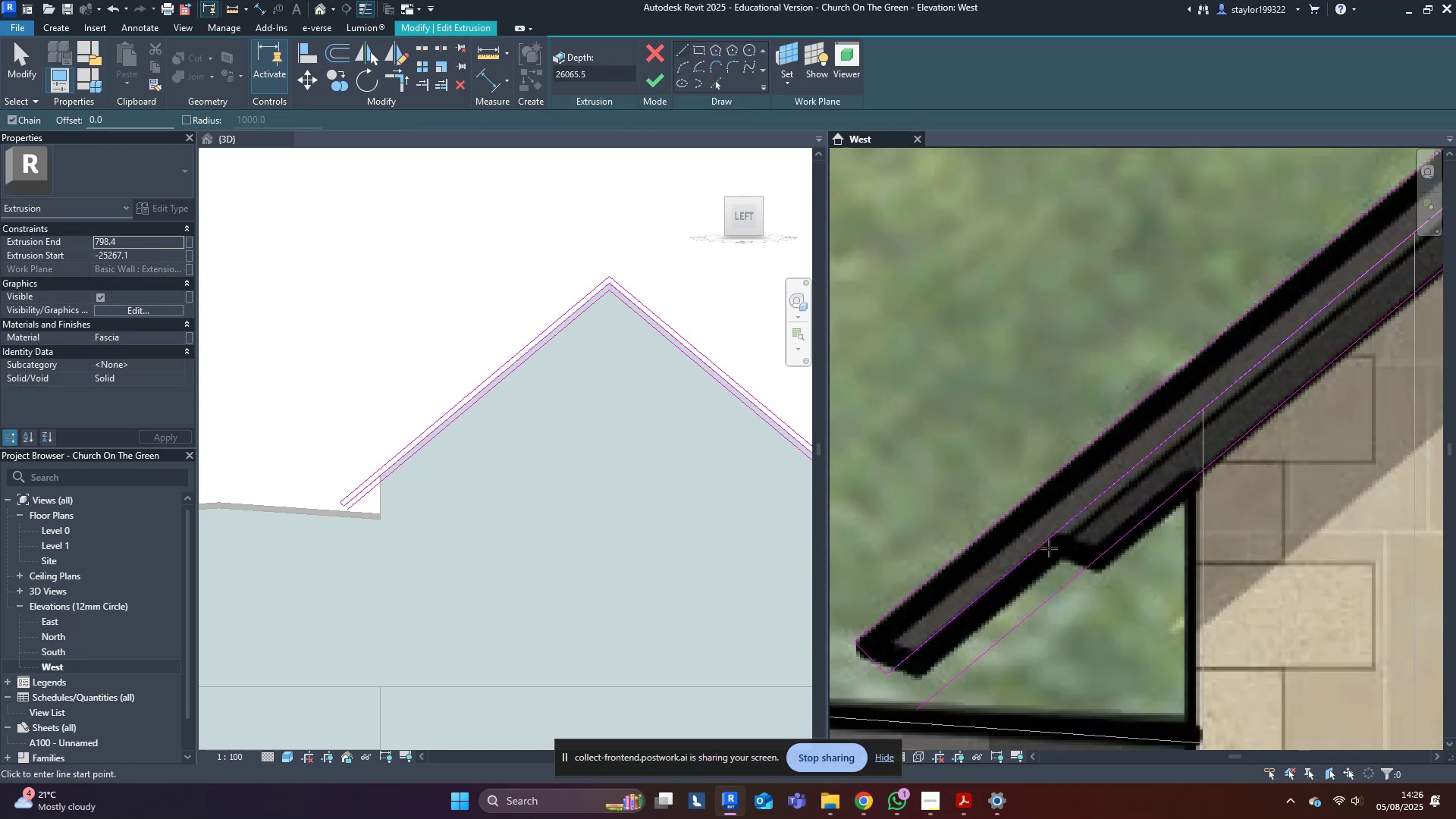 
left_click([1041, 542])
 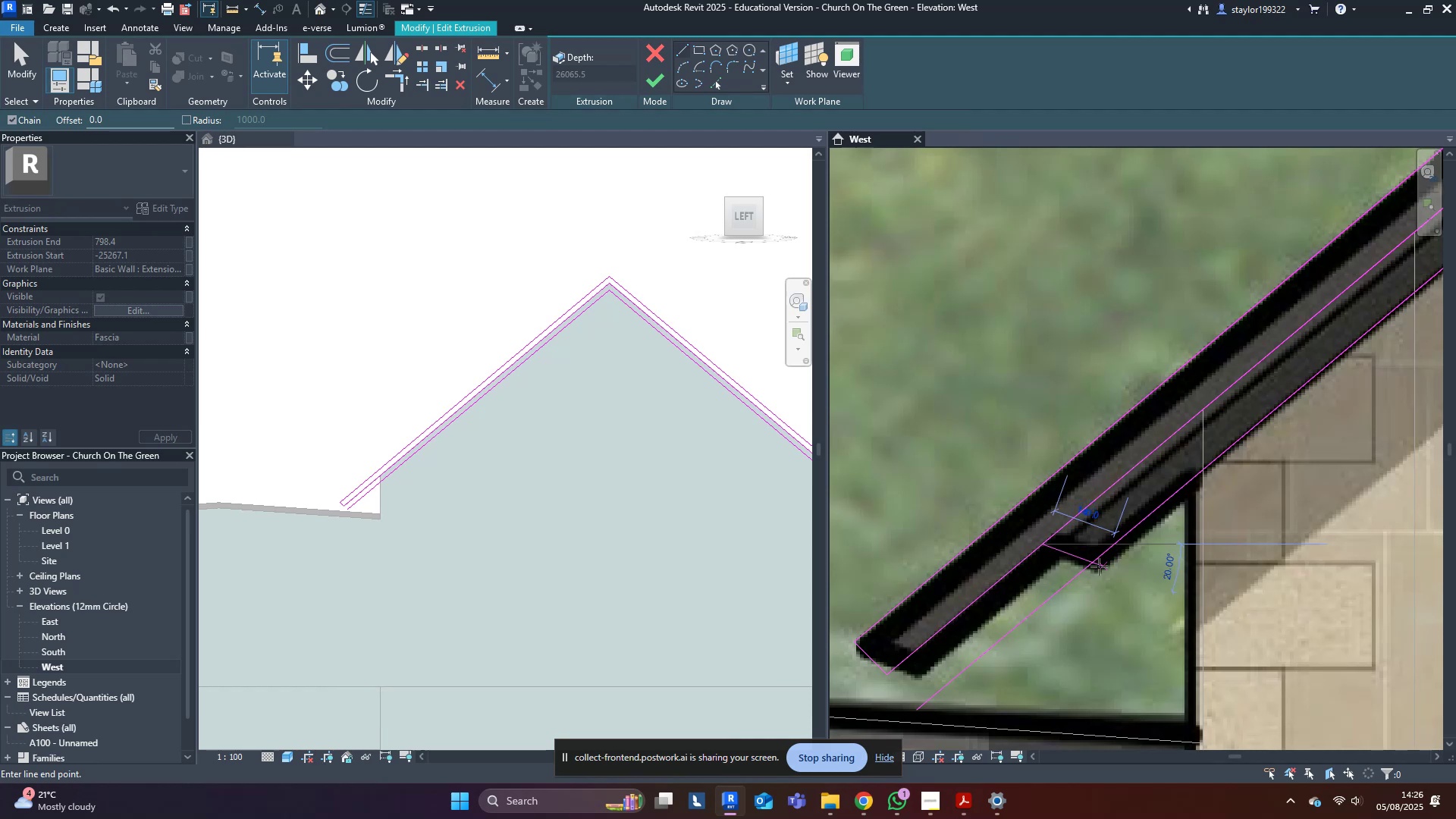 
left_click([1100, 565])
 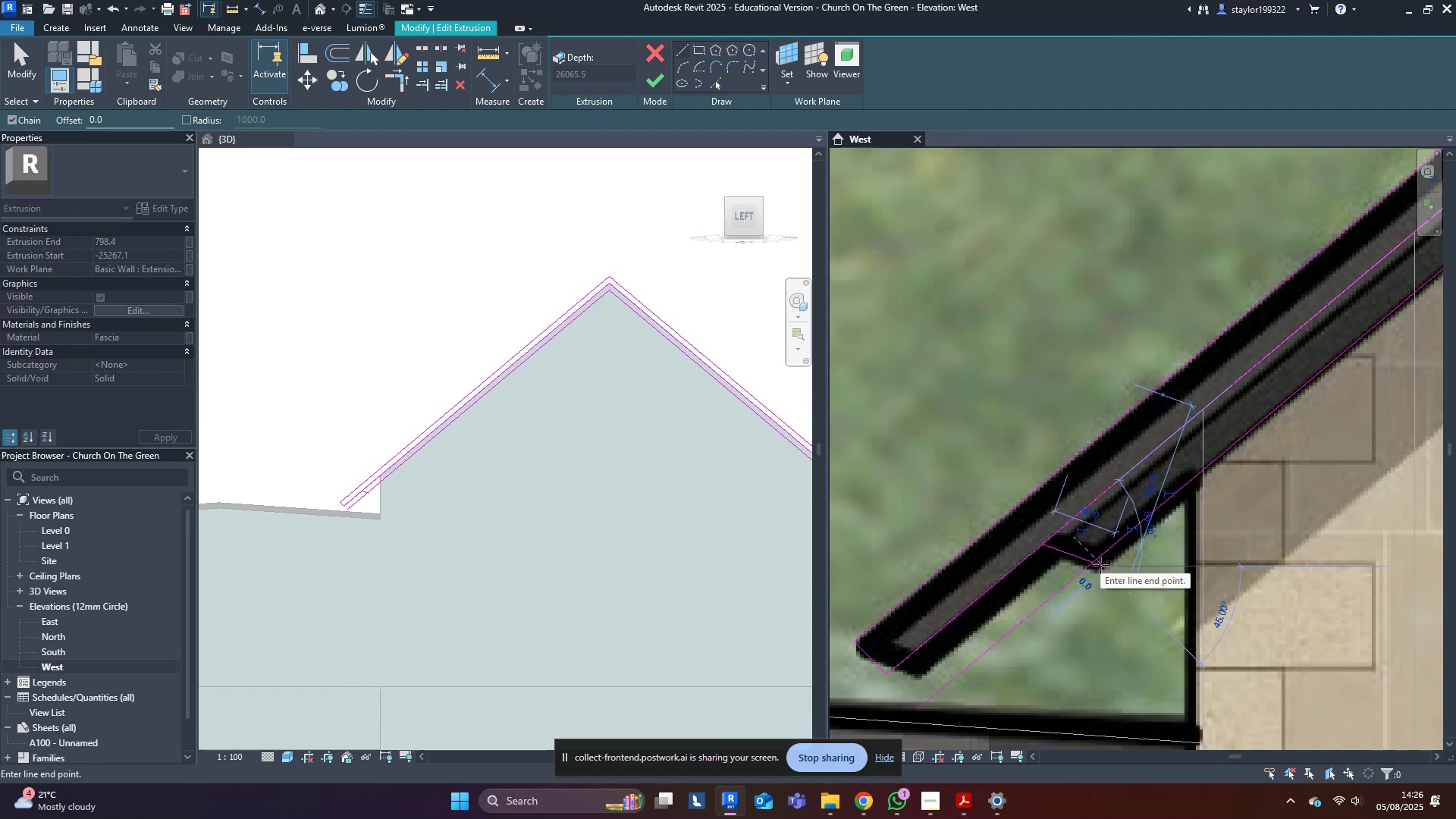 
key(Escape)
type(tr)
key(Escape)
key(Escape)
 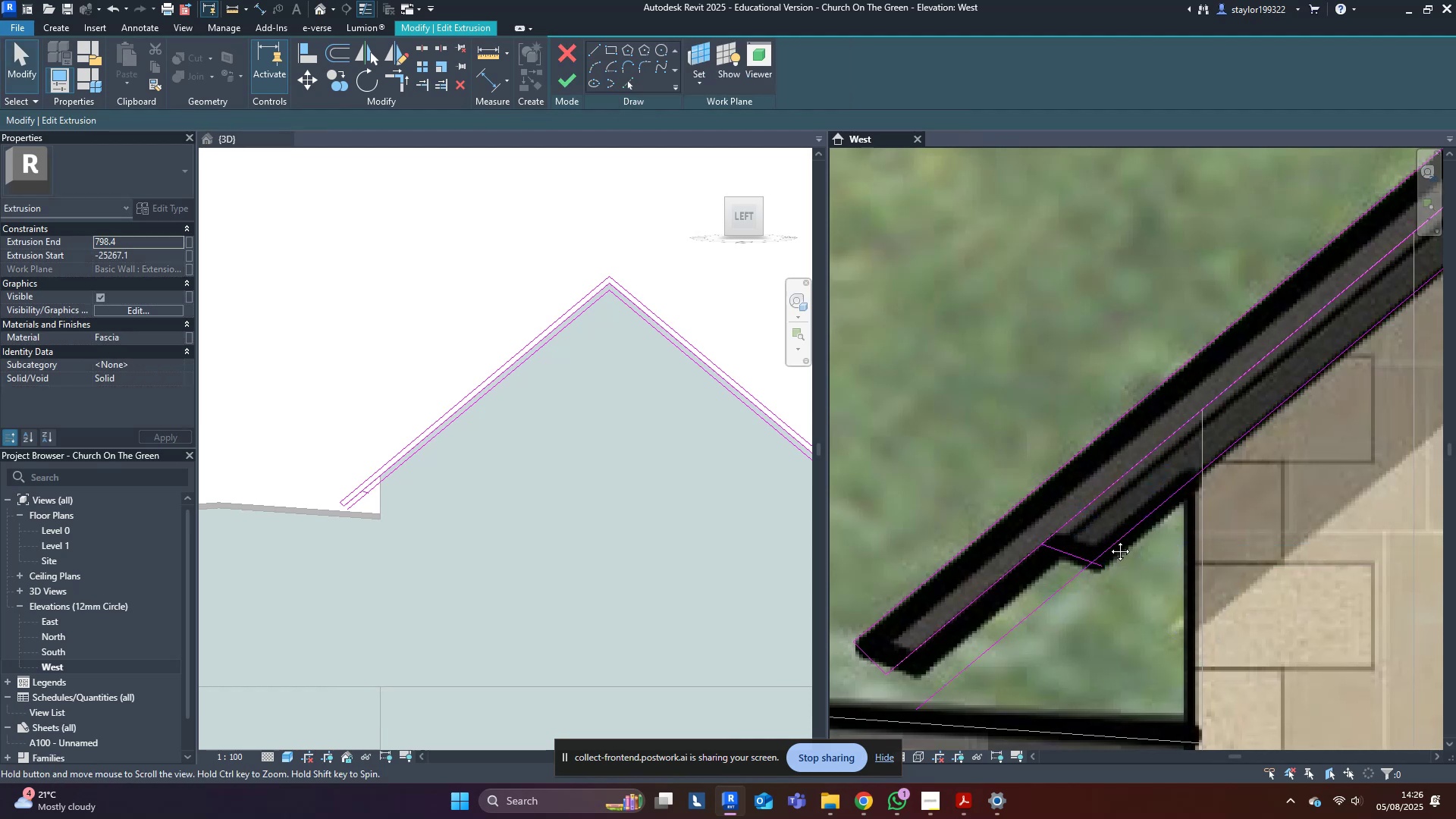 
middle_click([1109, 540])
 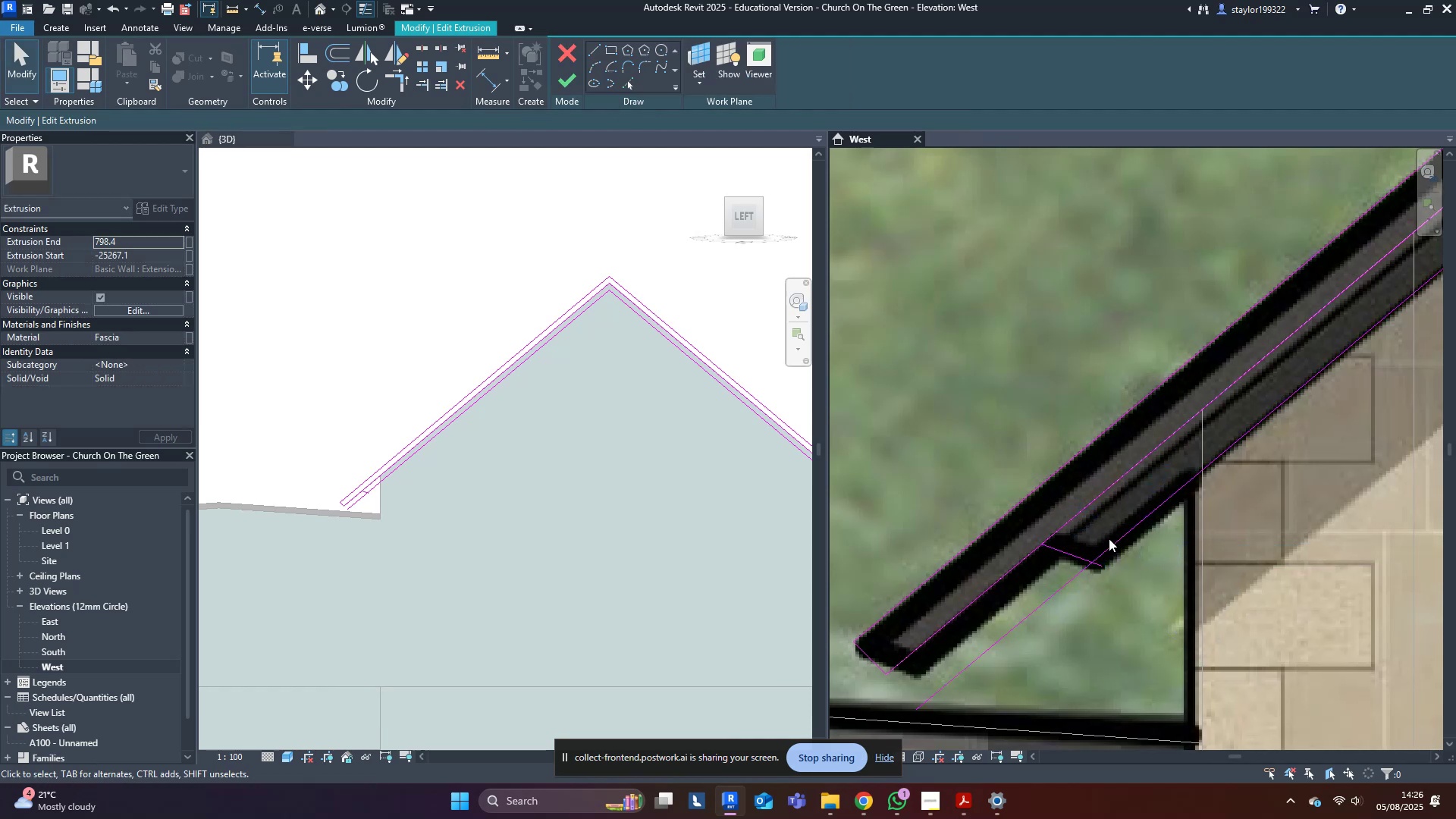 
type(tr)
 